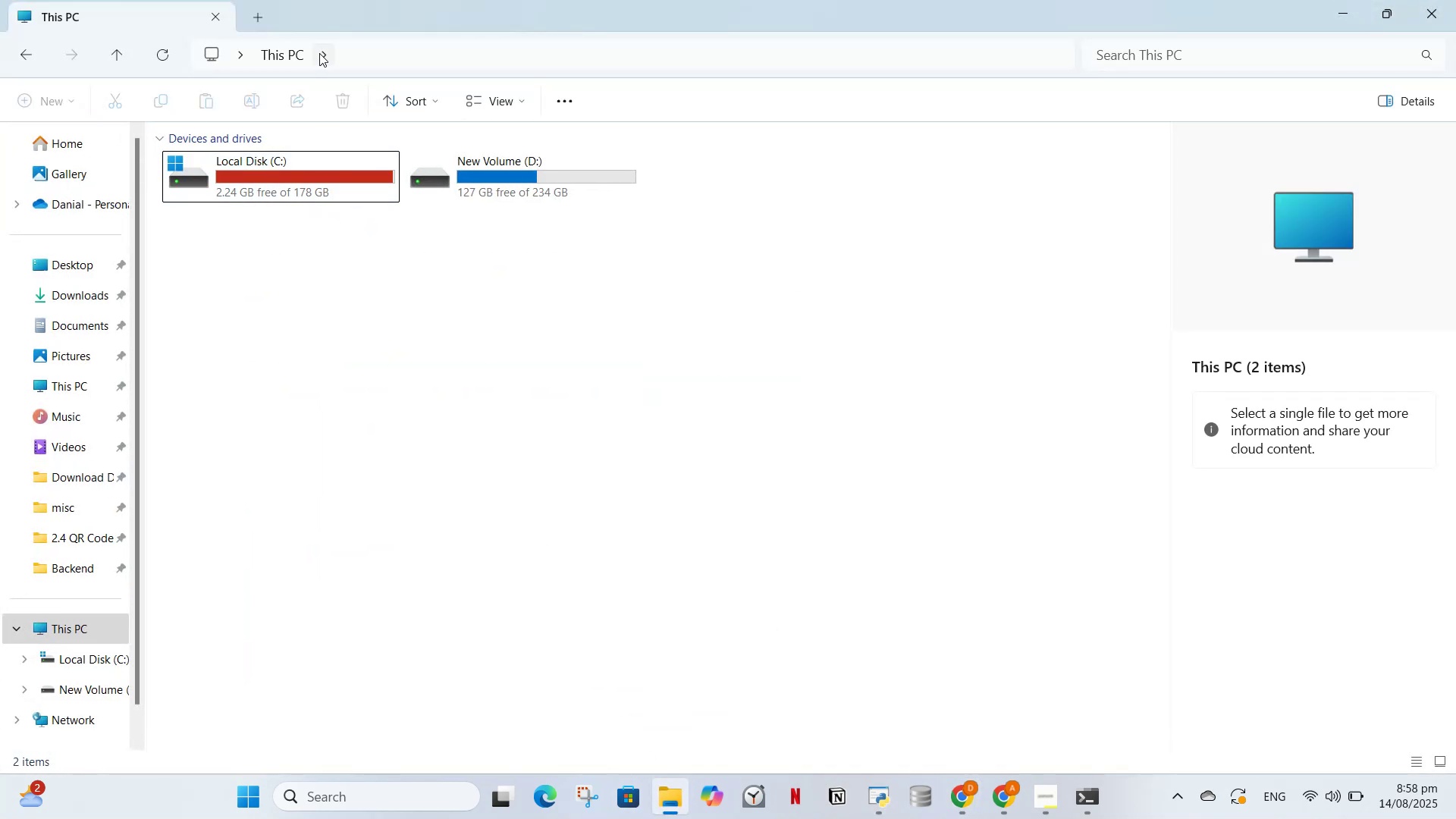 
left_click([384, 61])
 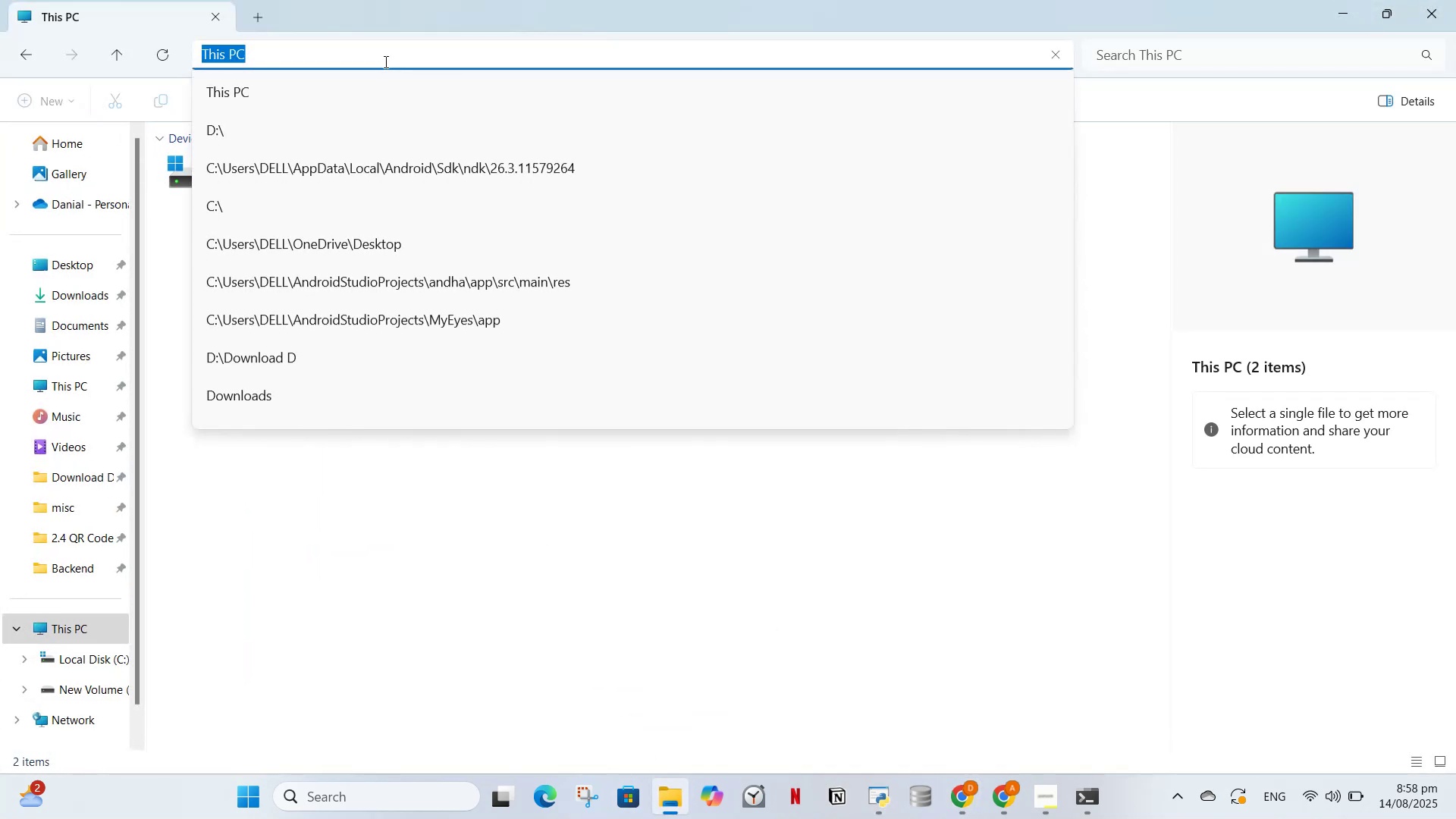 
key(Enter)
 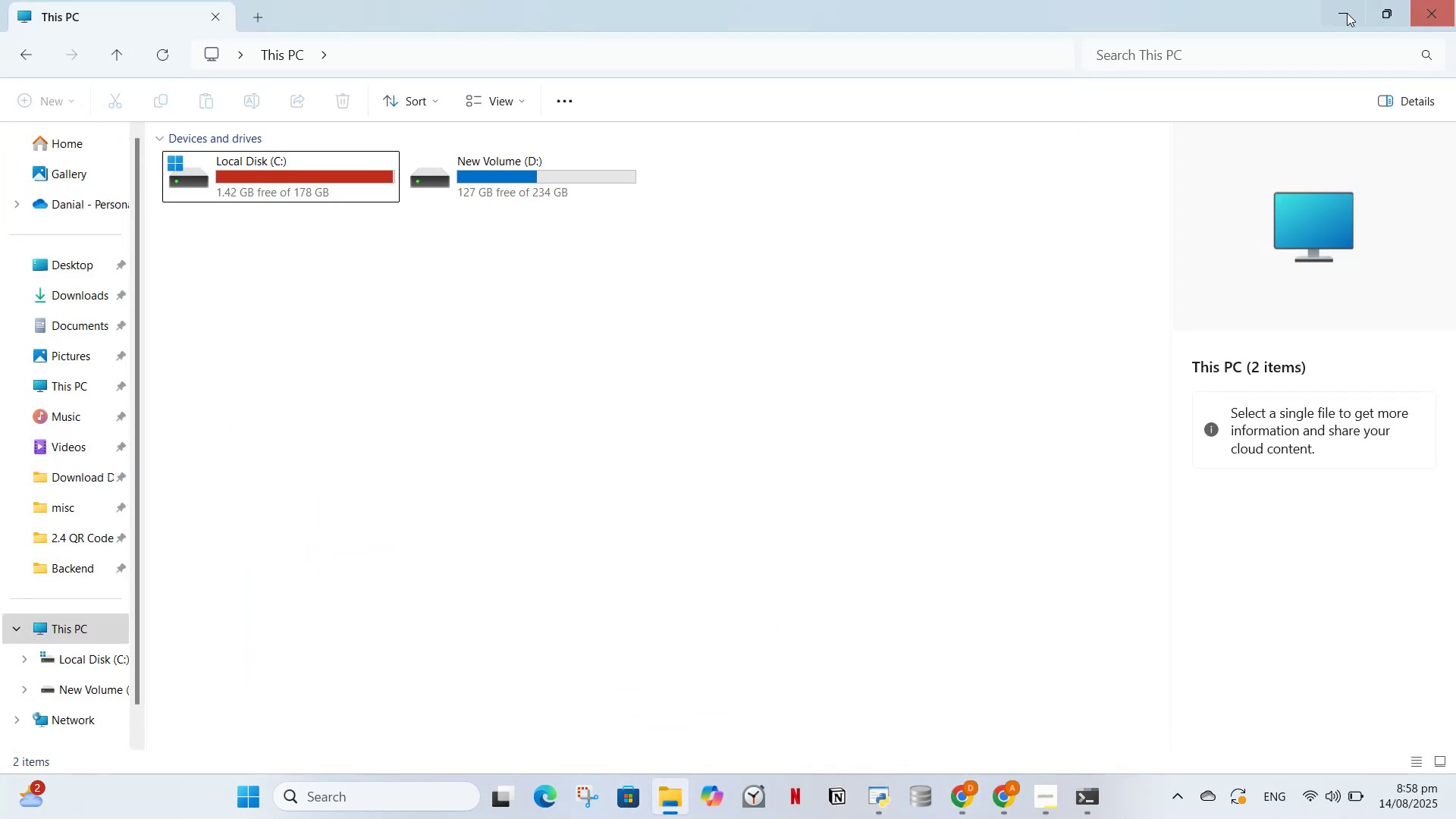 
left_click([1325, 11])
 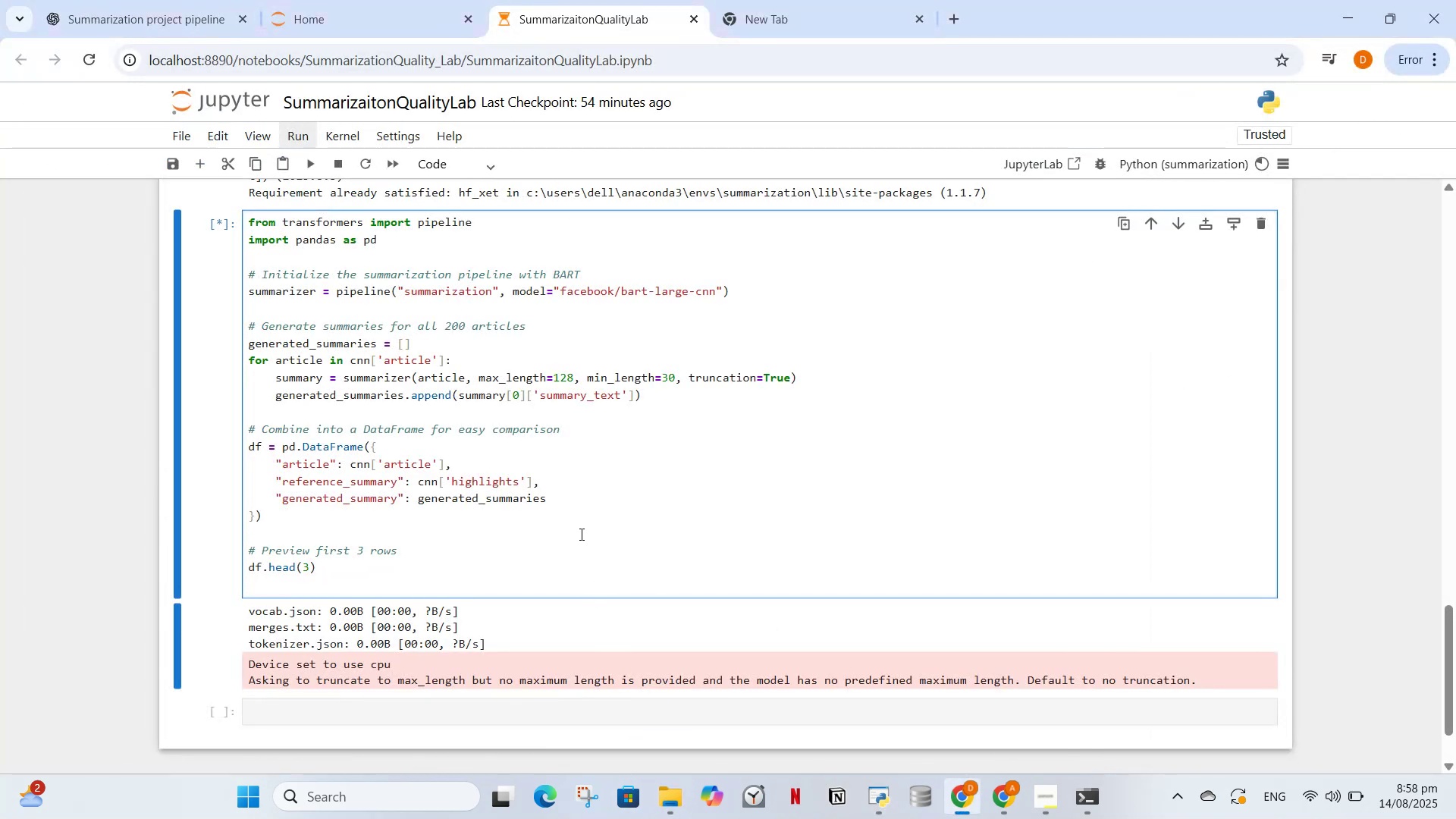 
mouse_move([1255, 180])
 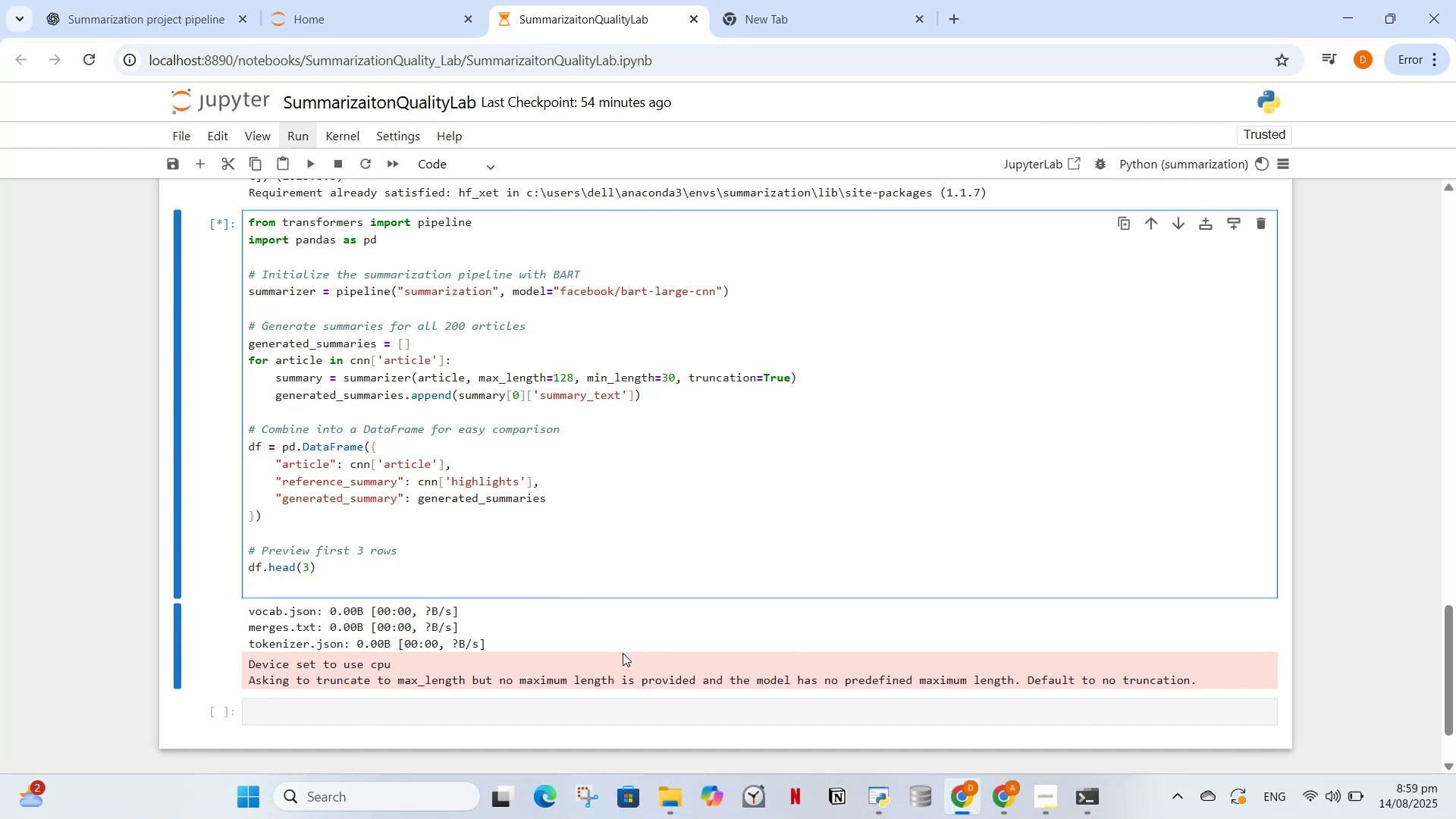 
left_click([623, 653])
 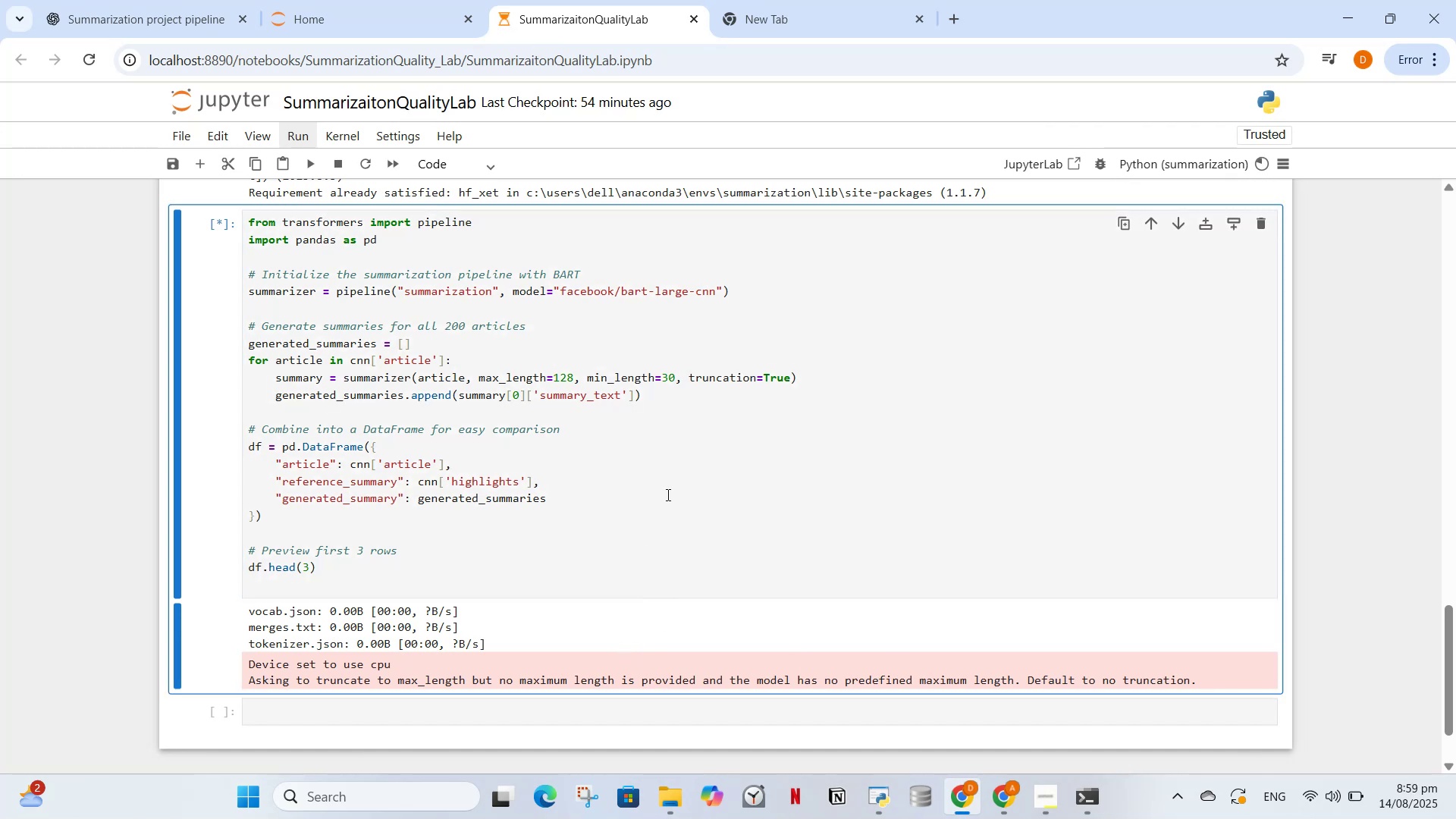 
scroll: coordinate [416, 440], scroll_direction: up, amount: 16.0
 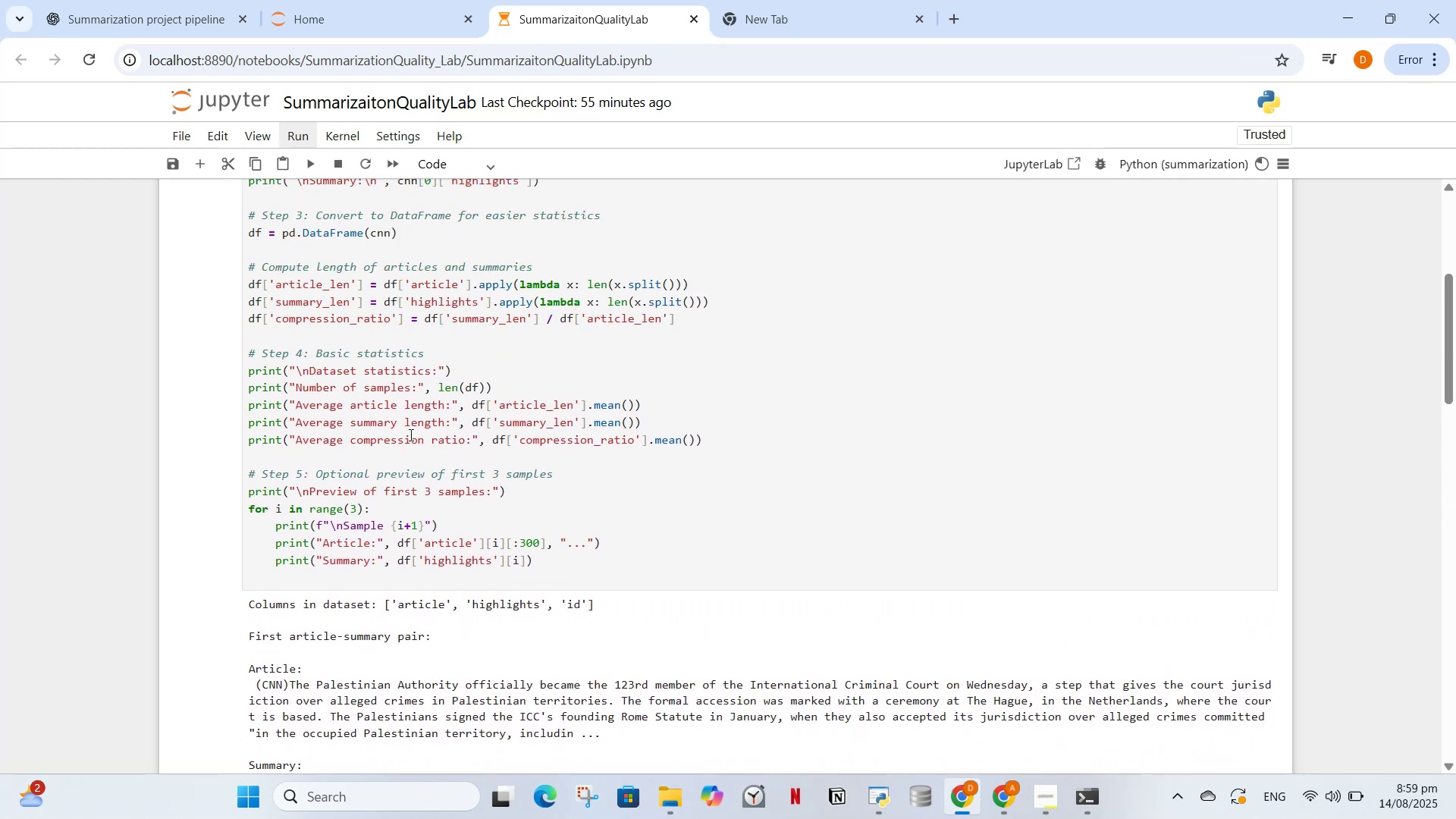 
scroll: coordinate [413, 363], scroll_direction: up, amount: 6.0
 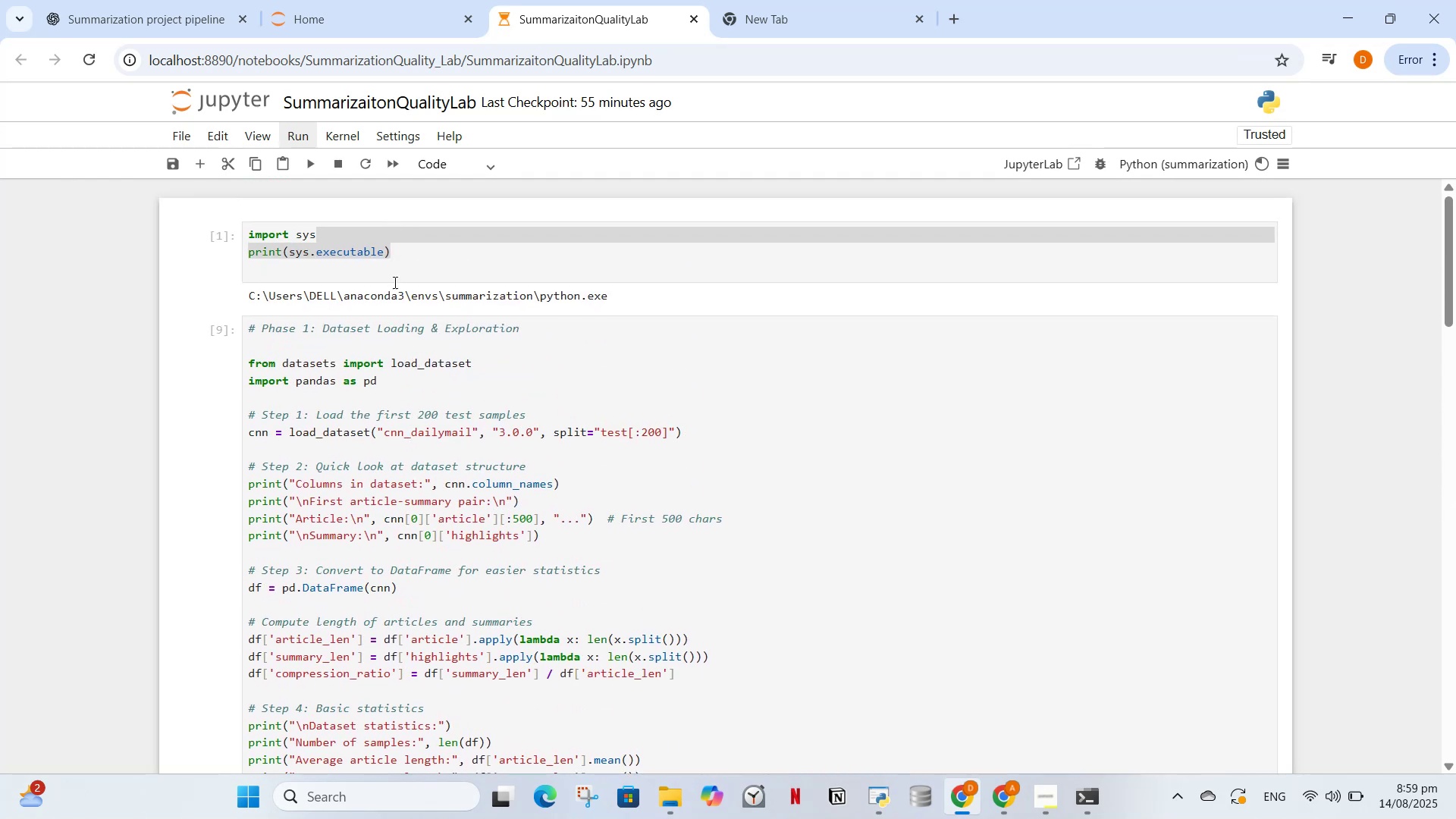 
left_click_drag(start_coordinate=[394, 300], to_coordinate=[392, 296])
 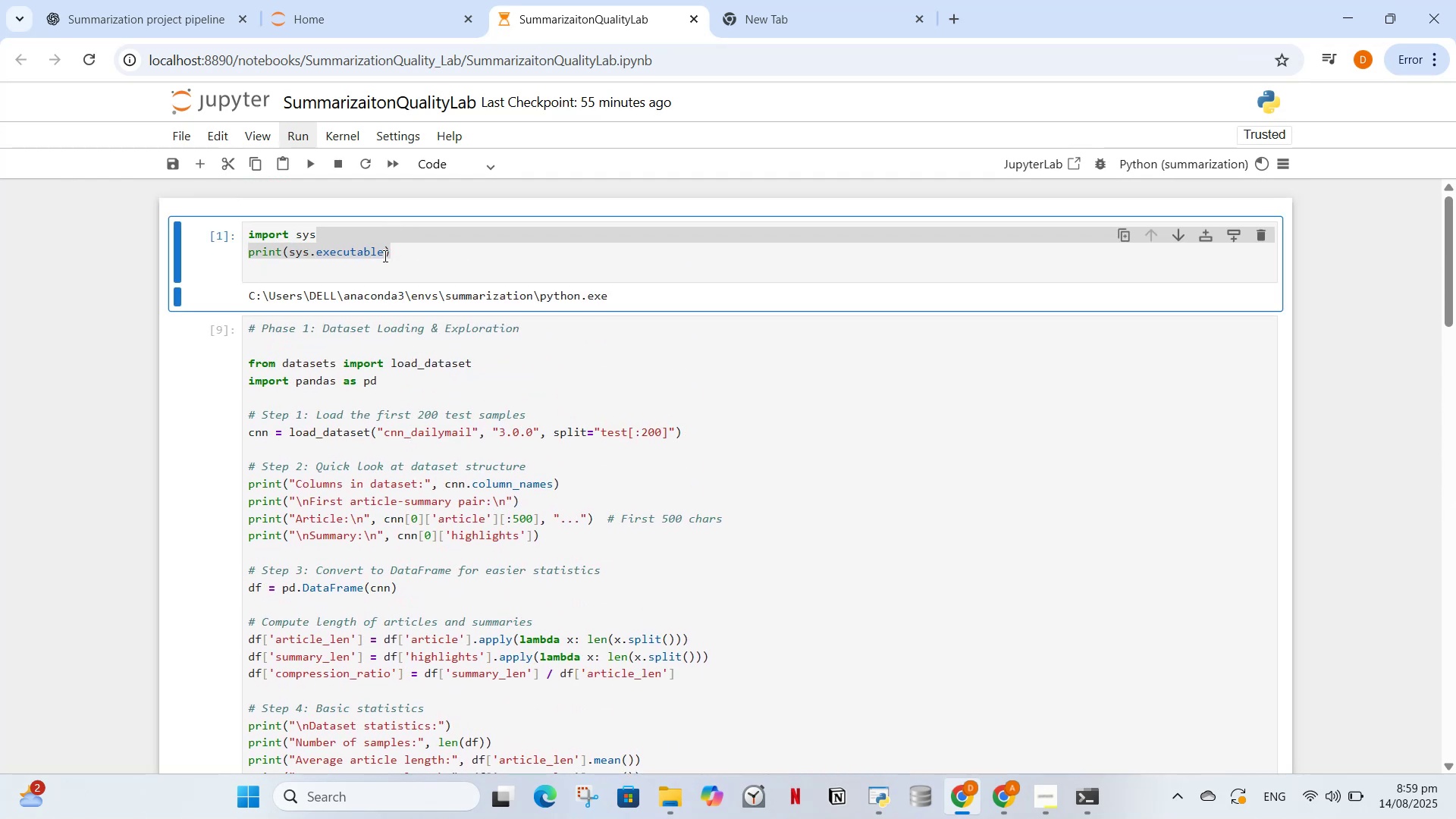 
double_click([384, 256])
 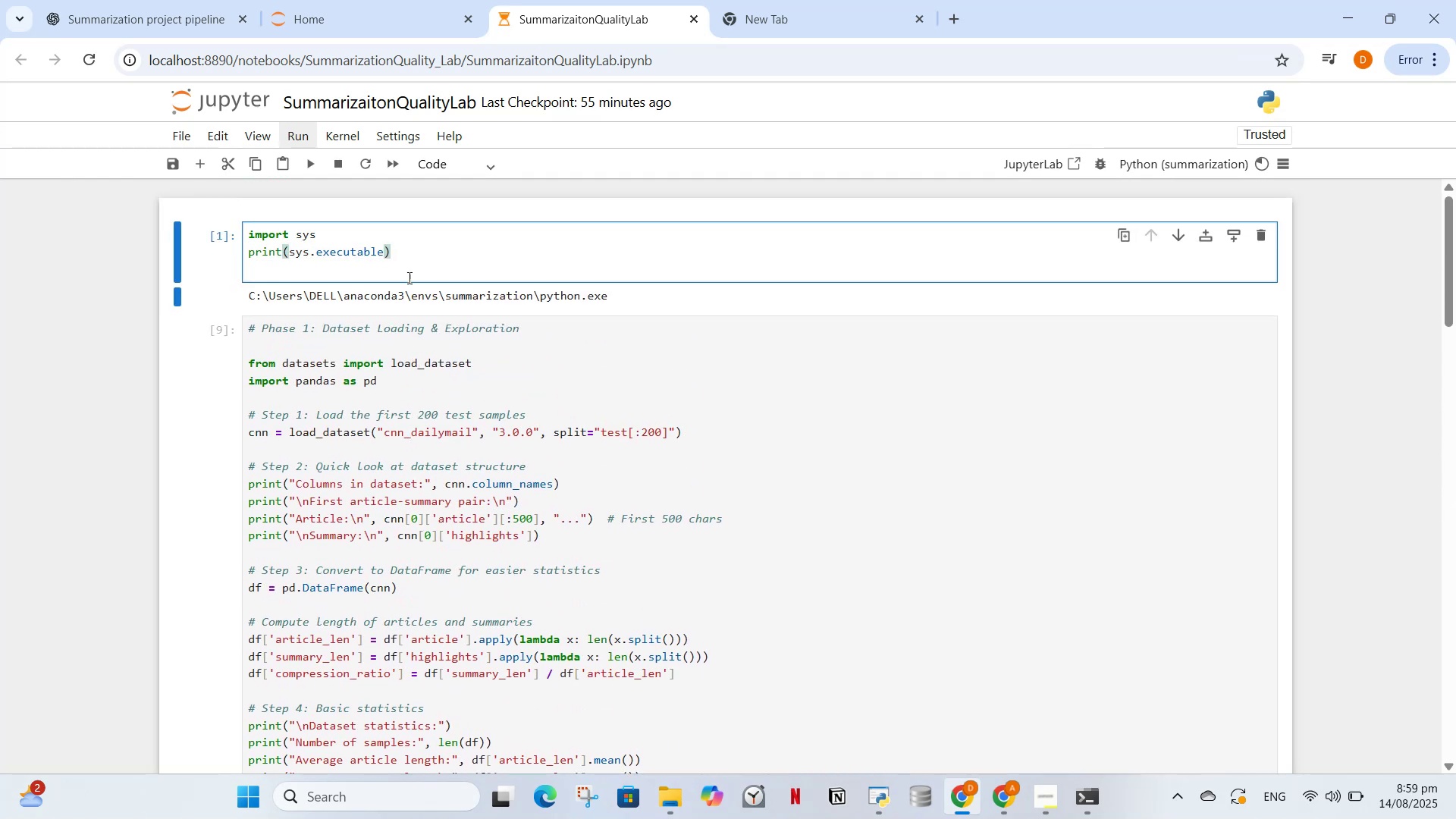 
left_click([393, 279])
 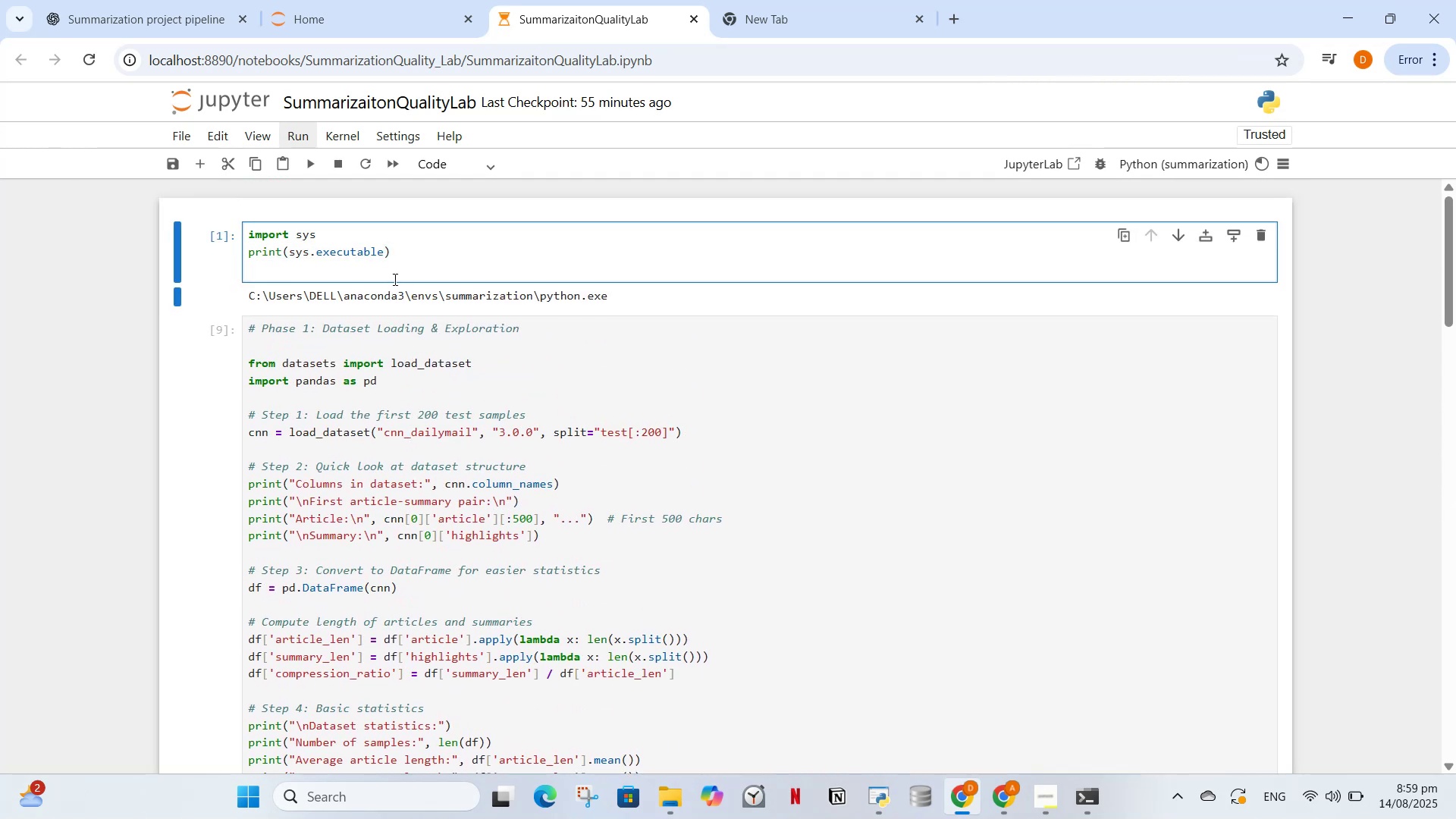 
key(Backspace)
 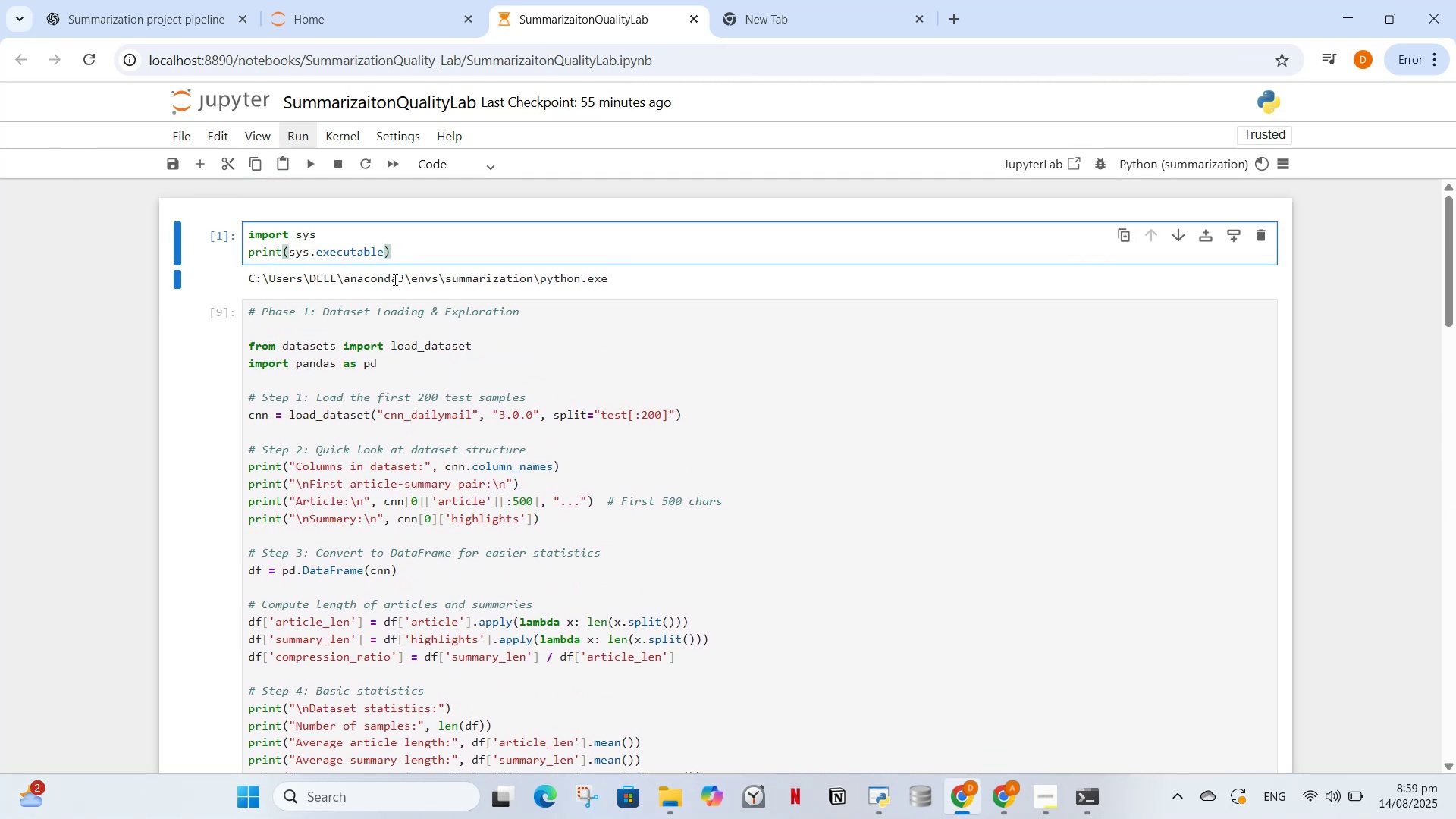 
scroll: coordinate [610, 442], scroll_direction: down, amount: 23.0
 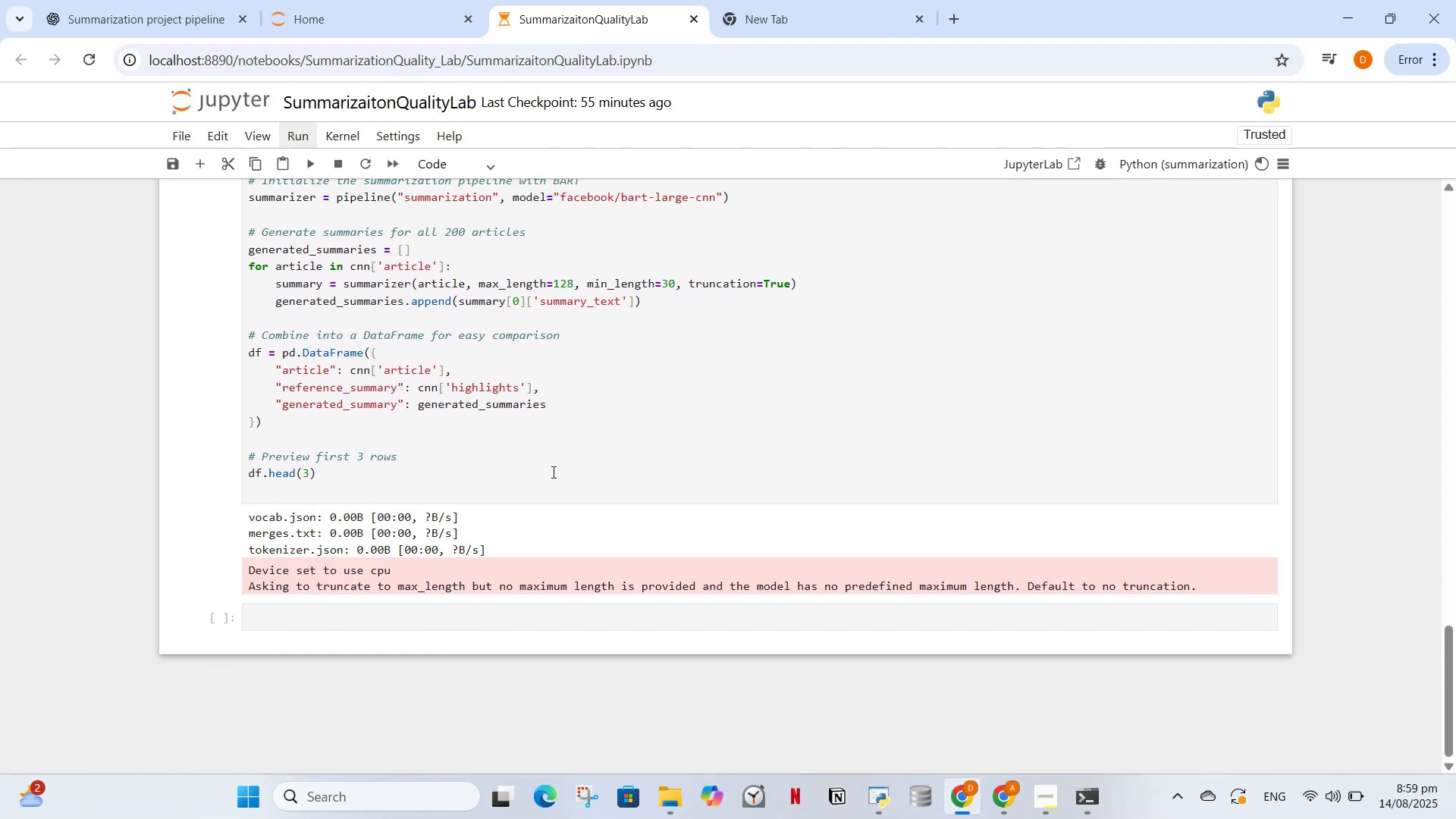 
wait(12.66)
 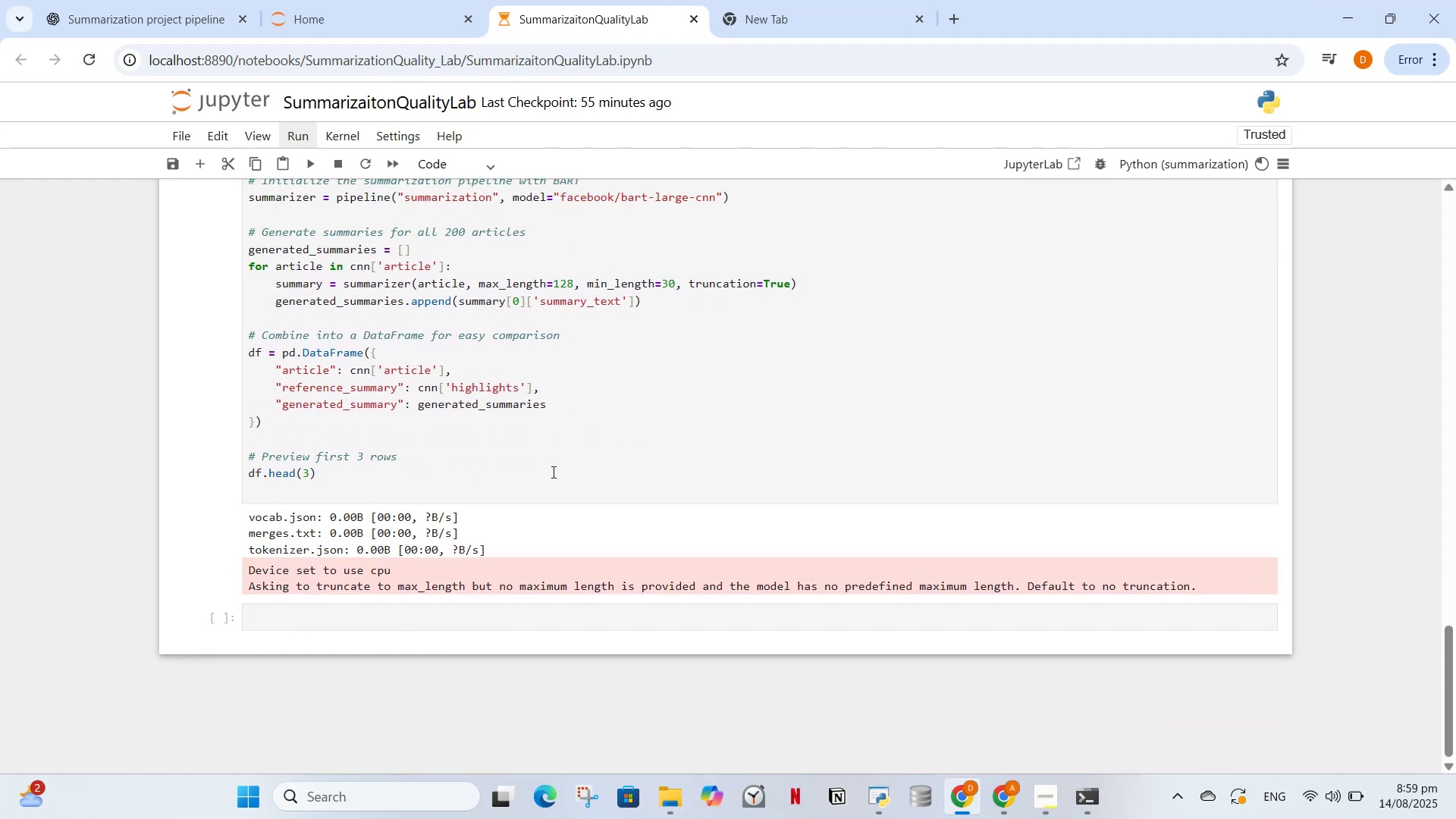 
left_click([329, 475])
 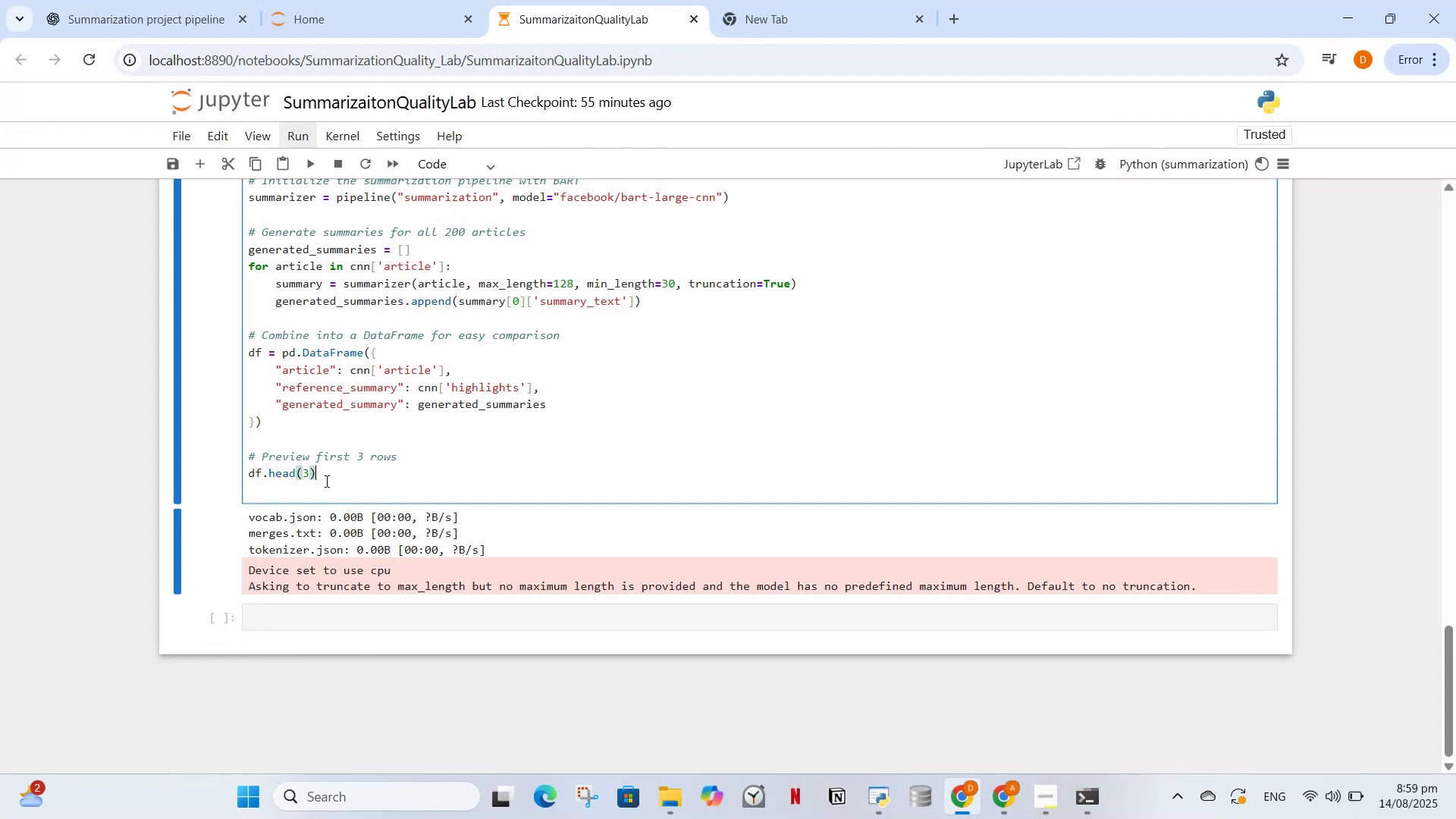 
left_click_drag(start_coordinate=[322, 491], to_coordinate=[321, 507])
 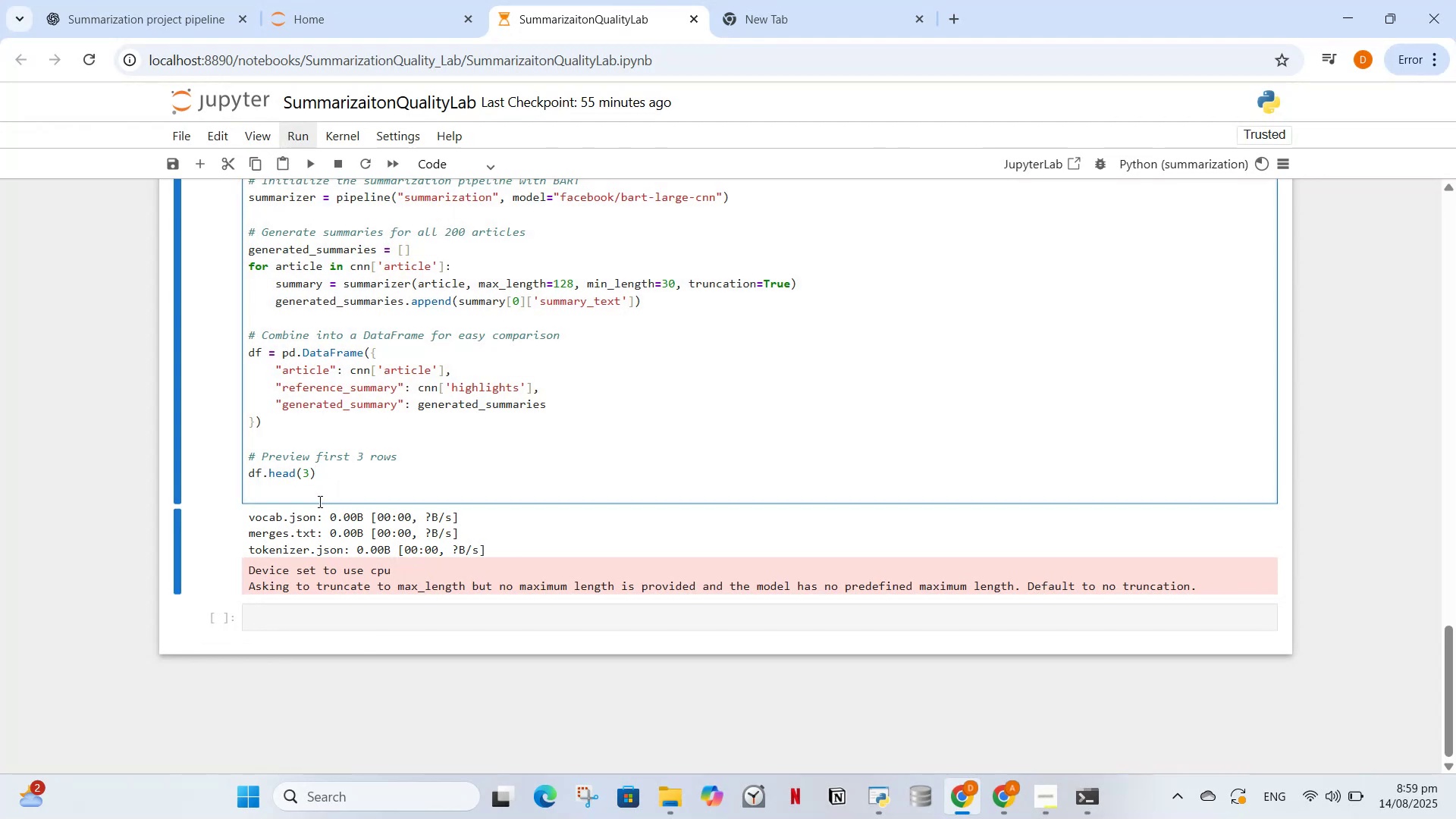 
key(Backspace)
 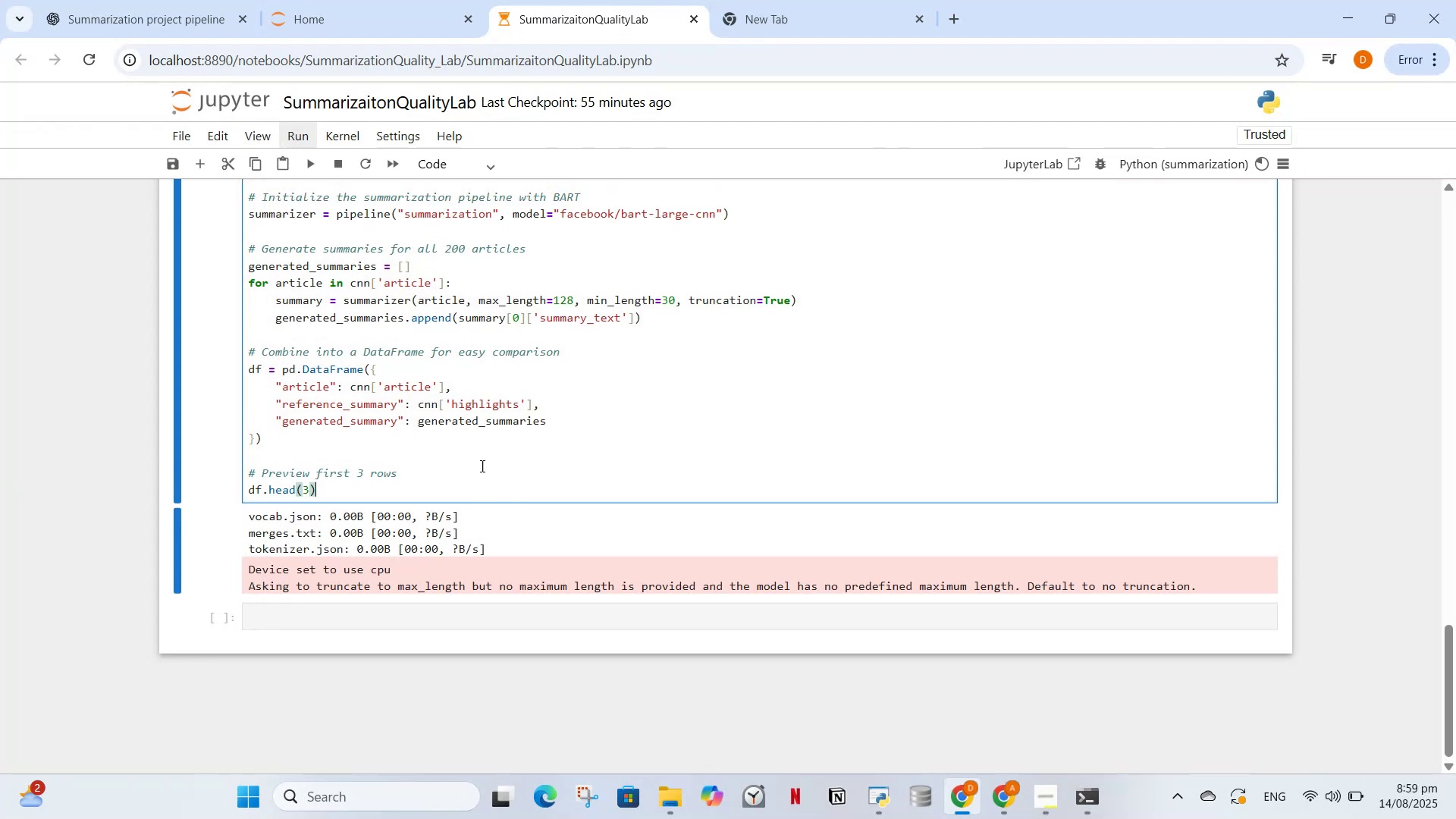 
scroll: coordinate [453, 497], scroll_direction: up, amount: 21.0
 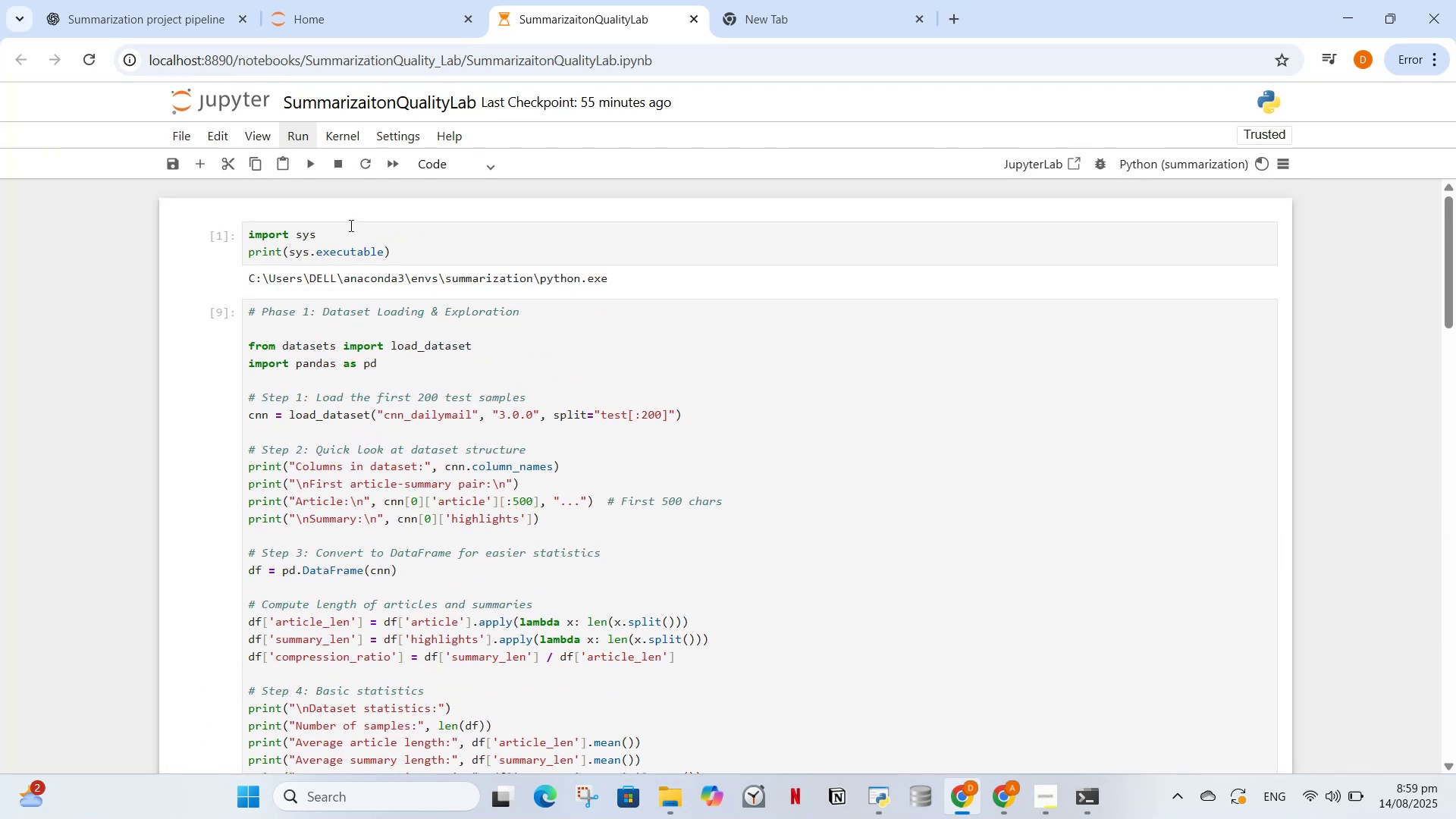 
left_click([129, 0])
 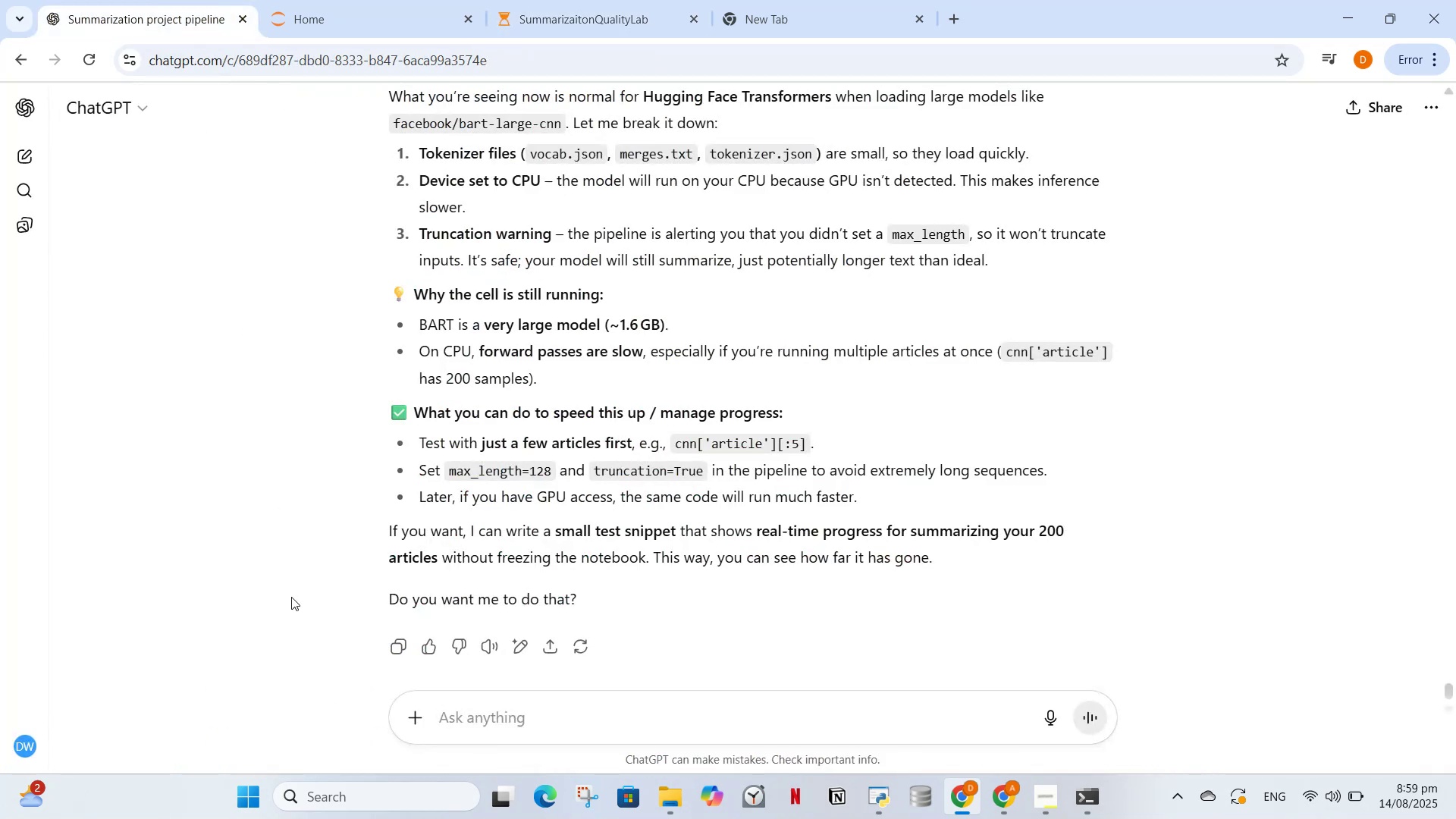 
type(what we have done so far in this projecr)
key(Backspace)
type(t)
 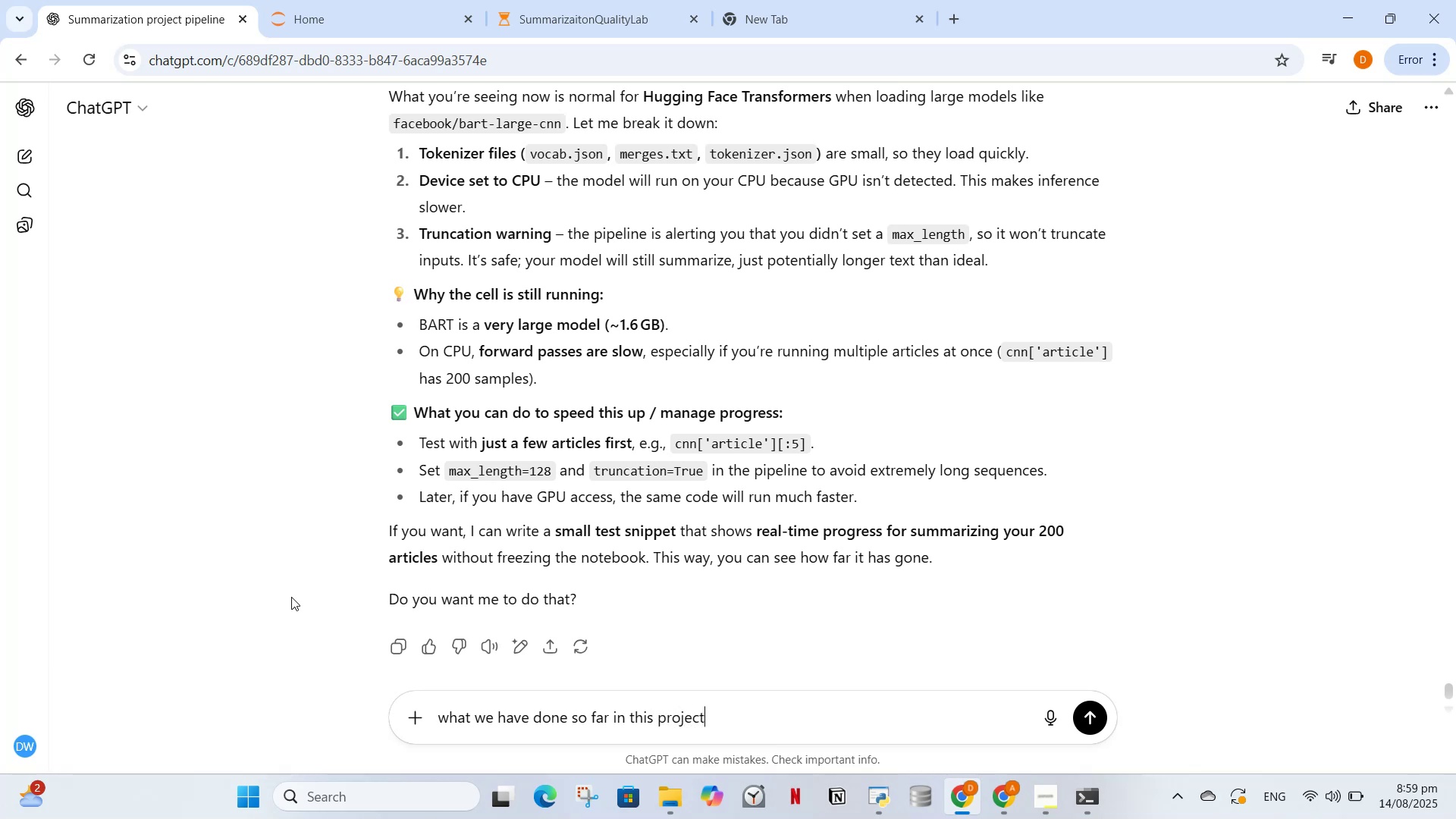 
key(Enter)
 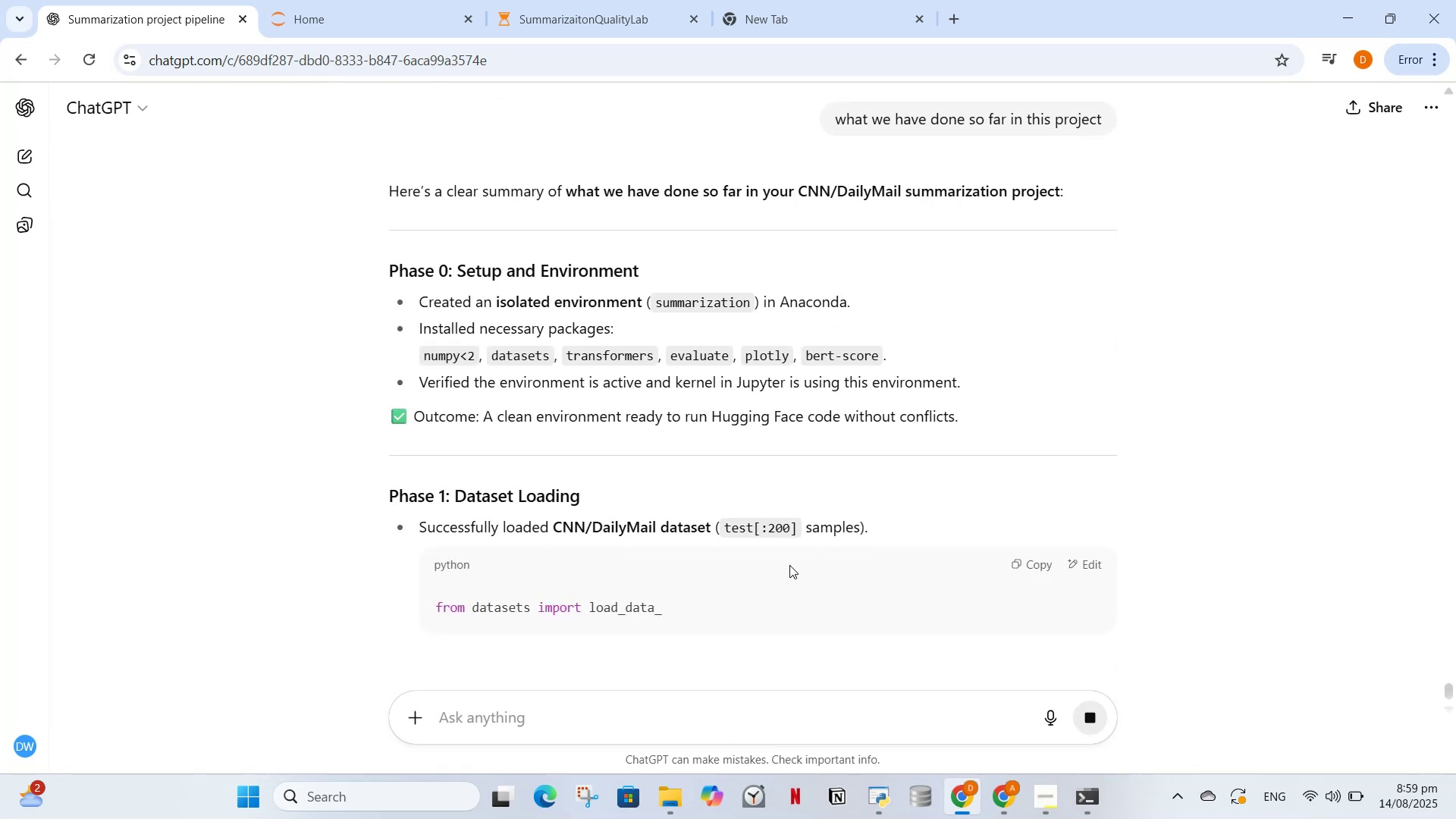 
wait(7.95)
 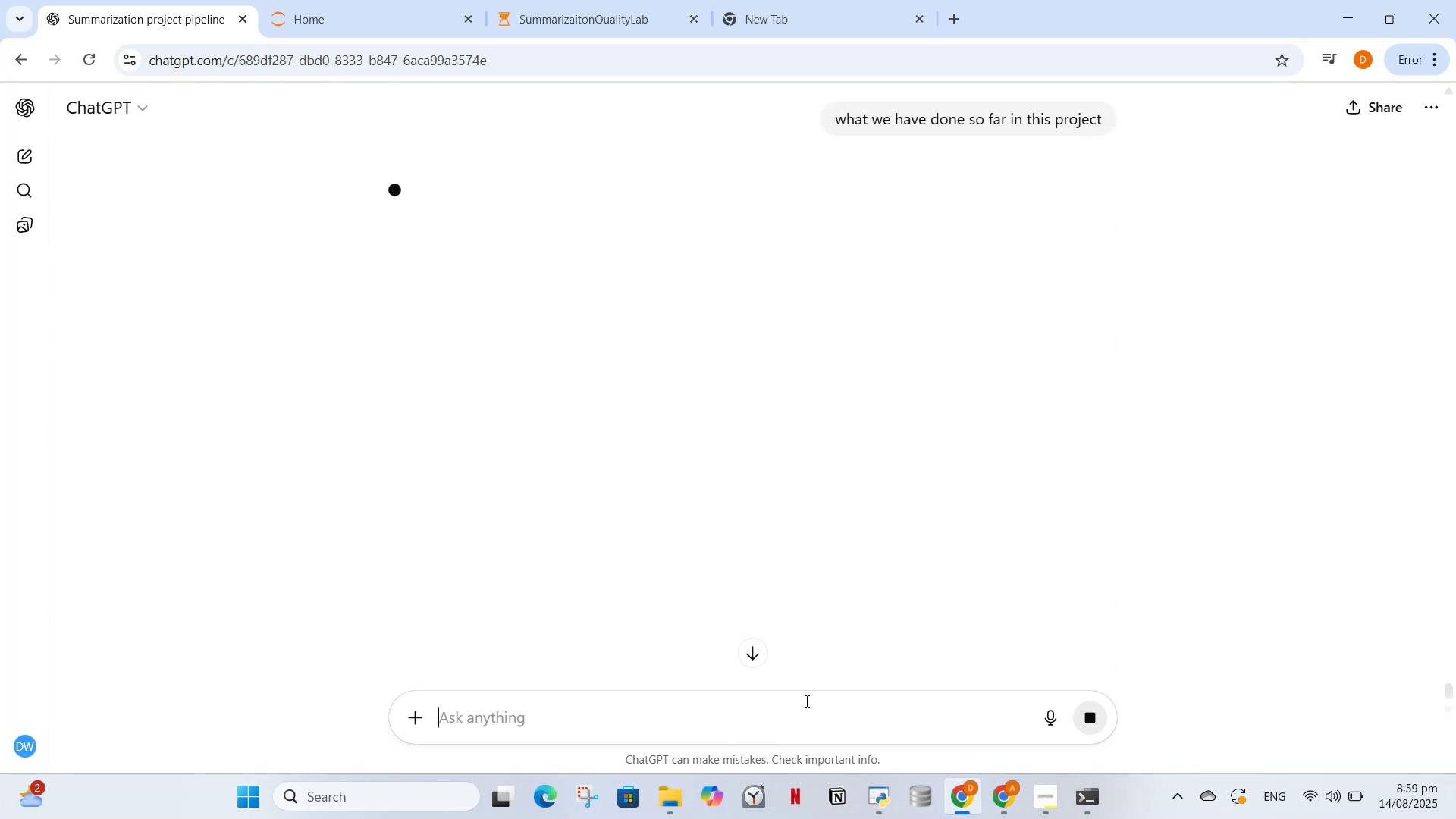 
scroll: coordinate [959, 472], scroll_direction: down, amount: 20.0
 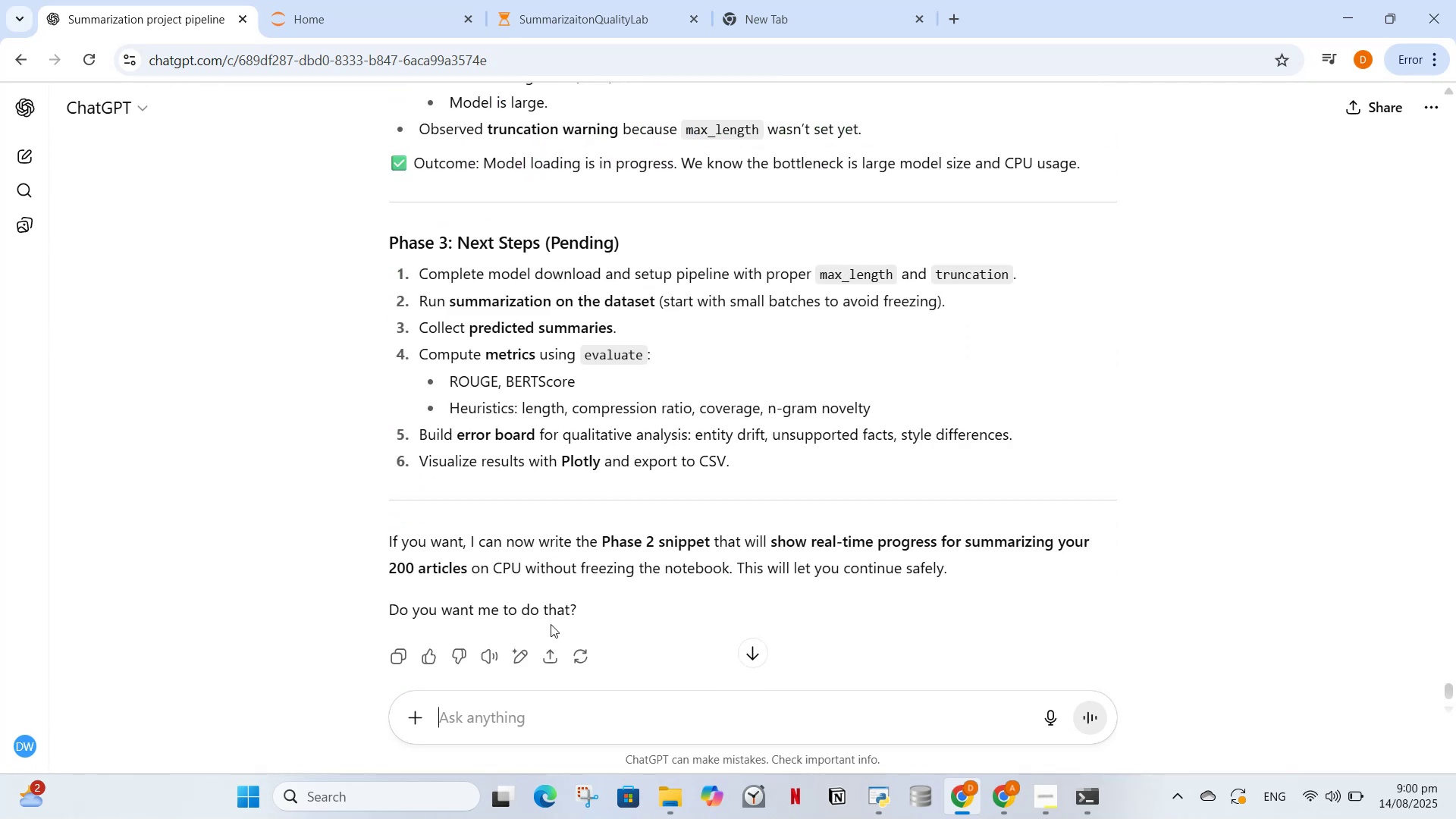 
scroll: coordinate [581, 582], scroll_direction: down, amount: 3.0
 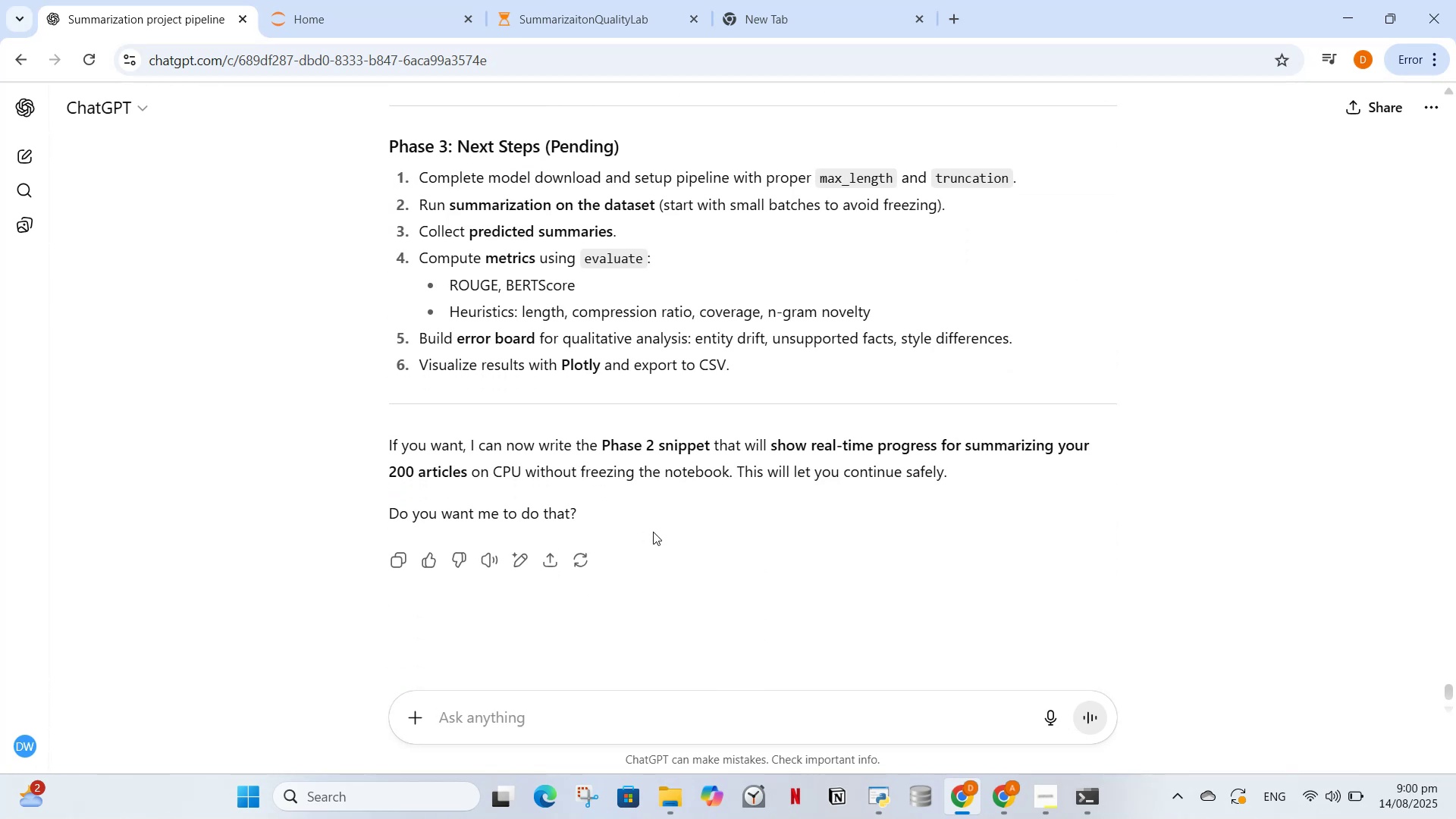 
type(give summmary in precise bullets of the things we have done so far)
 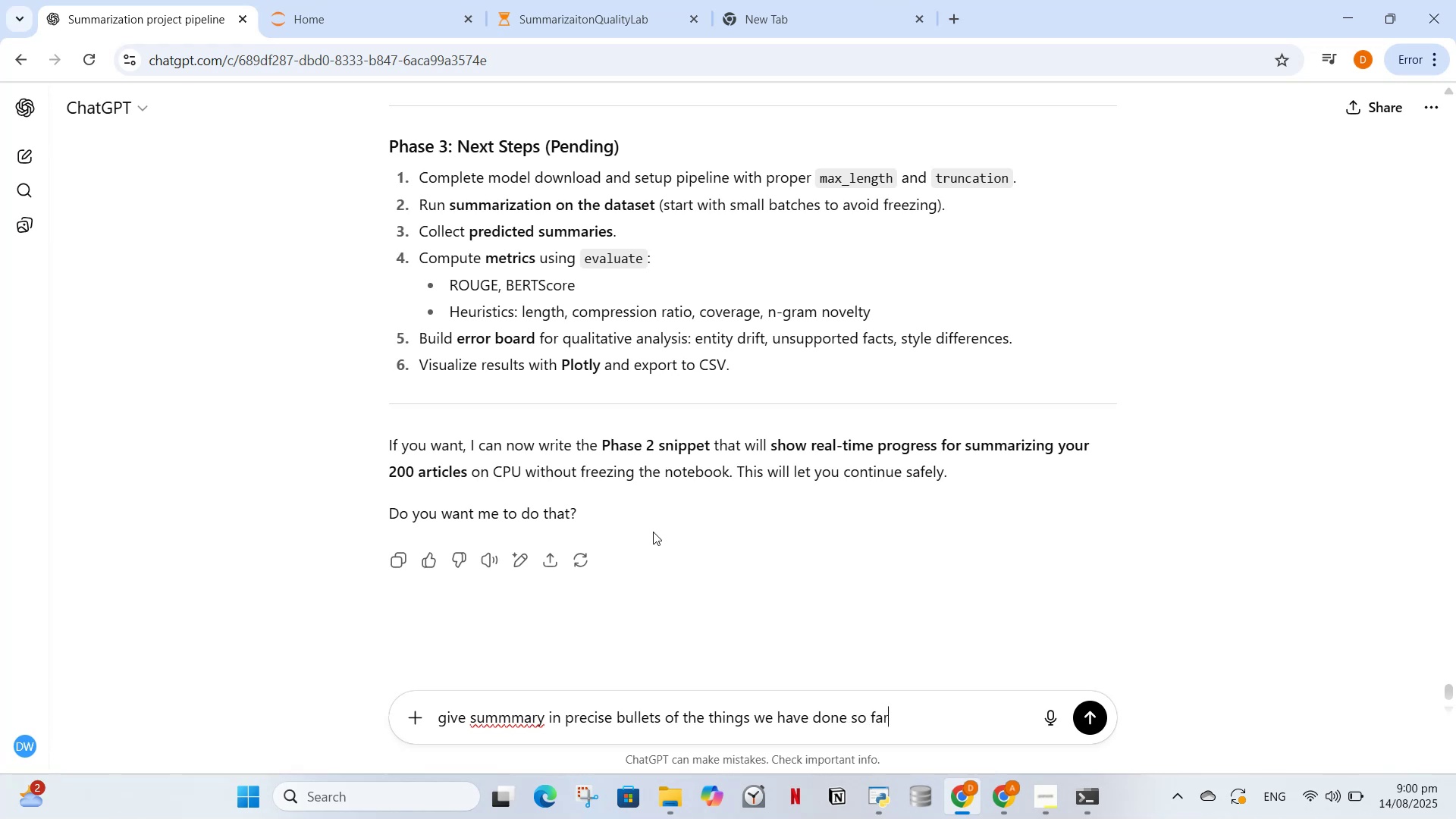 
key(Enter)
 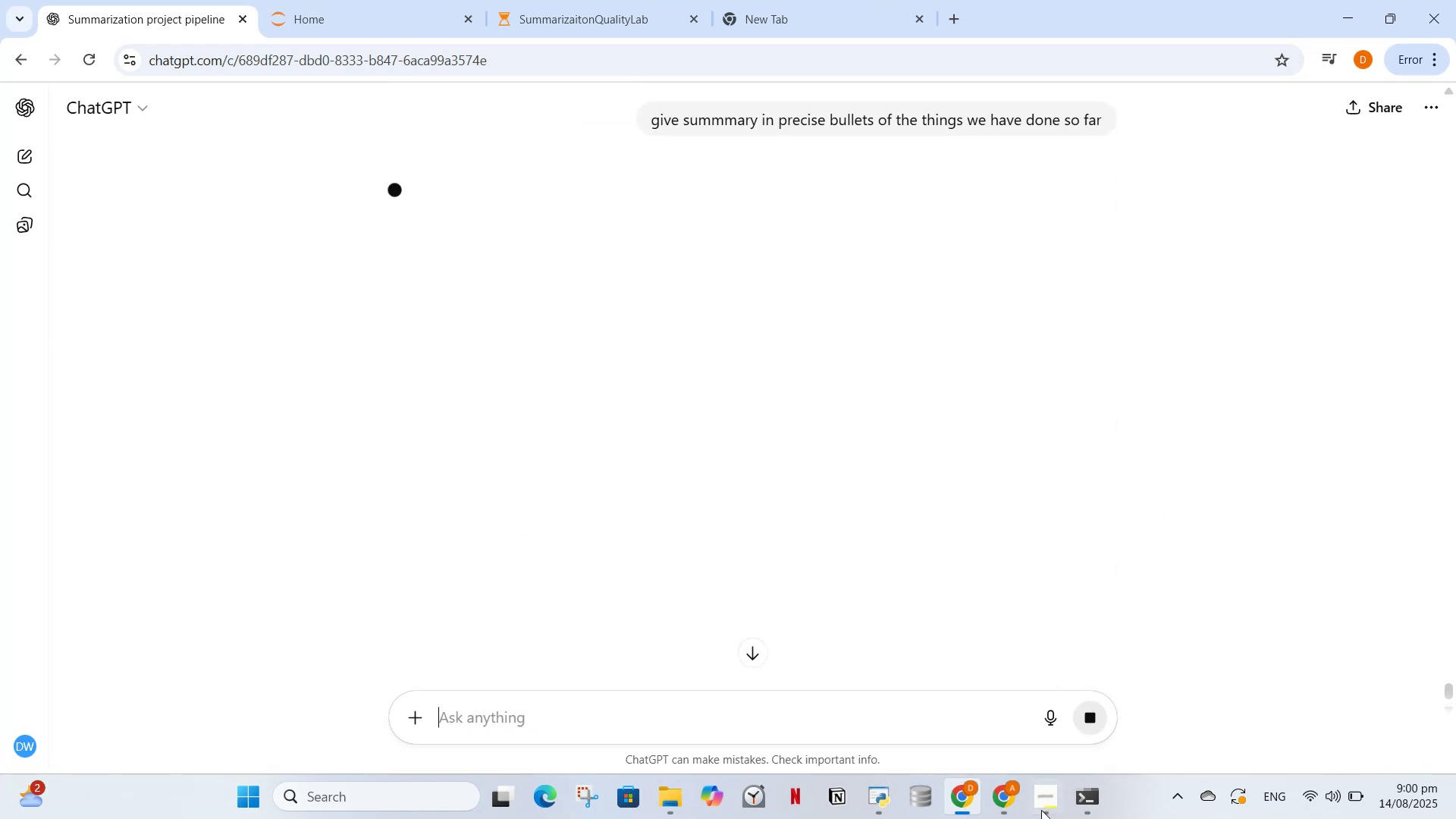 
left_click([1008, 795])
 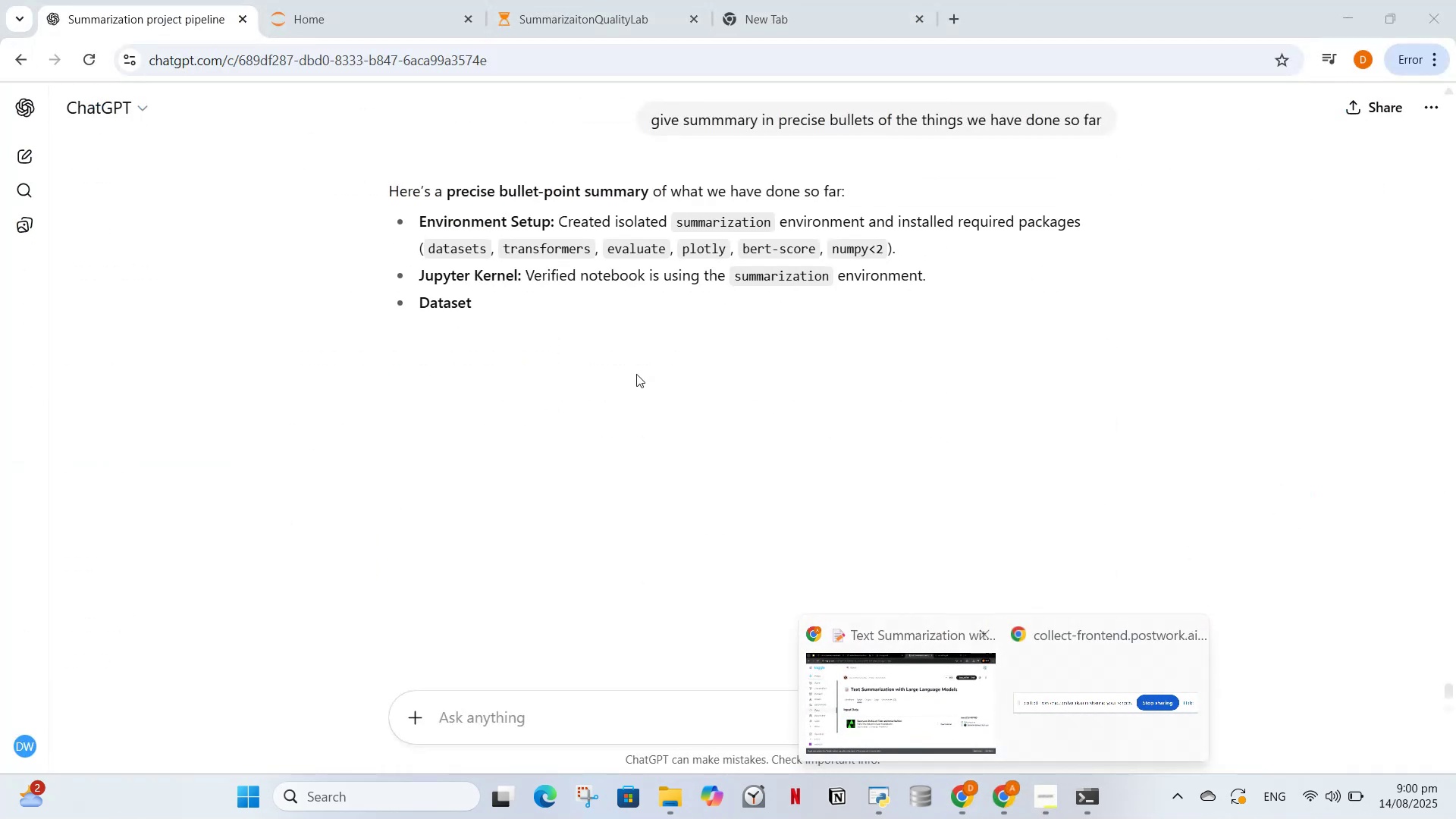 
left_click([581, 0])
 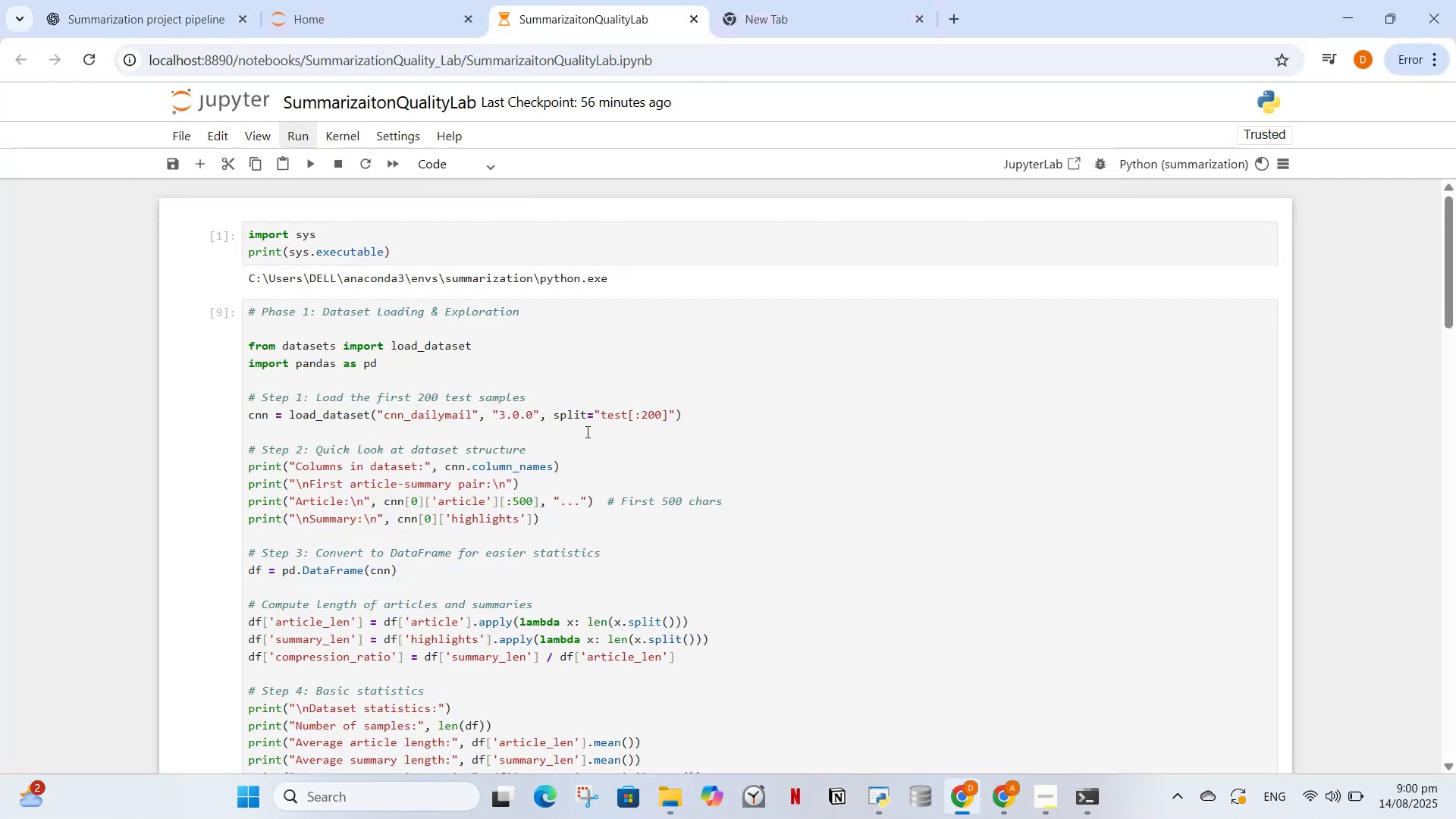 
scroll: coordinate [588, 446], scroll_direction: down, amount: 22.0
 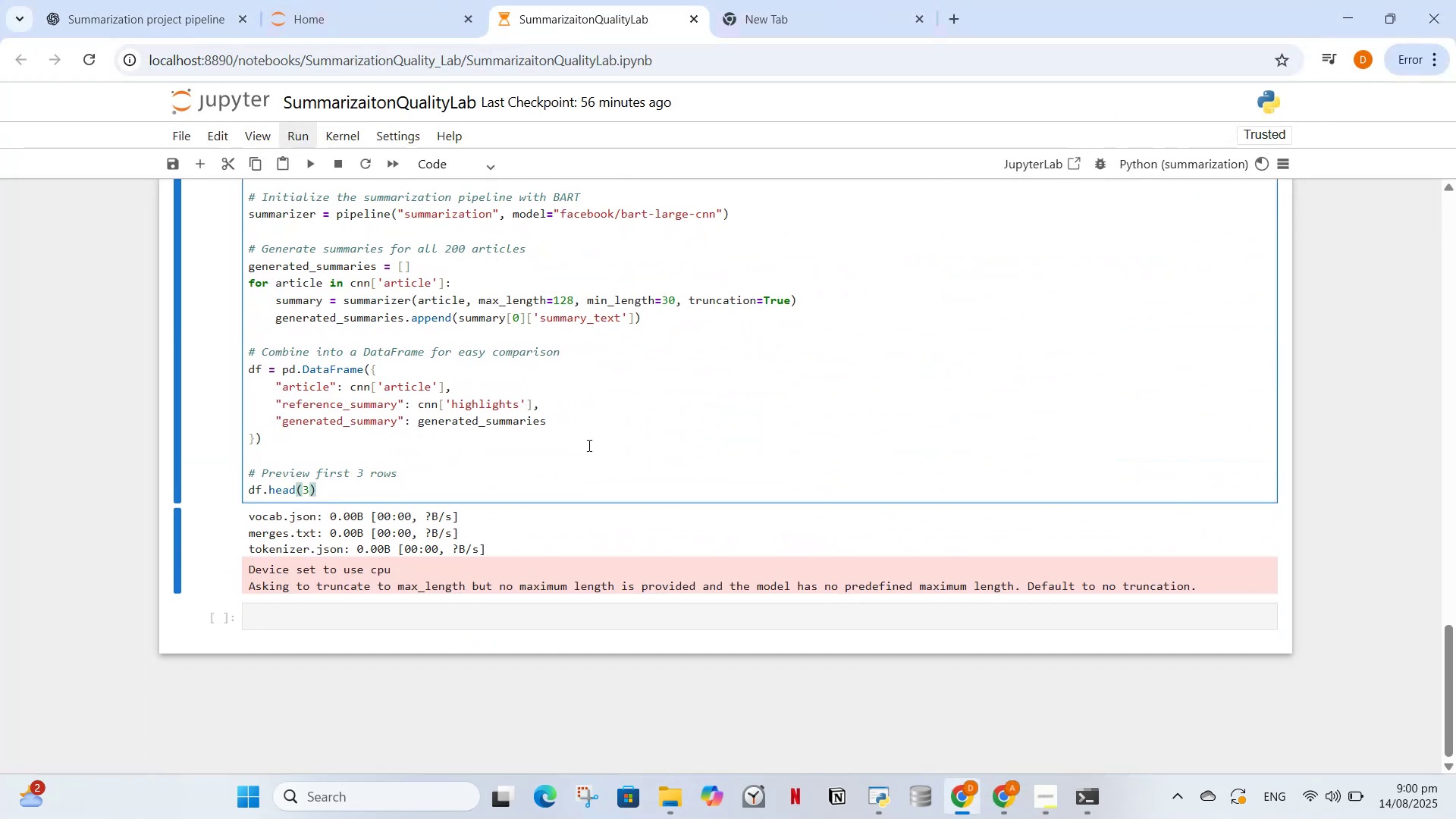 
scroll: coordinate [591, 445], scroll_direction: up, amount: 3.0
 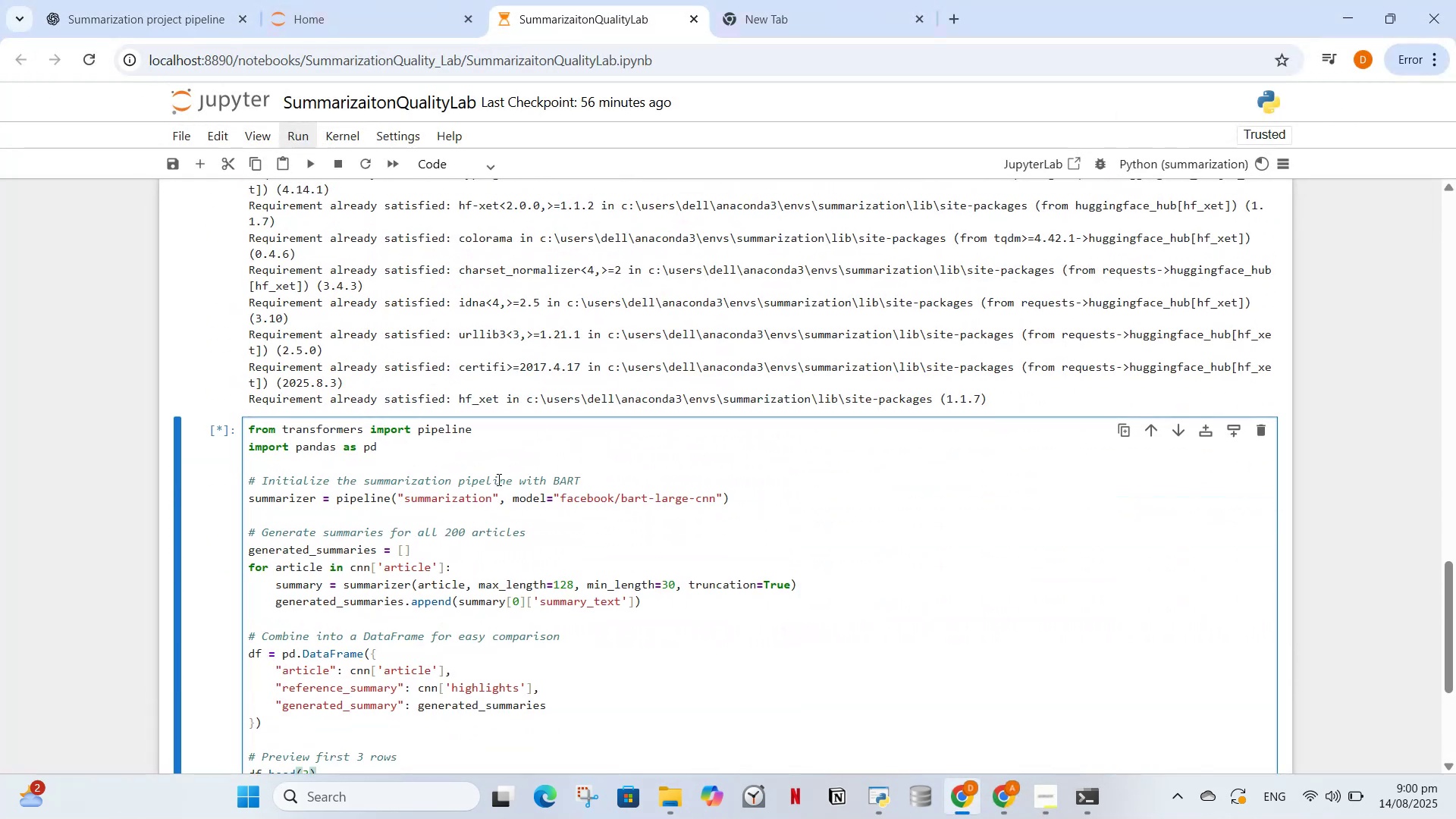 
left_click([499, 479])
 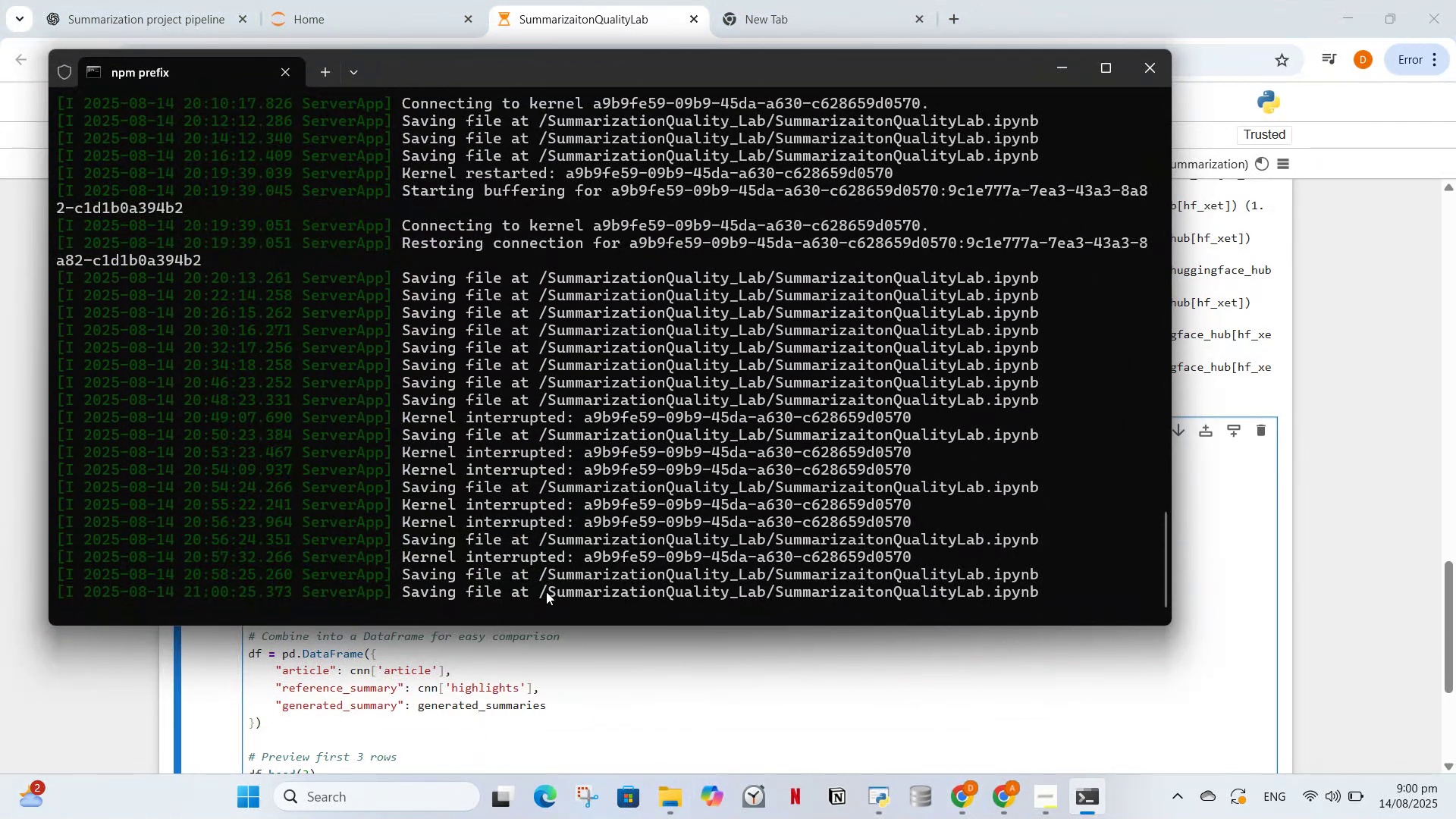 
wait(5.85)
 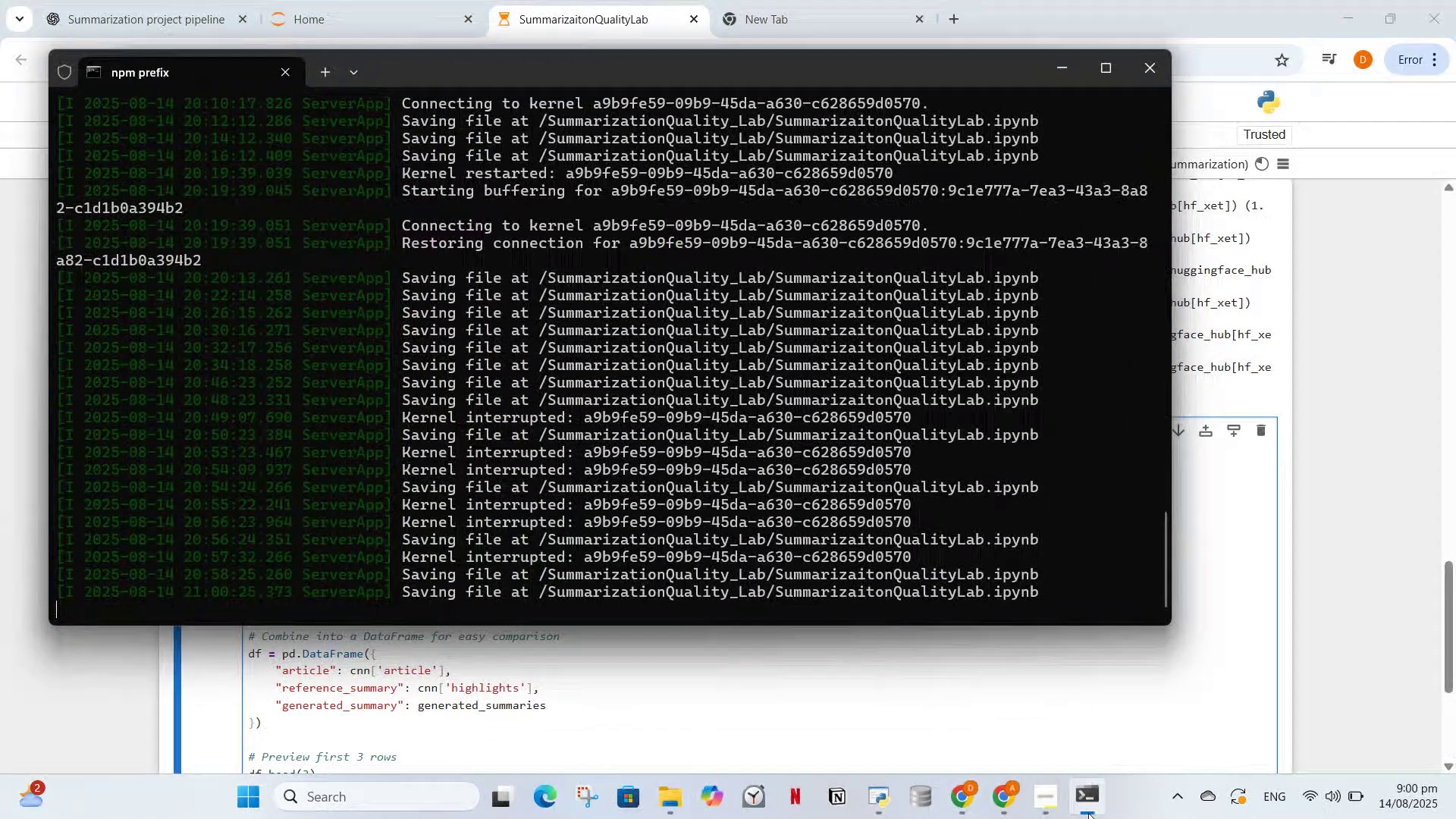 
left_click([1078, 805])
 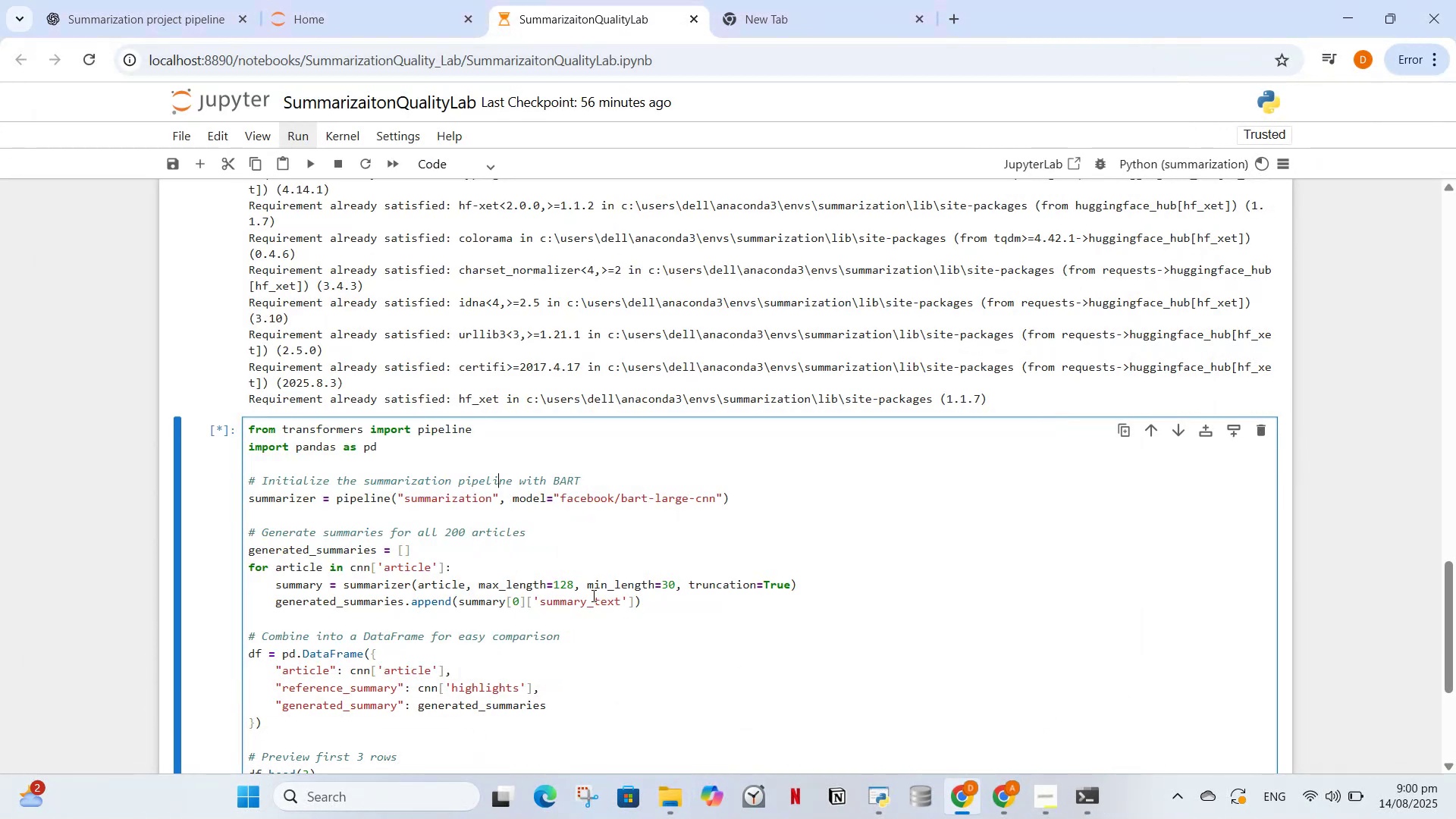 
scroll: coordinate [590, 588], scroll_direction: down, amount: 3.0
 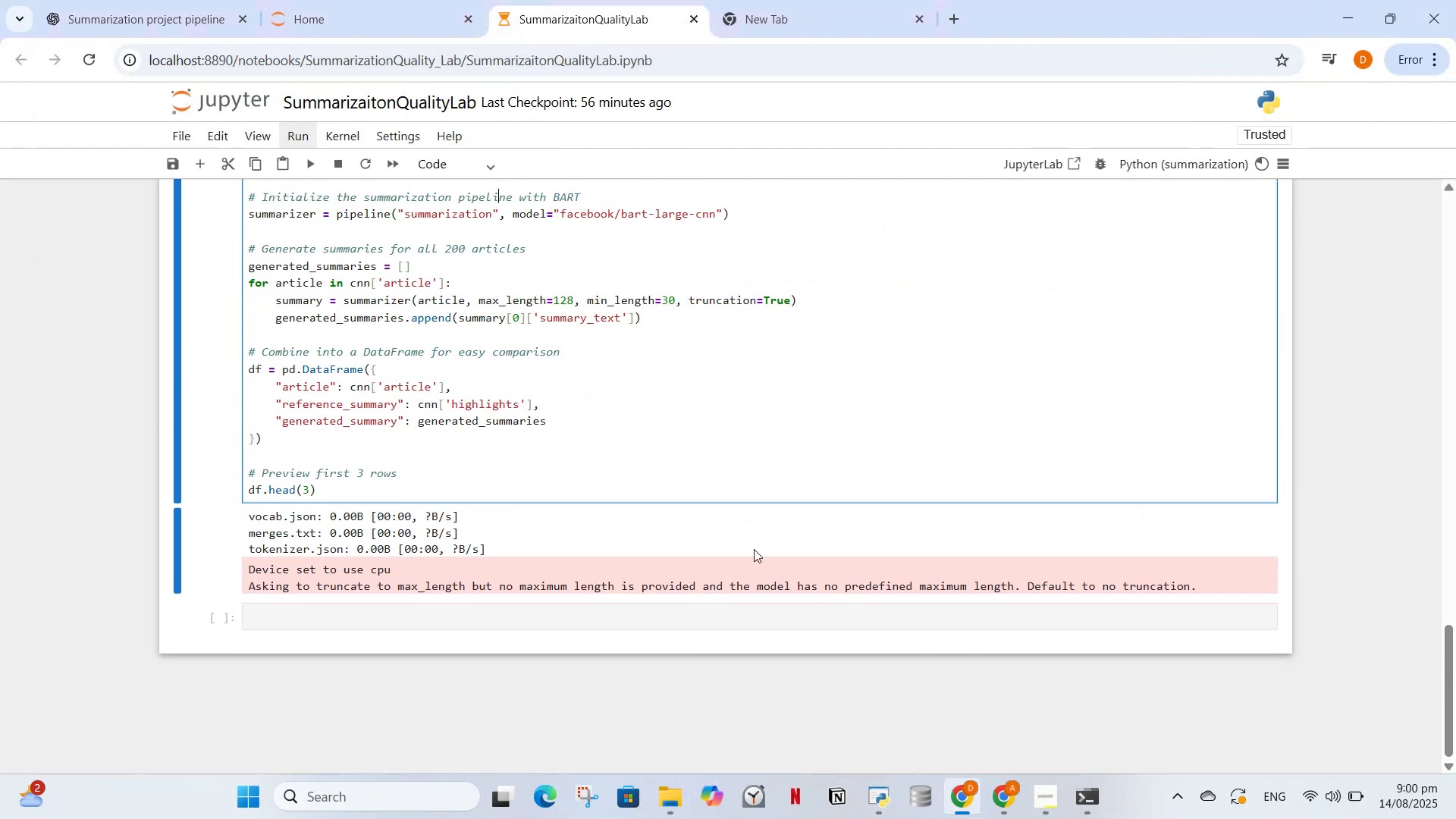 
left_click([754, 554])
 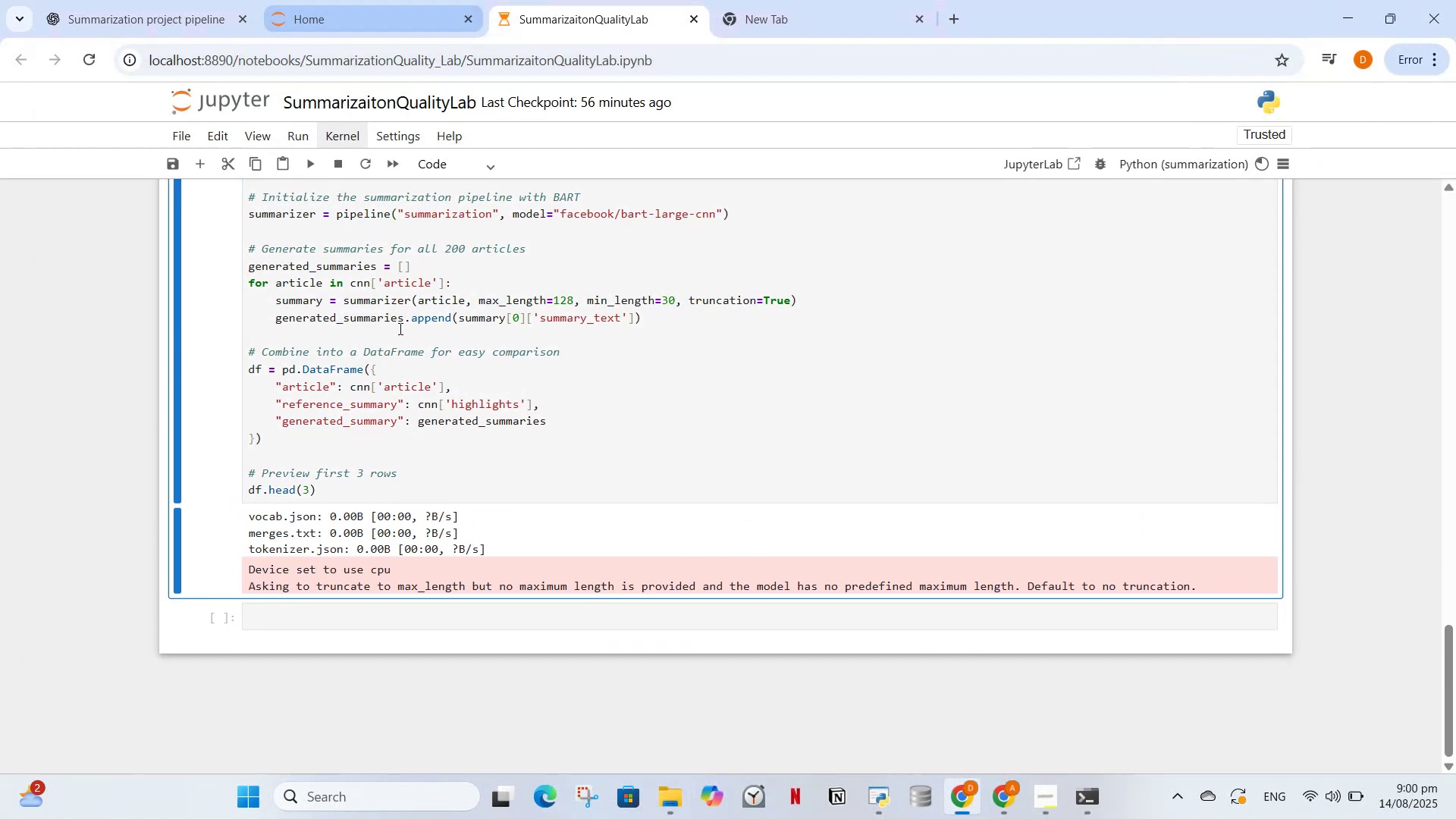 
scroll: coordinate [410, 325], scroll_direction: down, amount: 2.0
 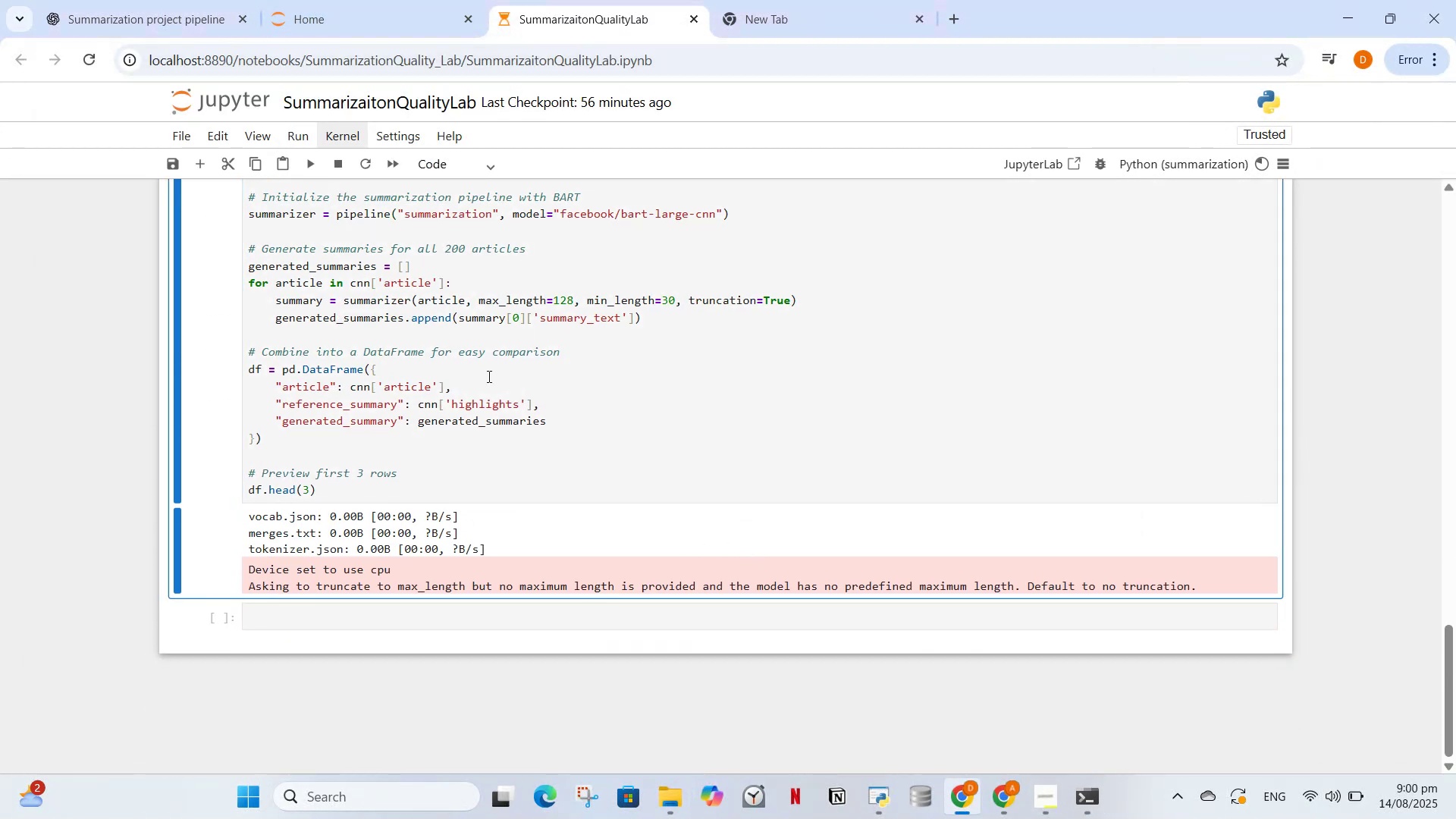 
scroll: coordinate [491, 432], scroll_direction: up, amount: 2.0
 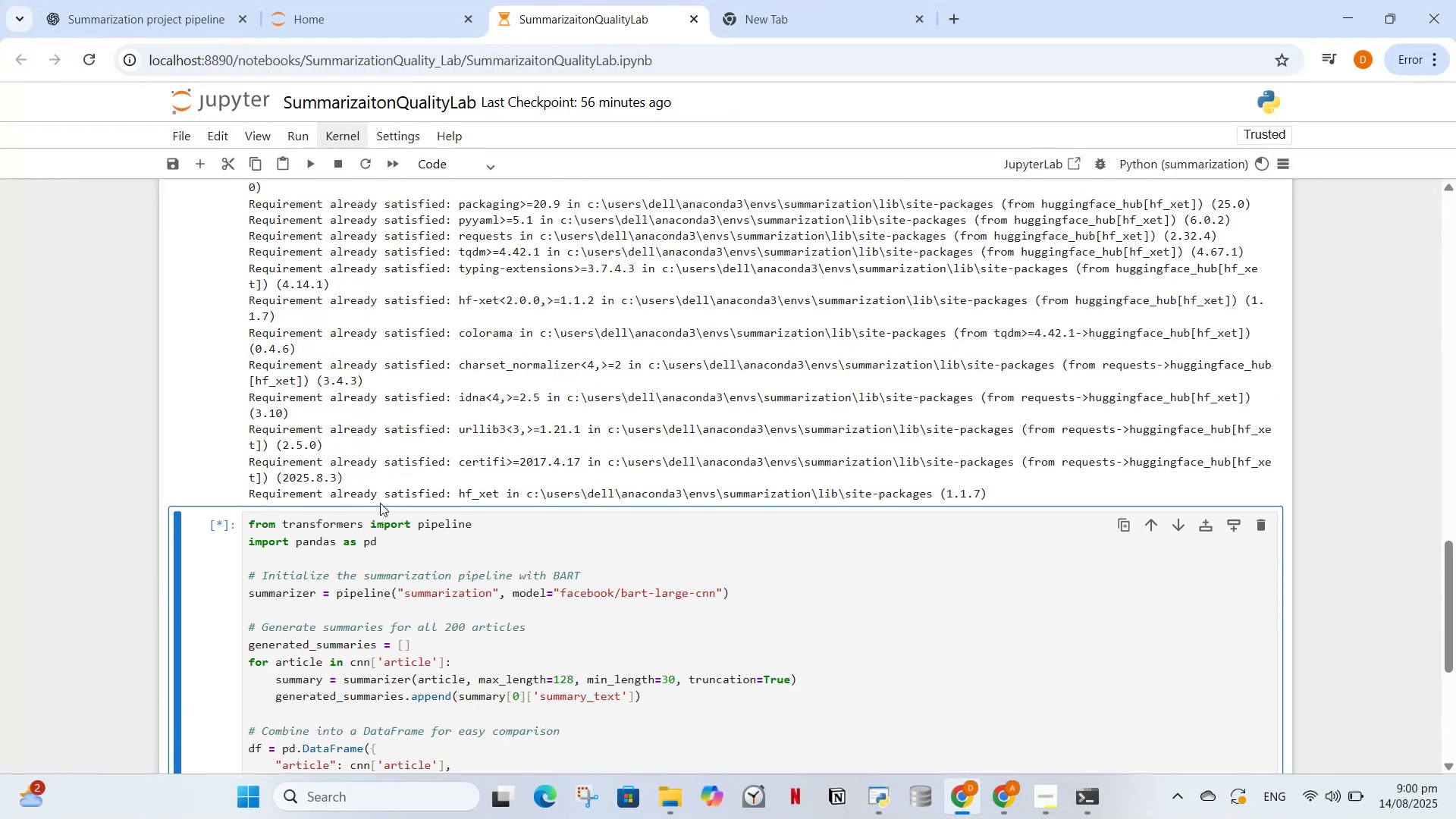 
scroll: coordinate [444, 510], scroll_direction: down, amount: 3.0
 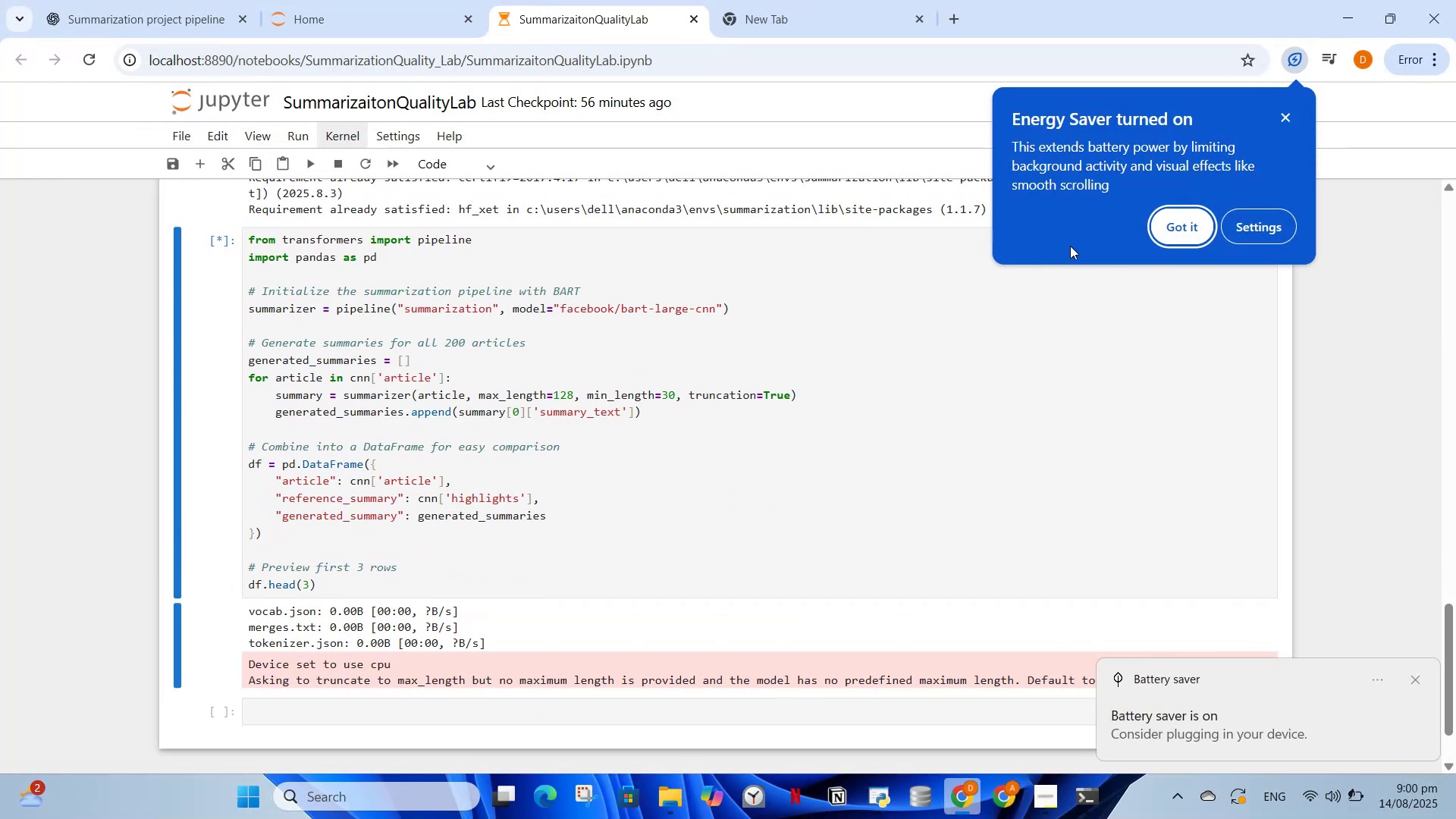 
left_click([1184, 227])
 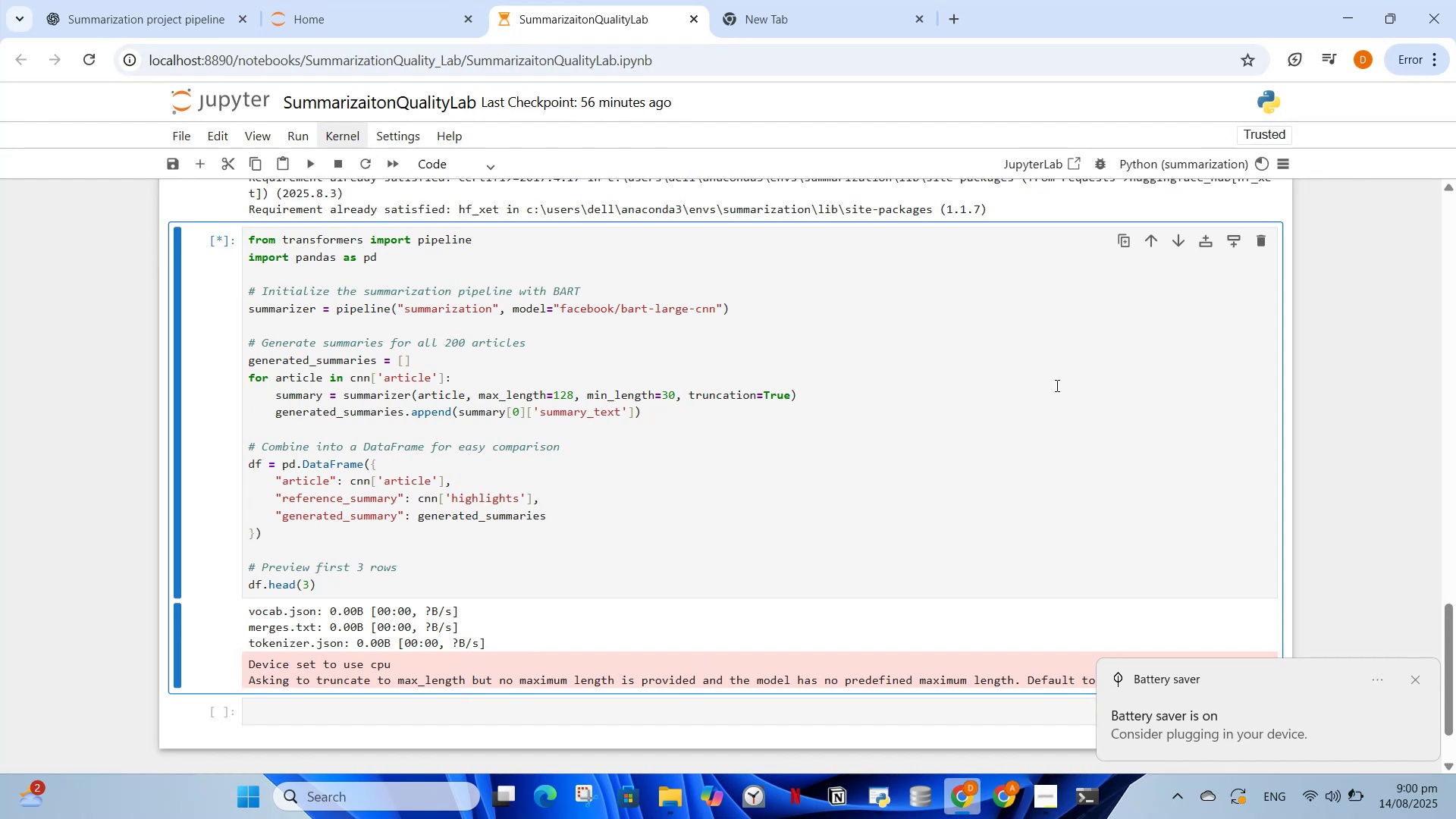 
wait(11.98)
 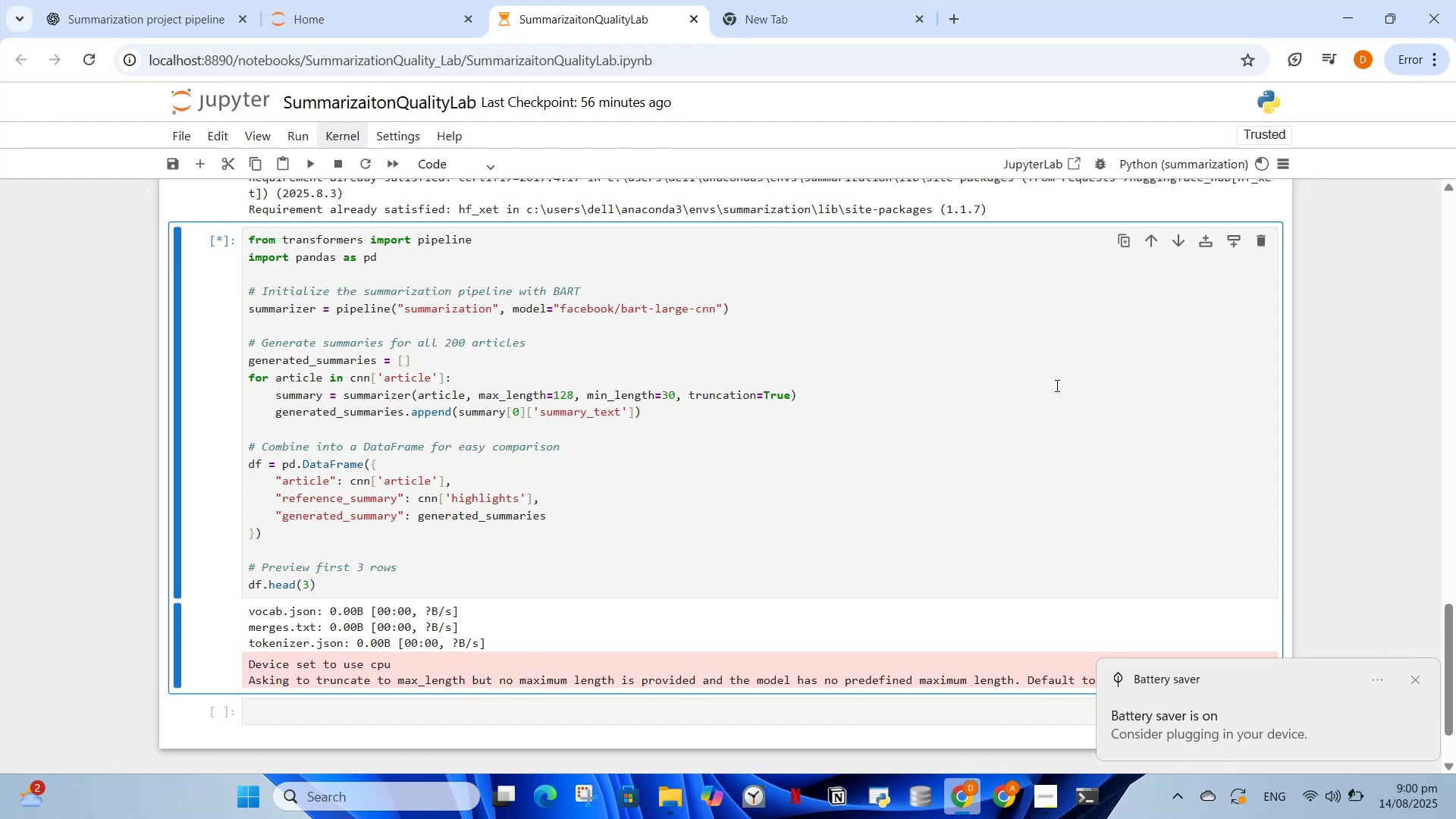 
scroll: coordinate [903, 595], scroll_direction: down, amount: 2.0
 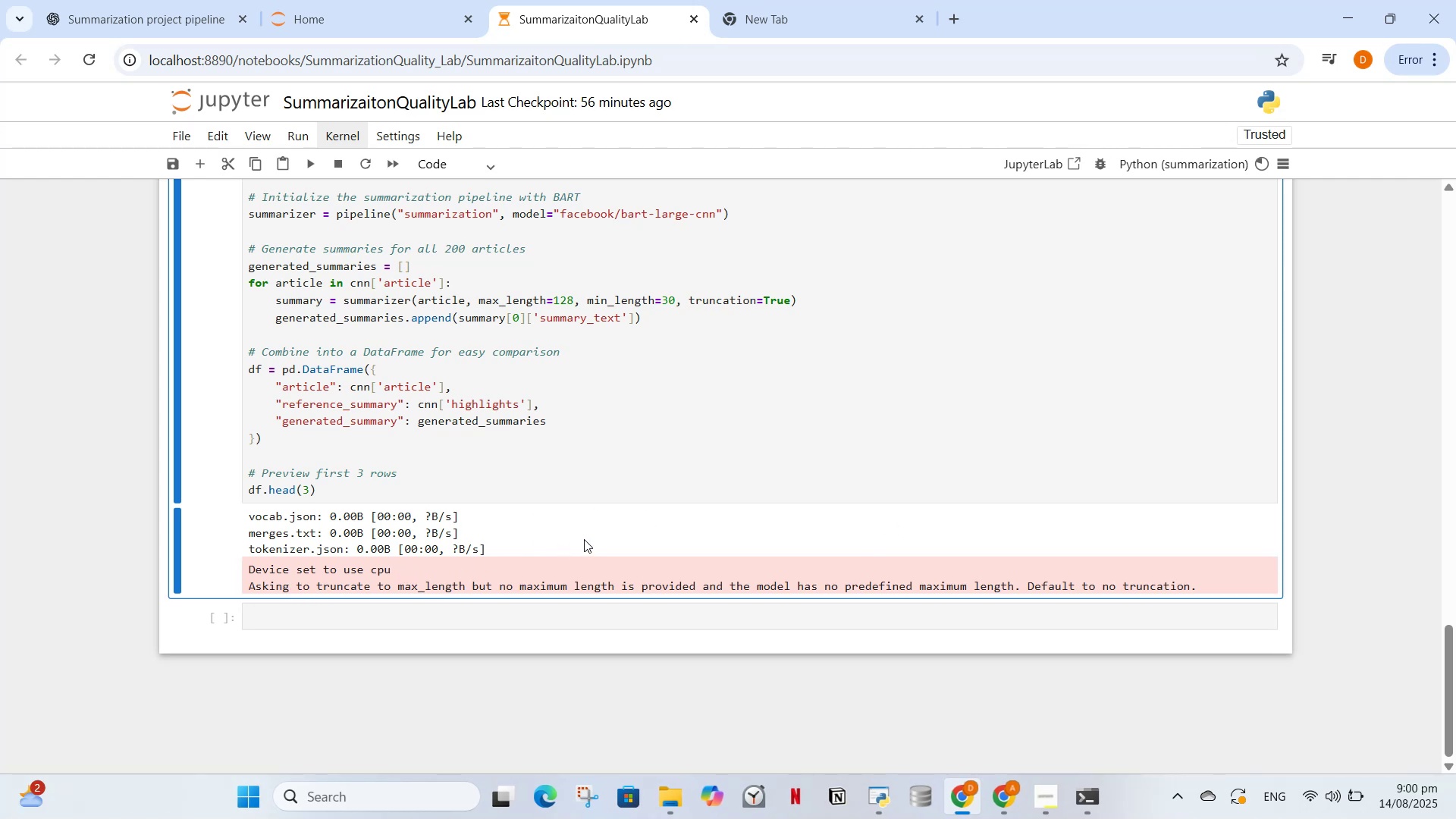 
wait(7.85)
 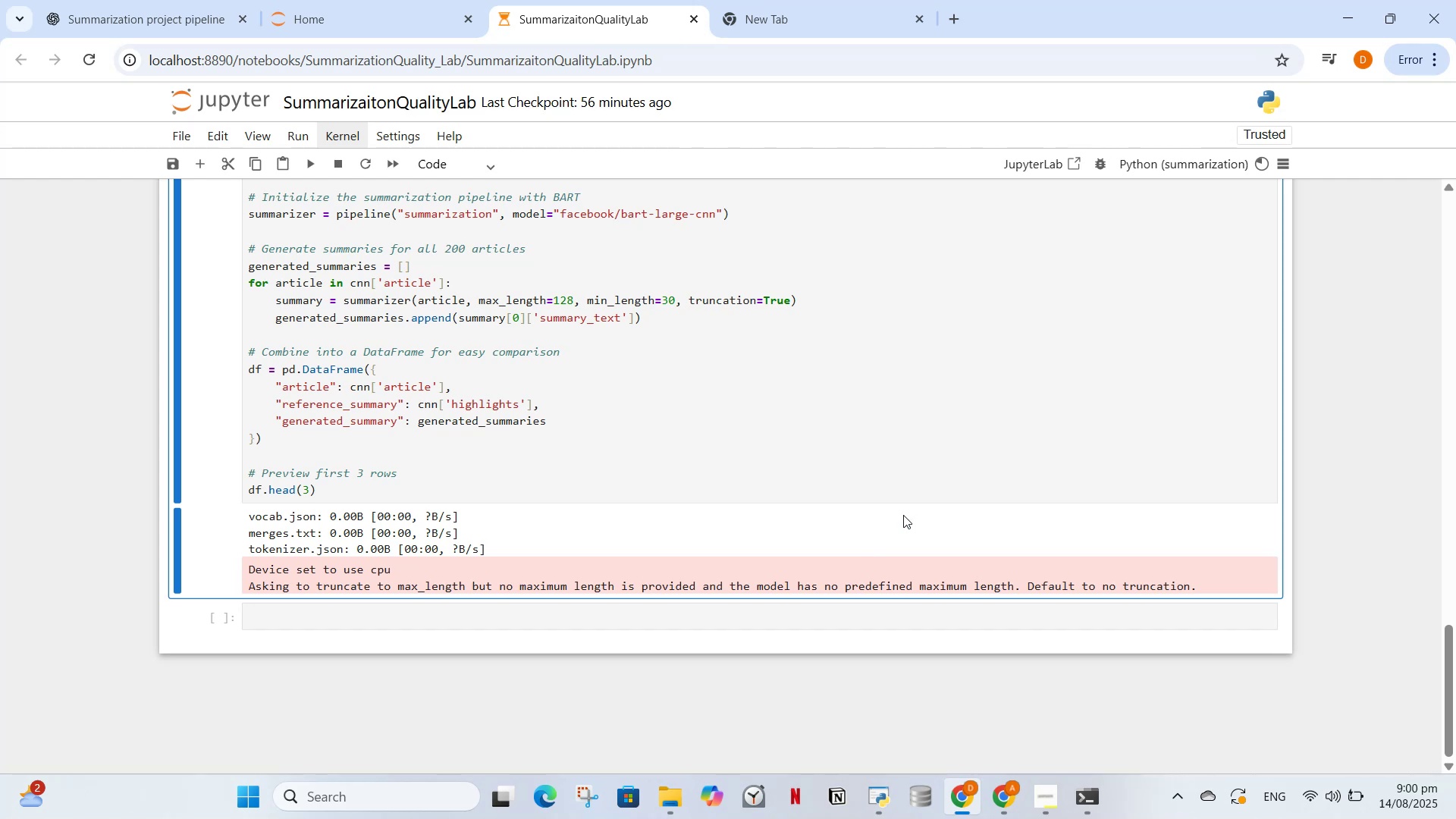 
scroll: coordinate [527, 613], scroll_direction: down, amount: 38.0
 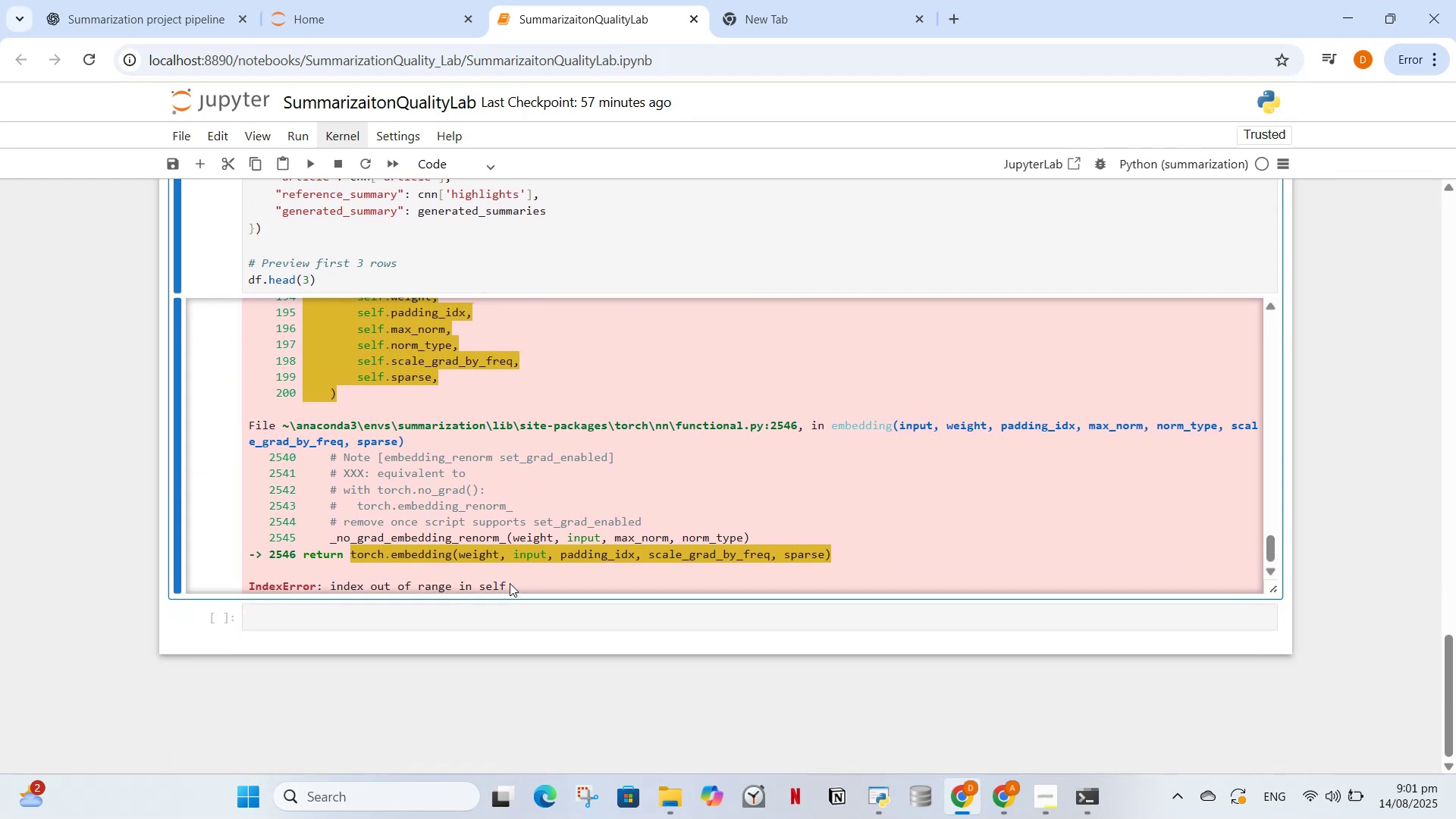 
left_click_drag(start_coordinate=[510, 583], to_coordinate=[270, 307])
 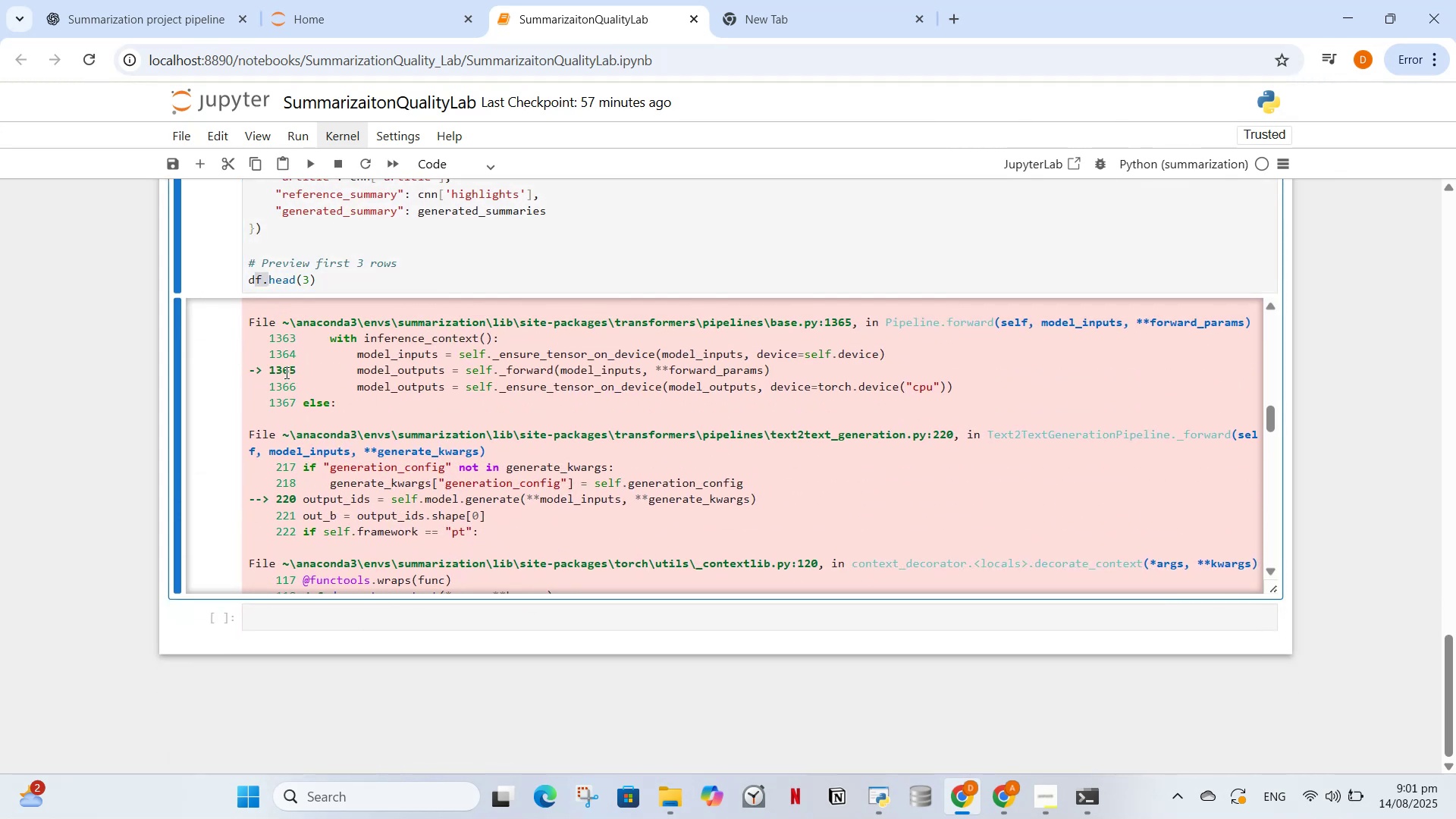 
scroll: coordinate [306, 387], scroll_direction: up, amount: 3.0
 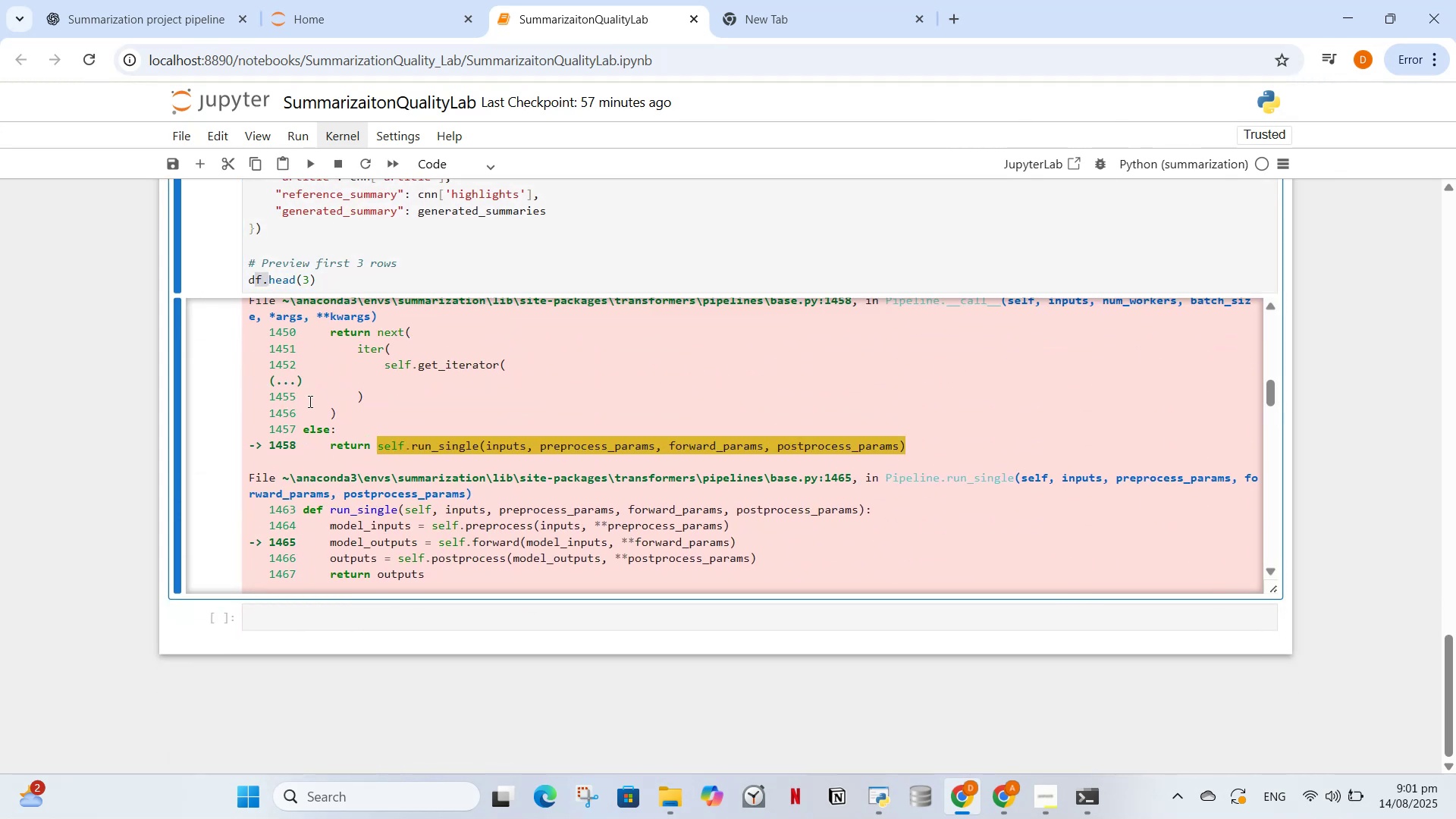 
key(Control+A)
 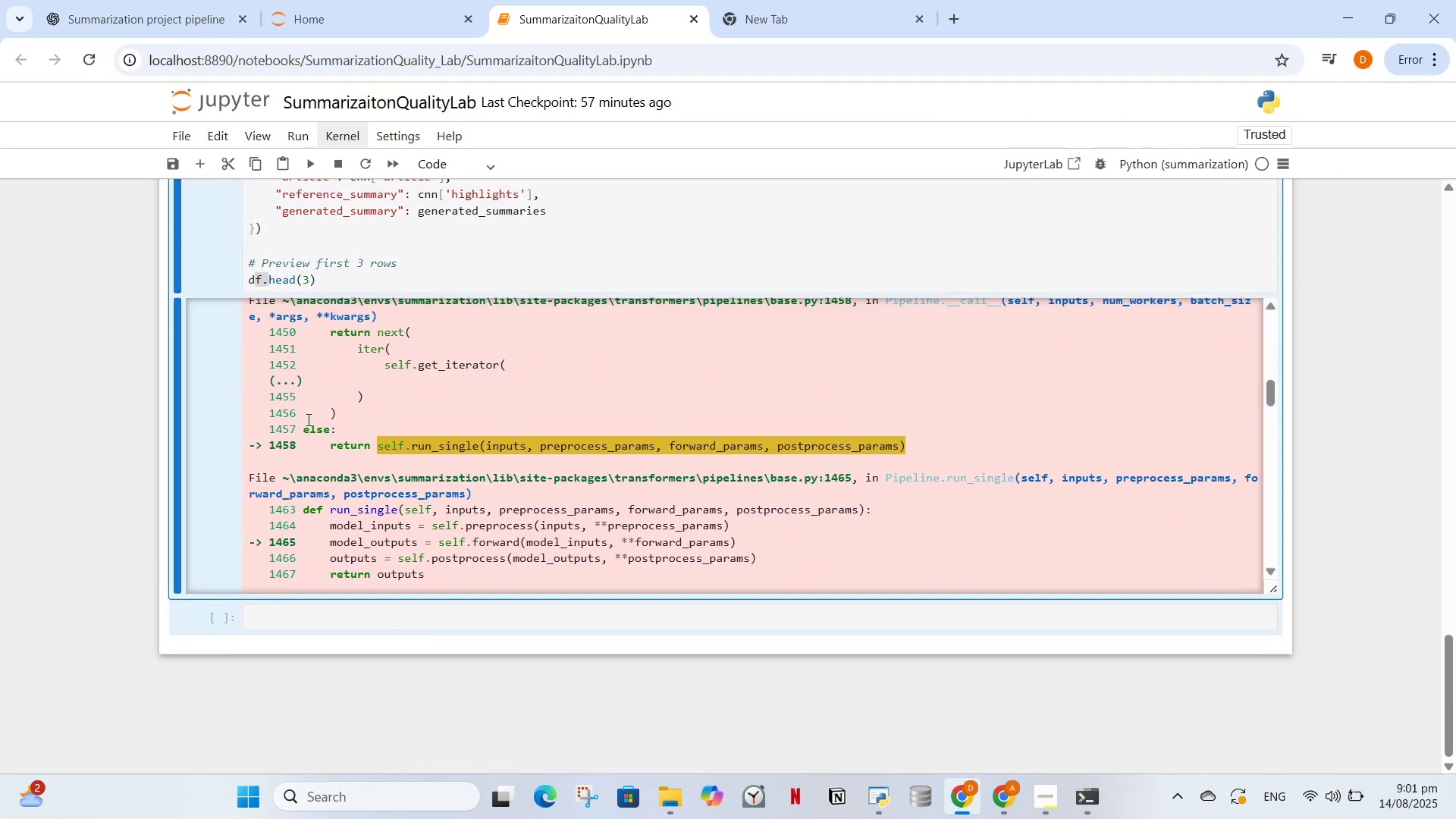 
left_click_drag(start_coordinate=[320, 416], to_coordinate=[320, 420])
 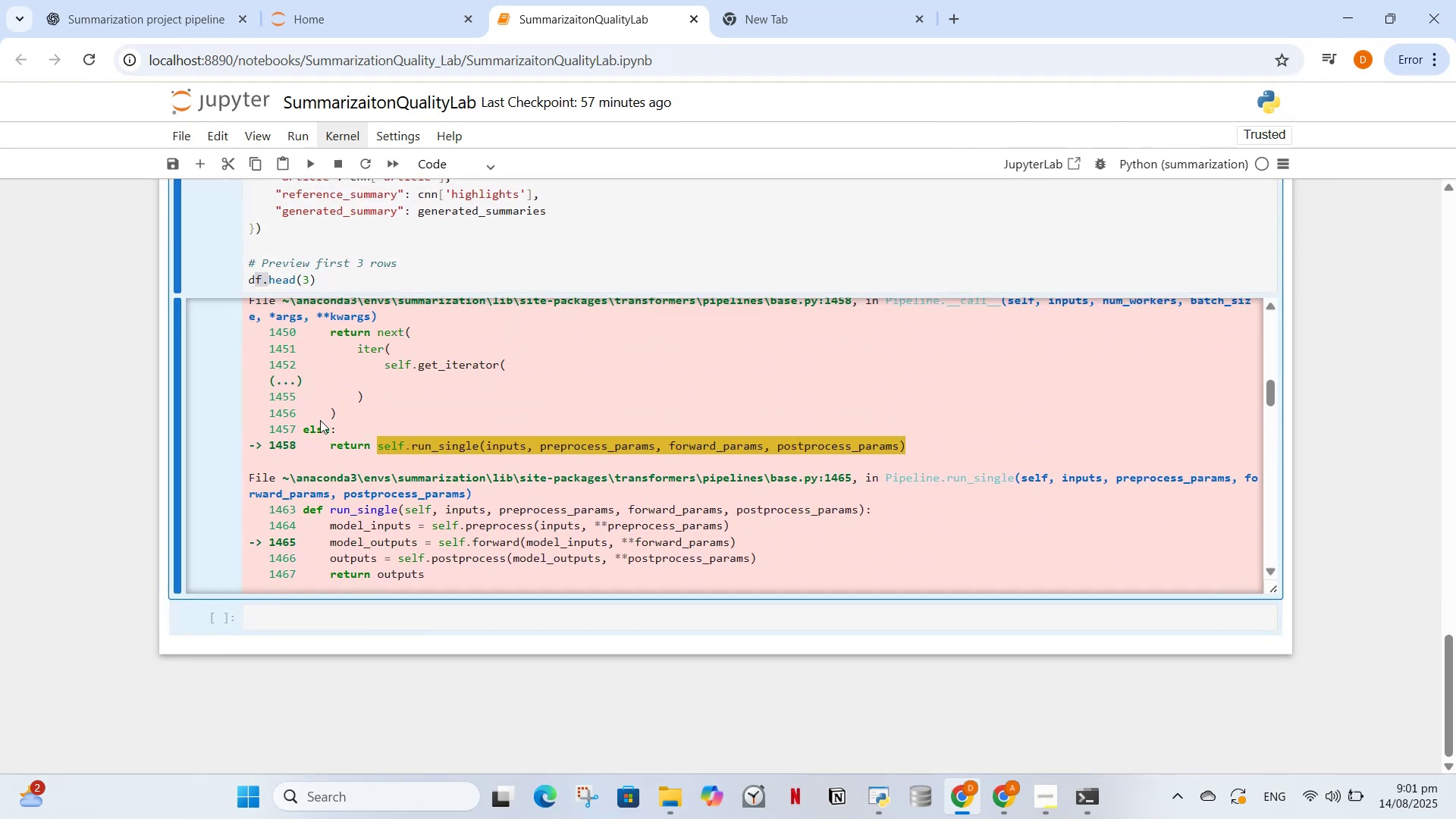 
double_click([320, 420])
 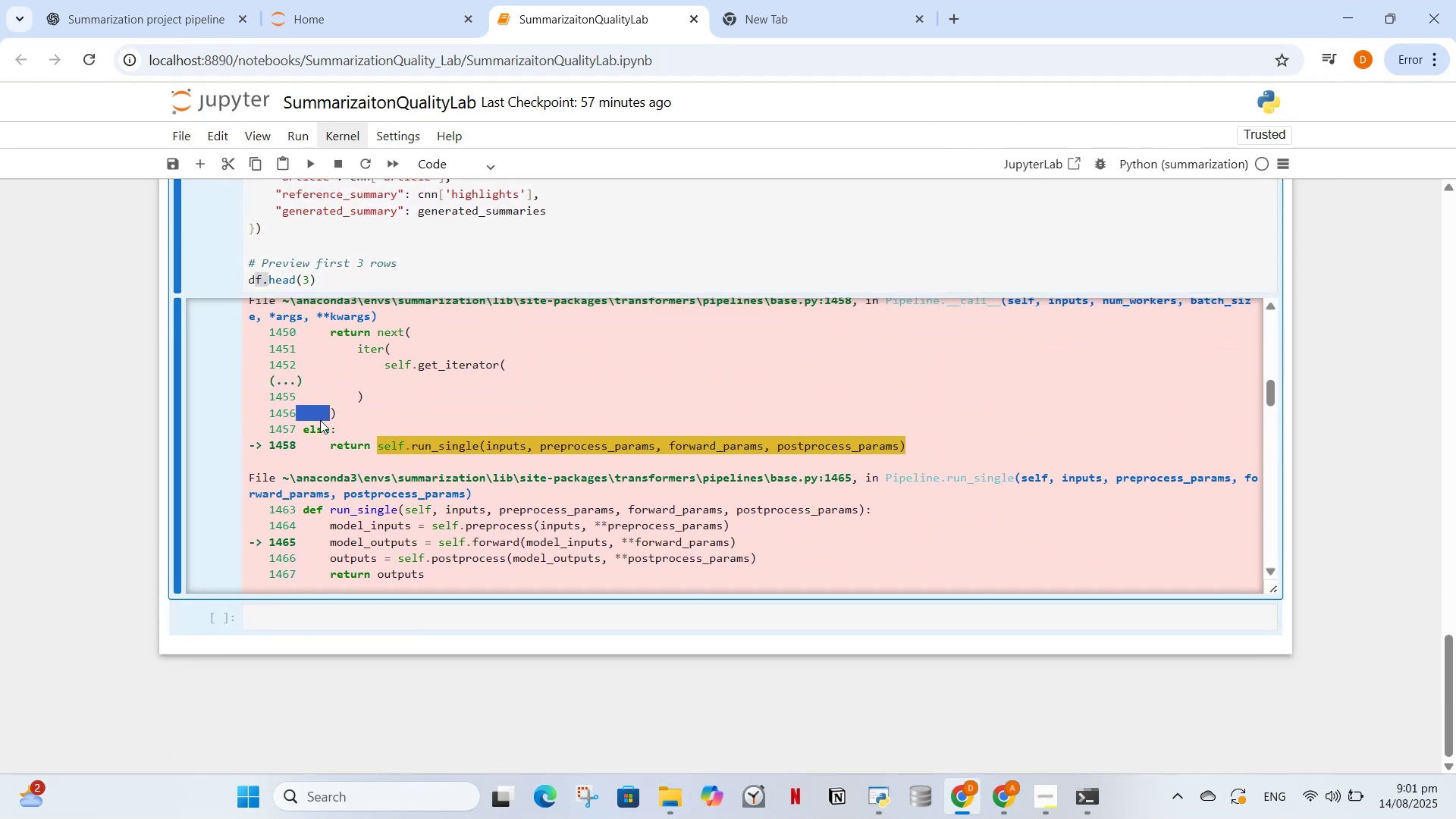 
triple_click([320, 420])
 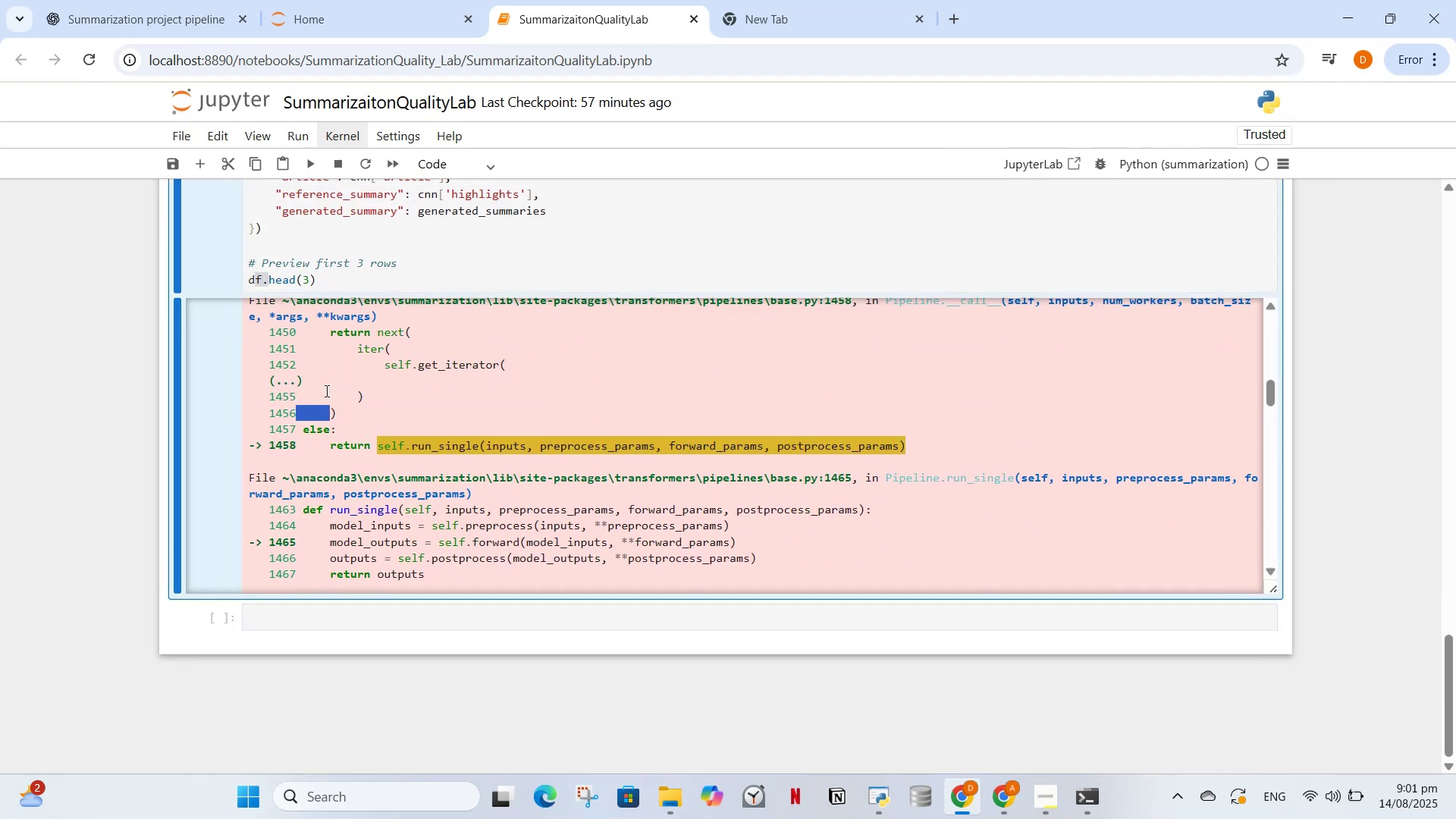 
triple_click([325, 391])
 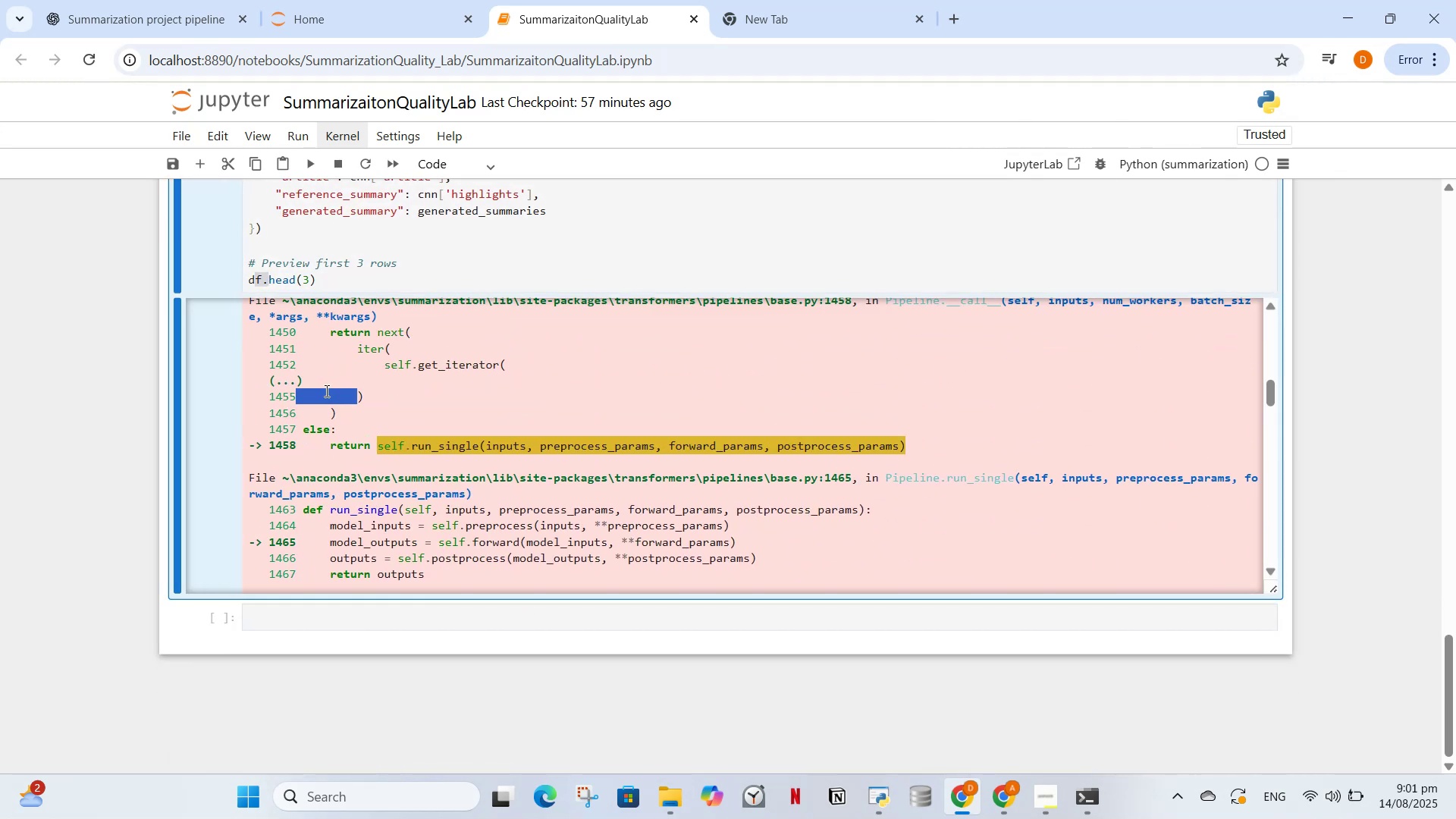 
triple_click([325, 391])
 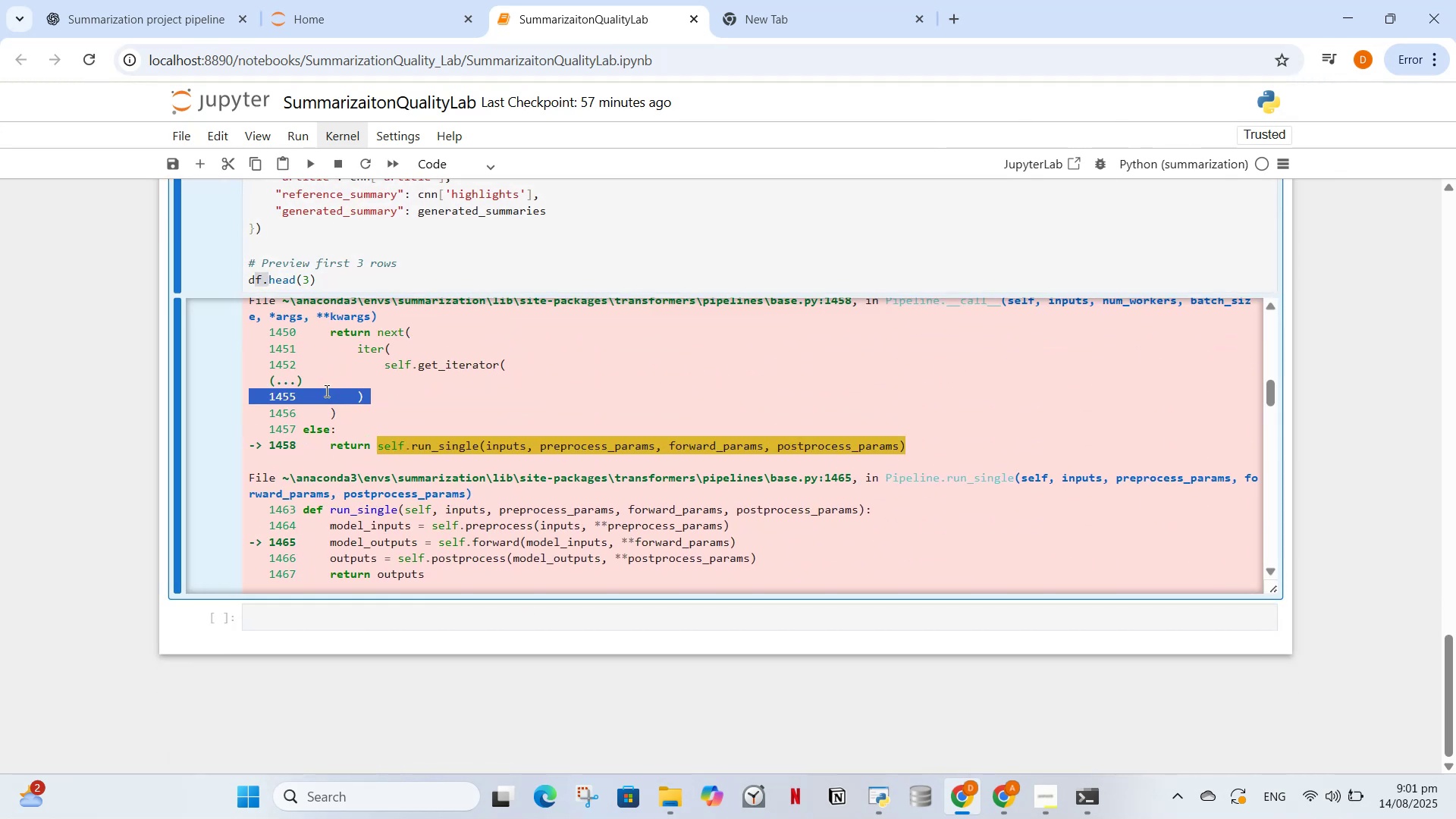 
triple_click([325, 391])
 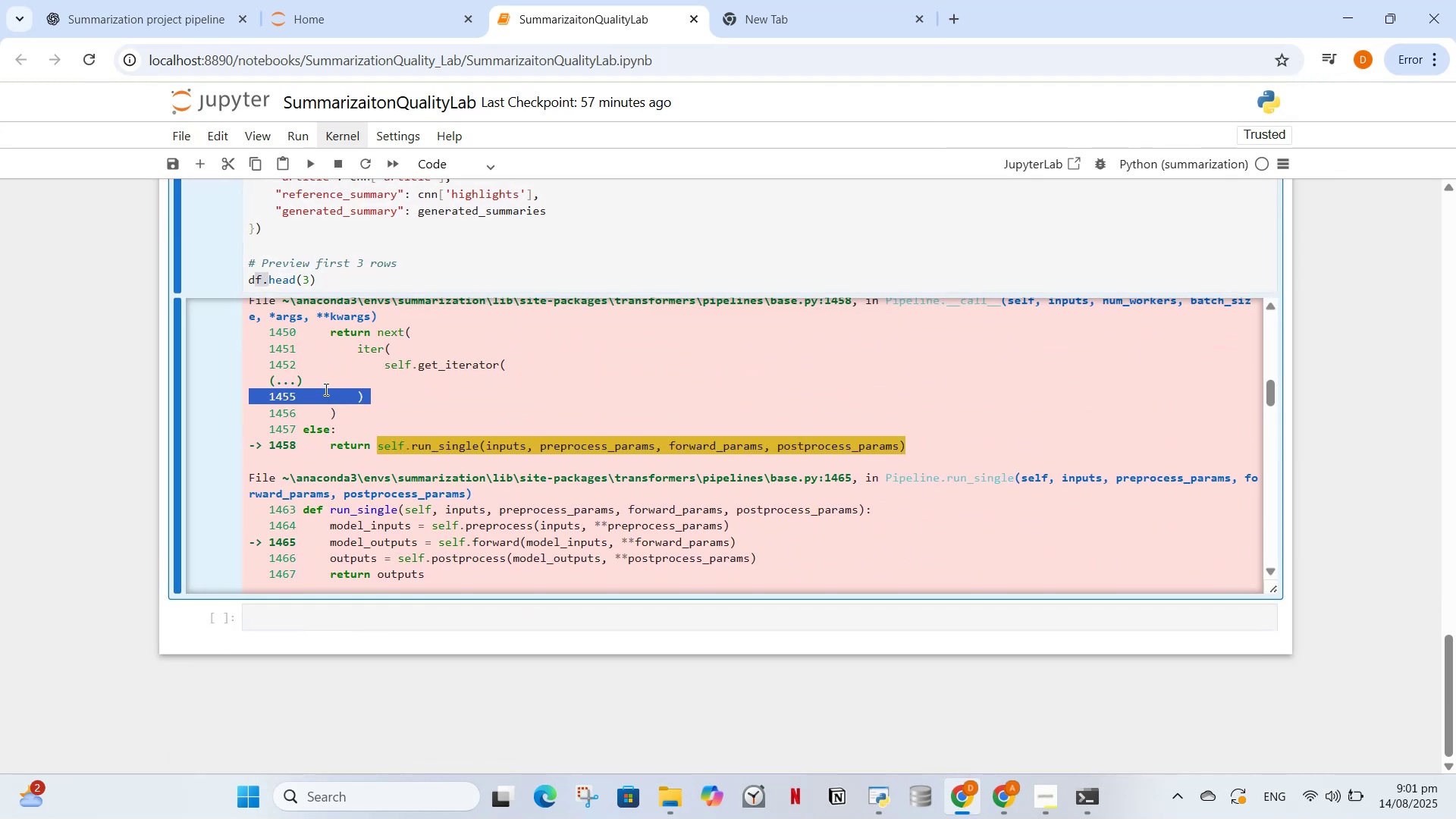 
scroll: coordinate [328, 389], scroll_direction: up, amount: 12.0
 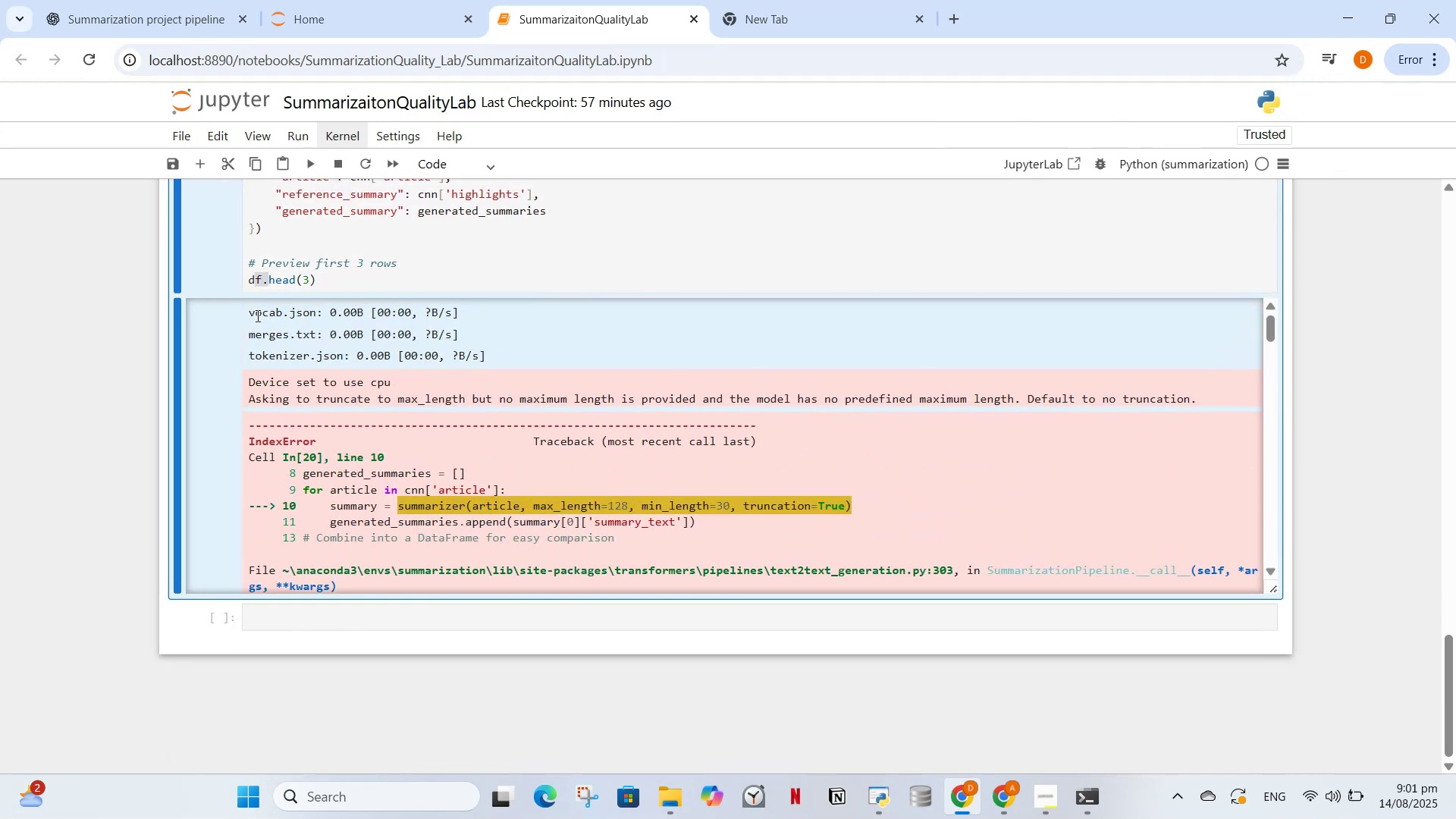 
left_click_drag(start_coordinate=[248, 313], to_coordinate=[503, 599])
 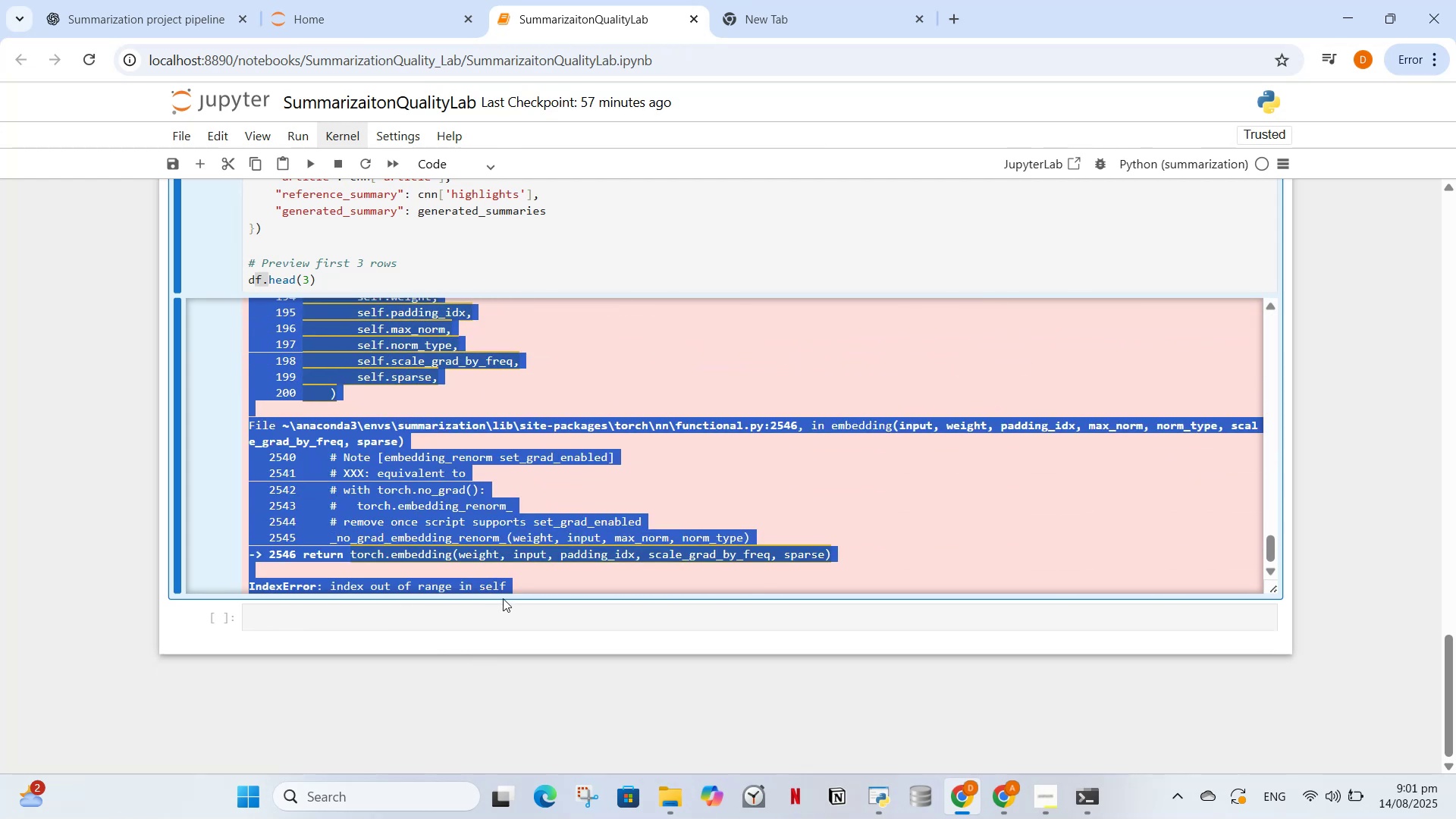 
key(Control+C)
 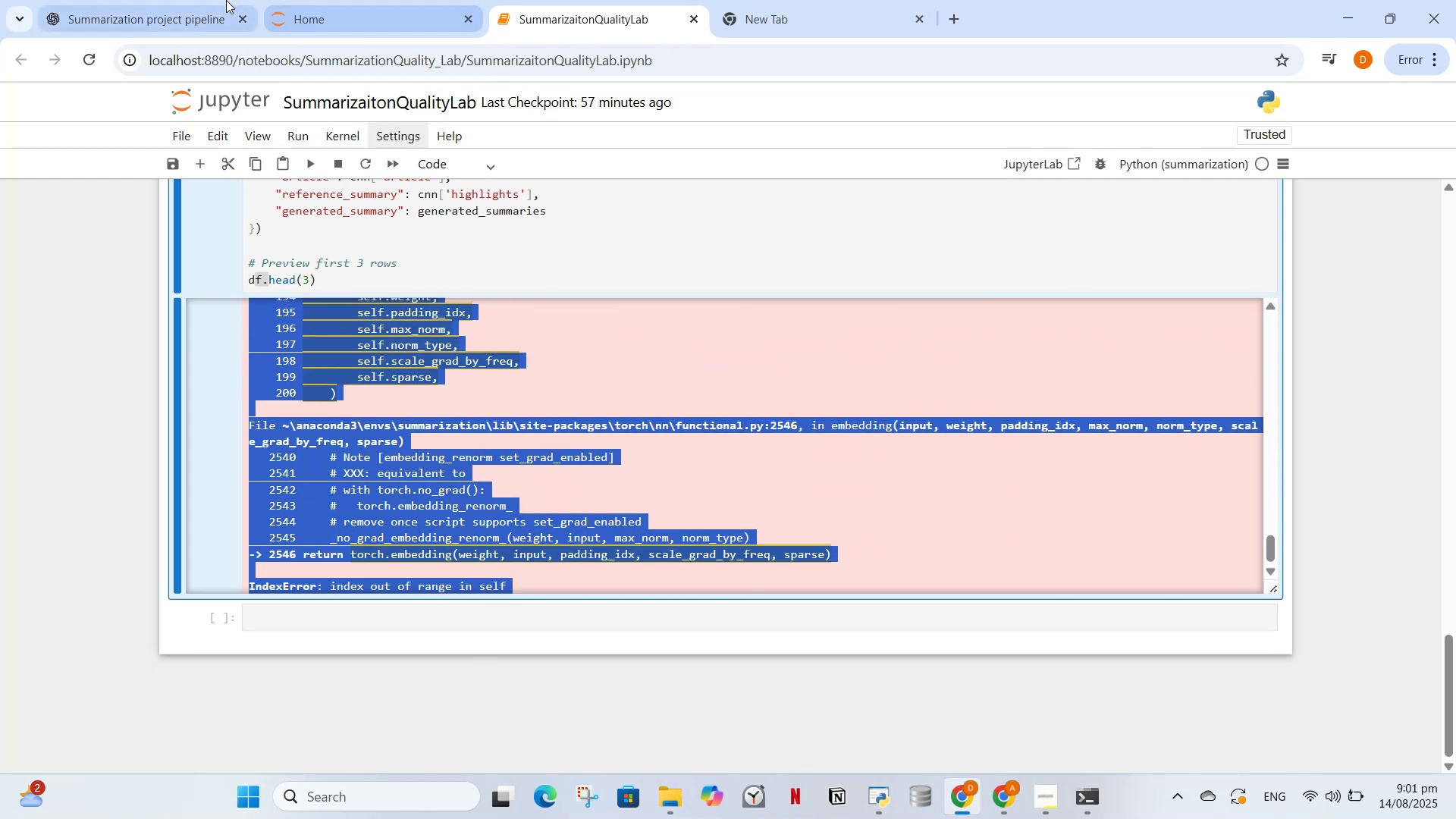 
left_click([224, 0])
 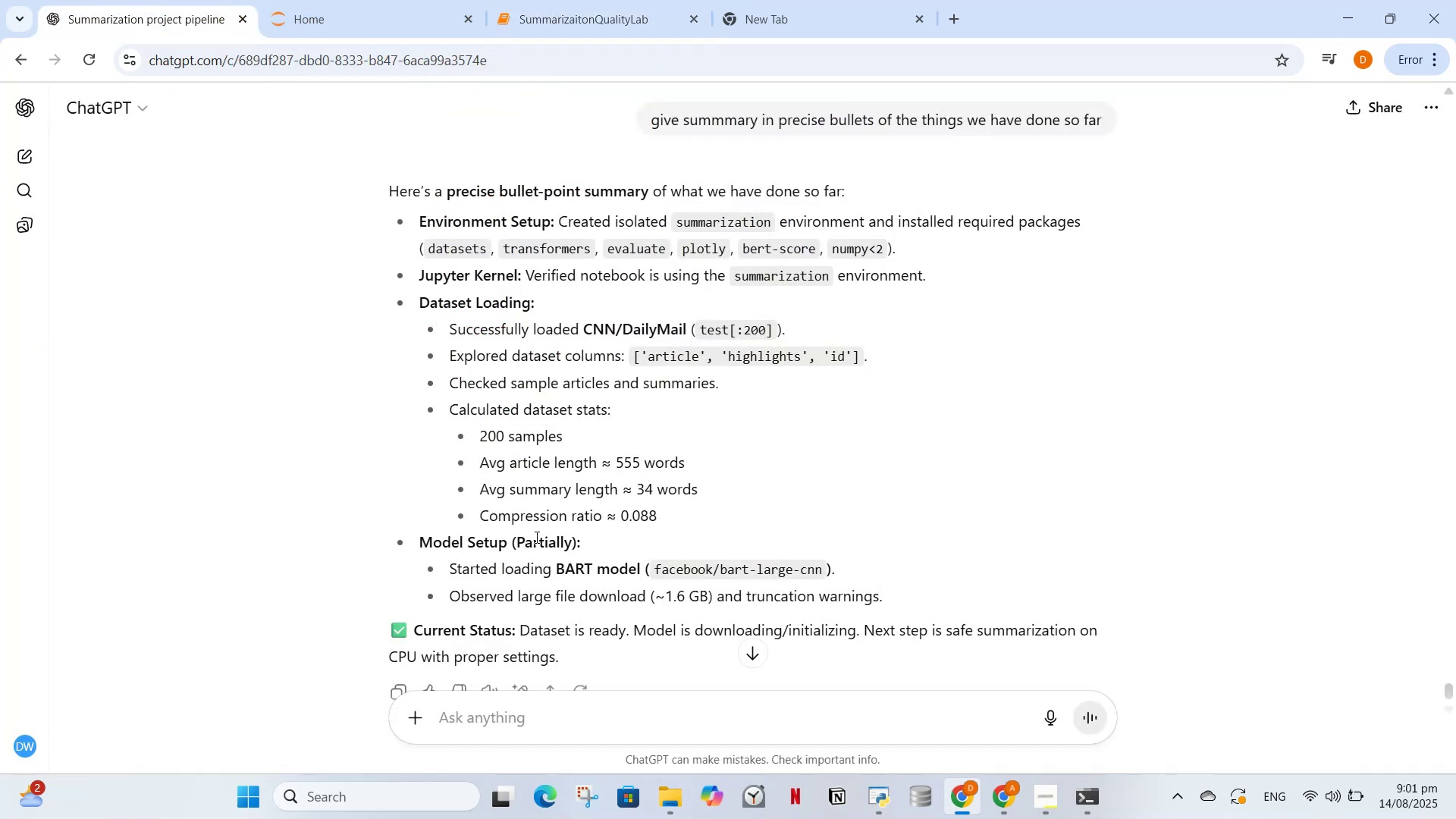 
key(Control+V)
 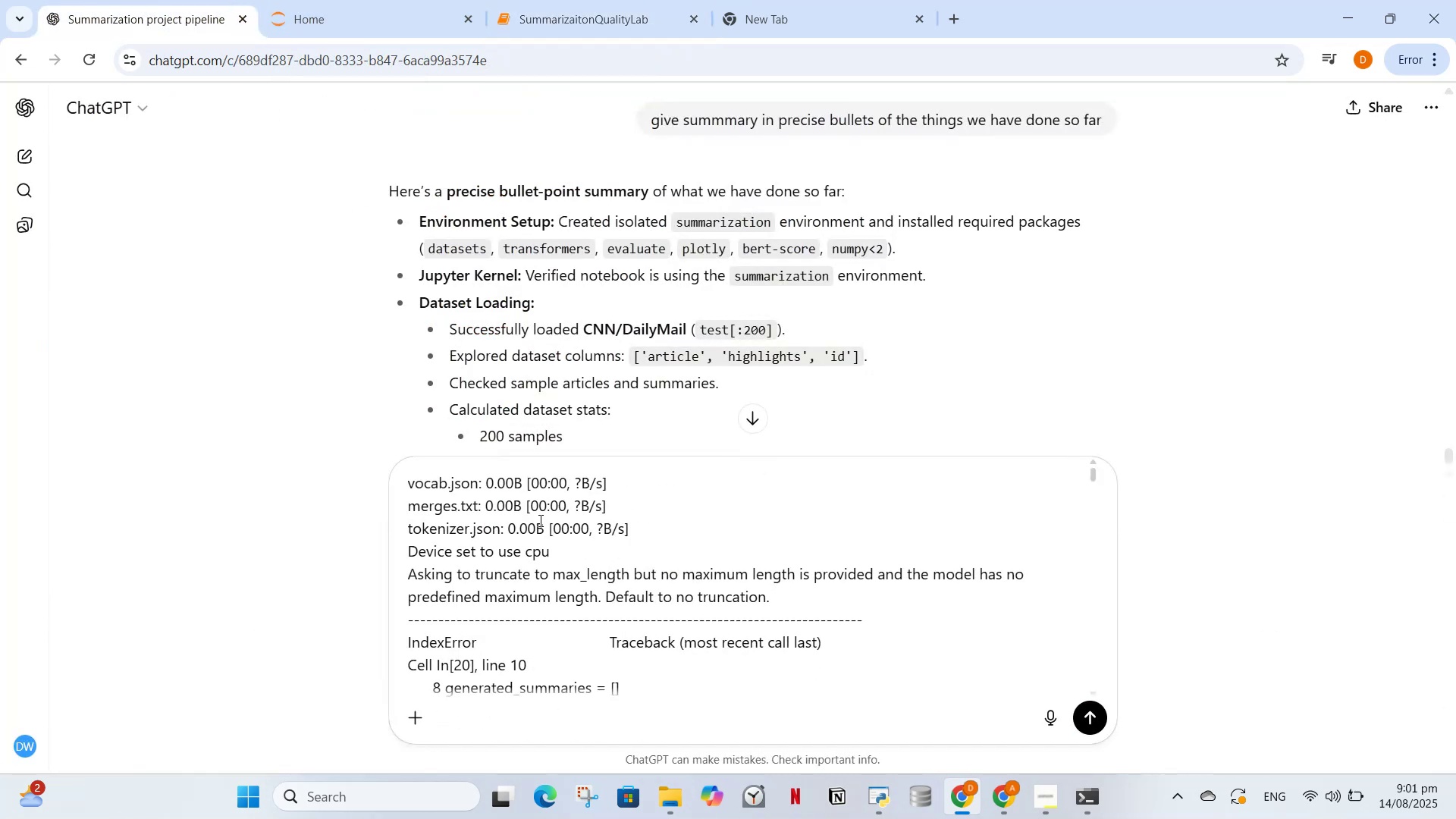 
key(Enter)
 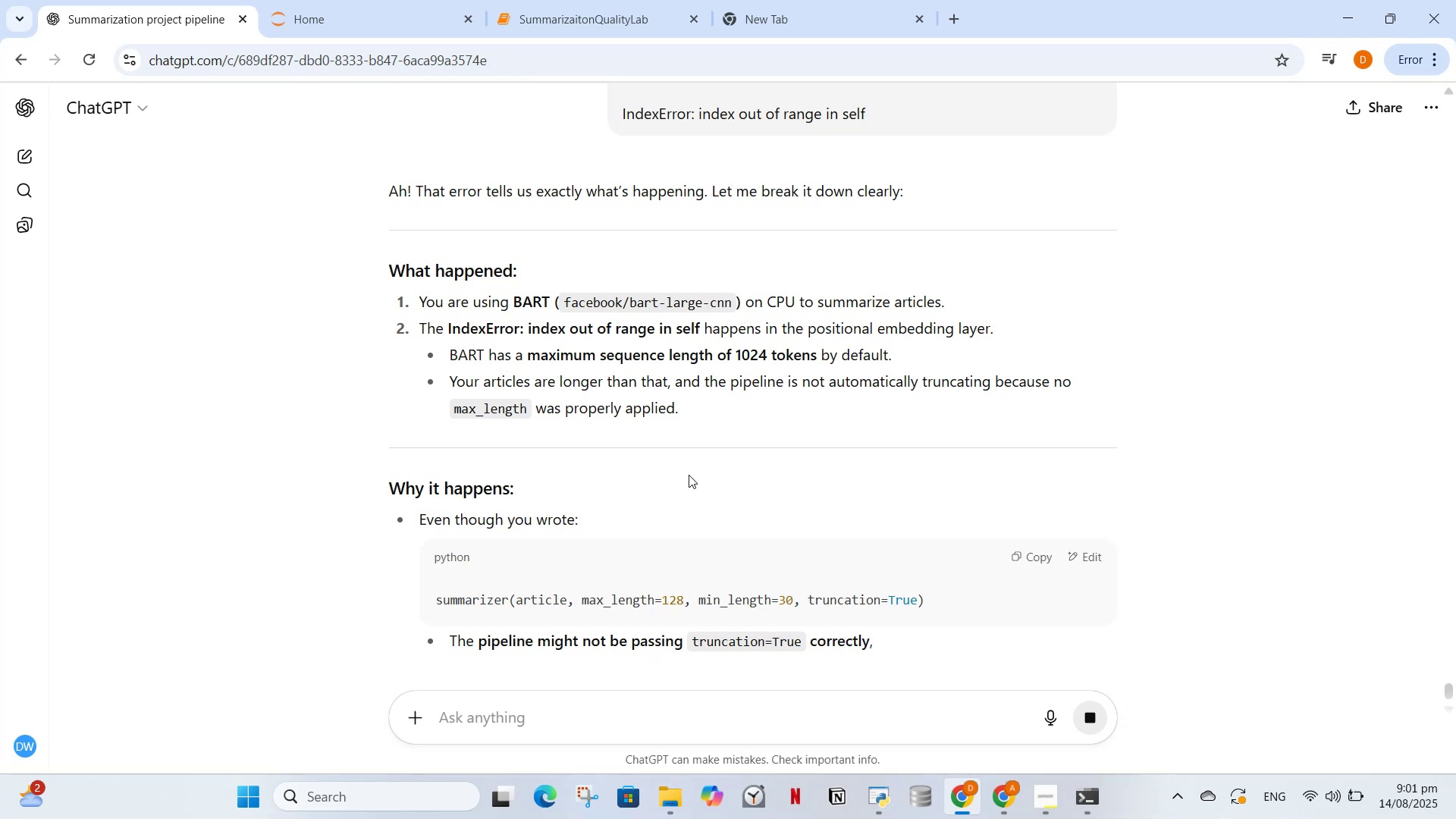 
wait(6.24)
 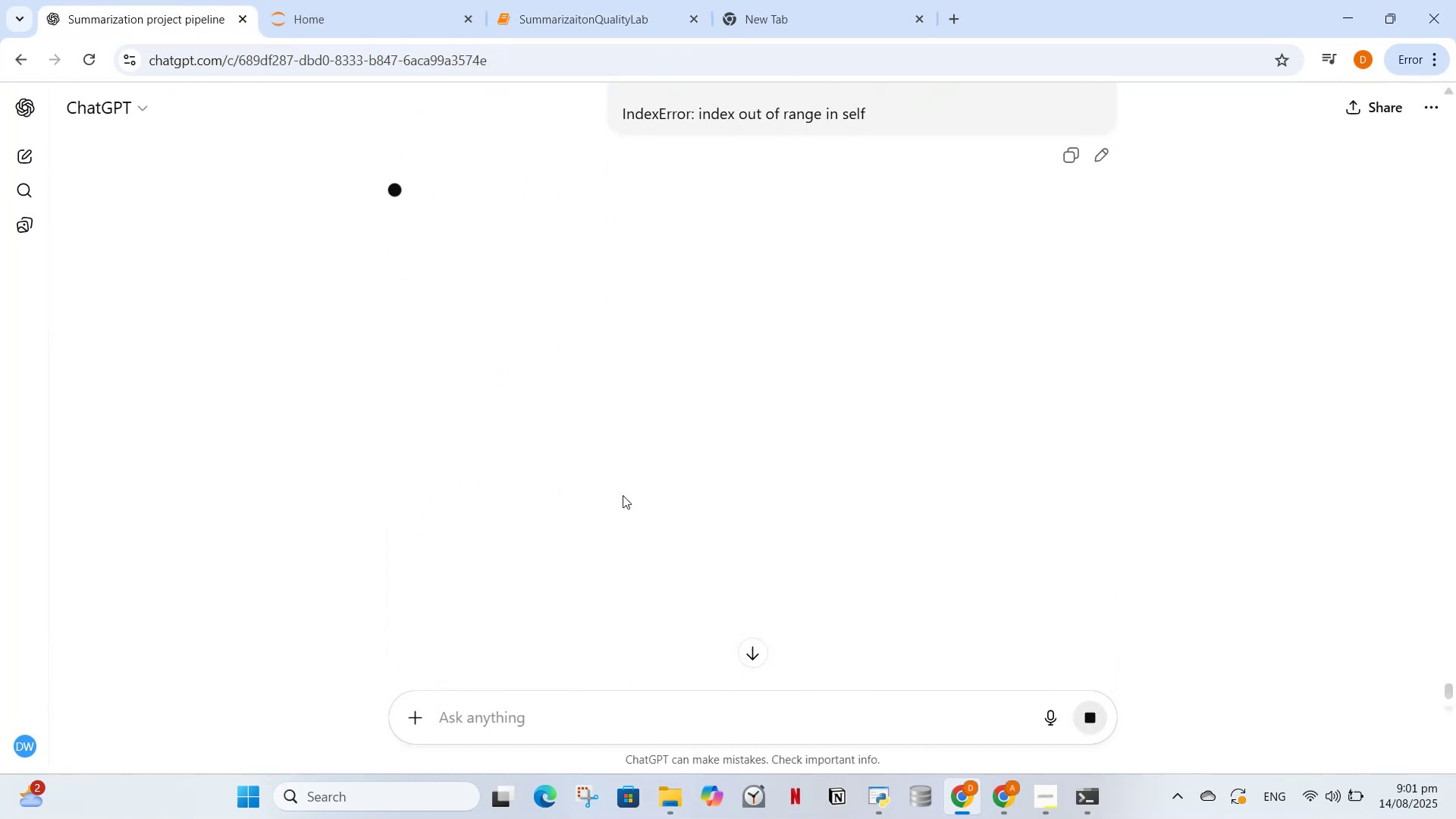 
scroll: coordinate [601, 563], scroll_direction: down, amount: 8.0
 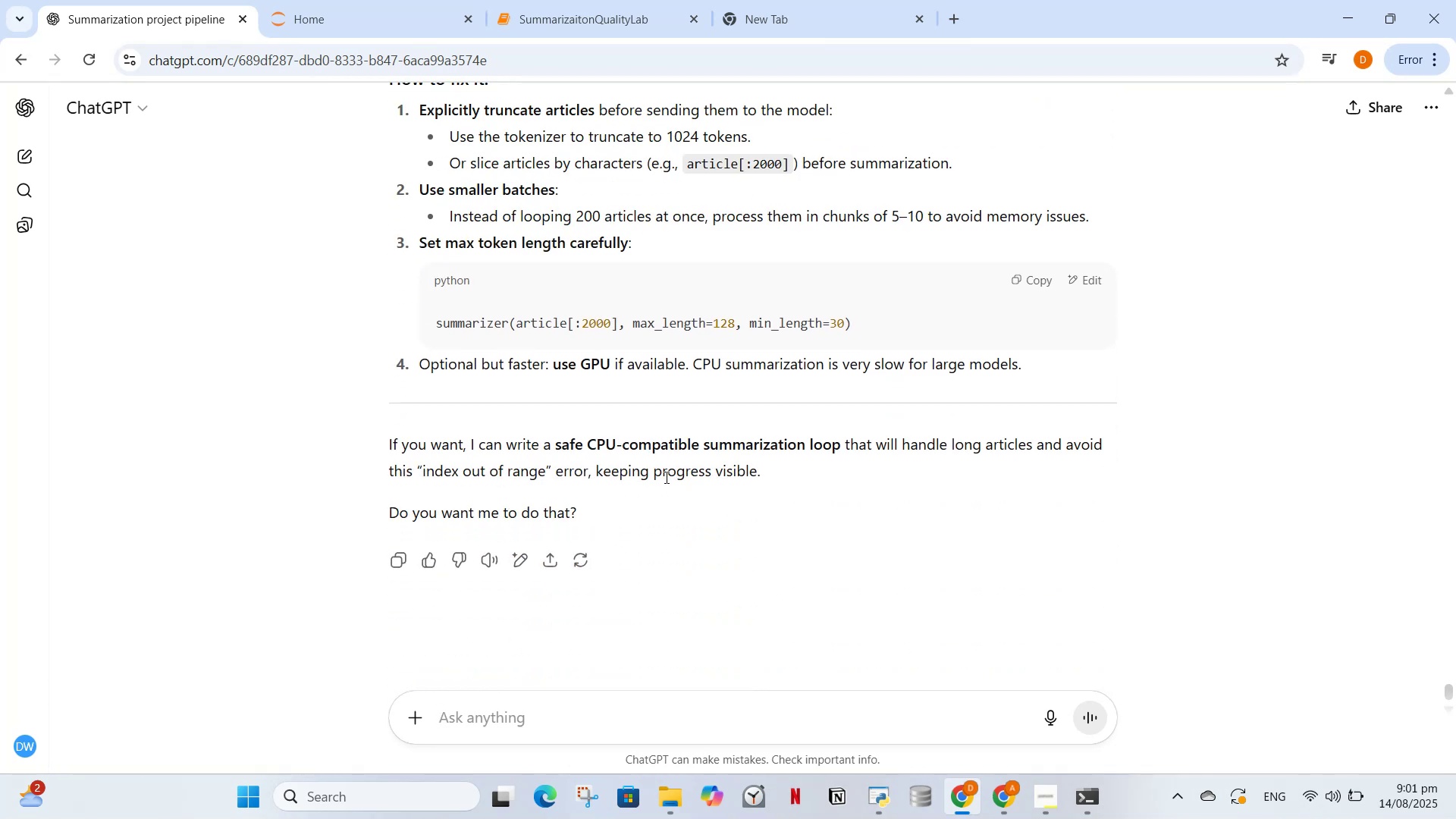 
left_click([723, 701])
 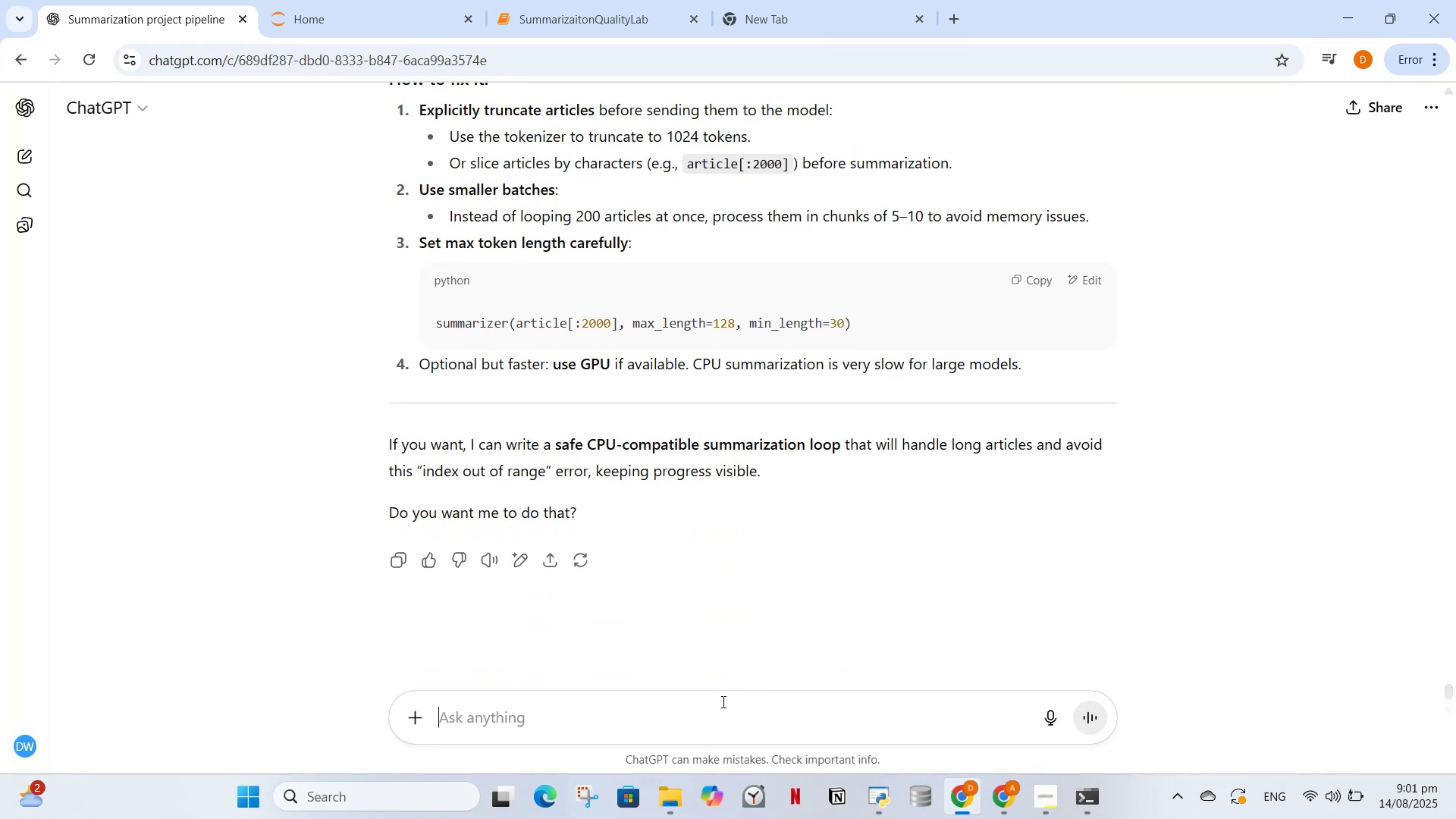 
type(ty)
key(Backspace)
key(Backspace)
type(yes give phase 2 )
key(Backspace)
 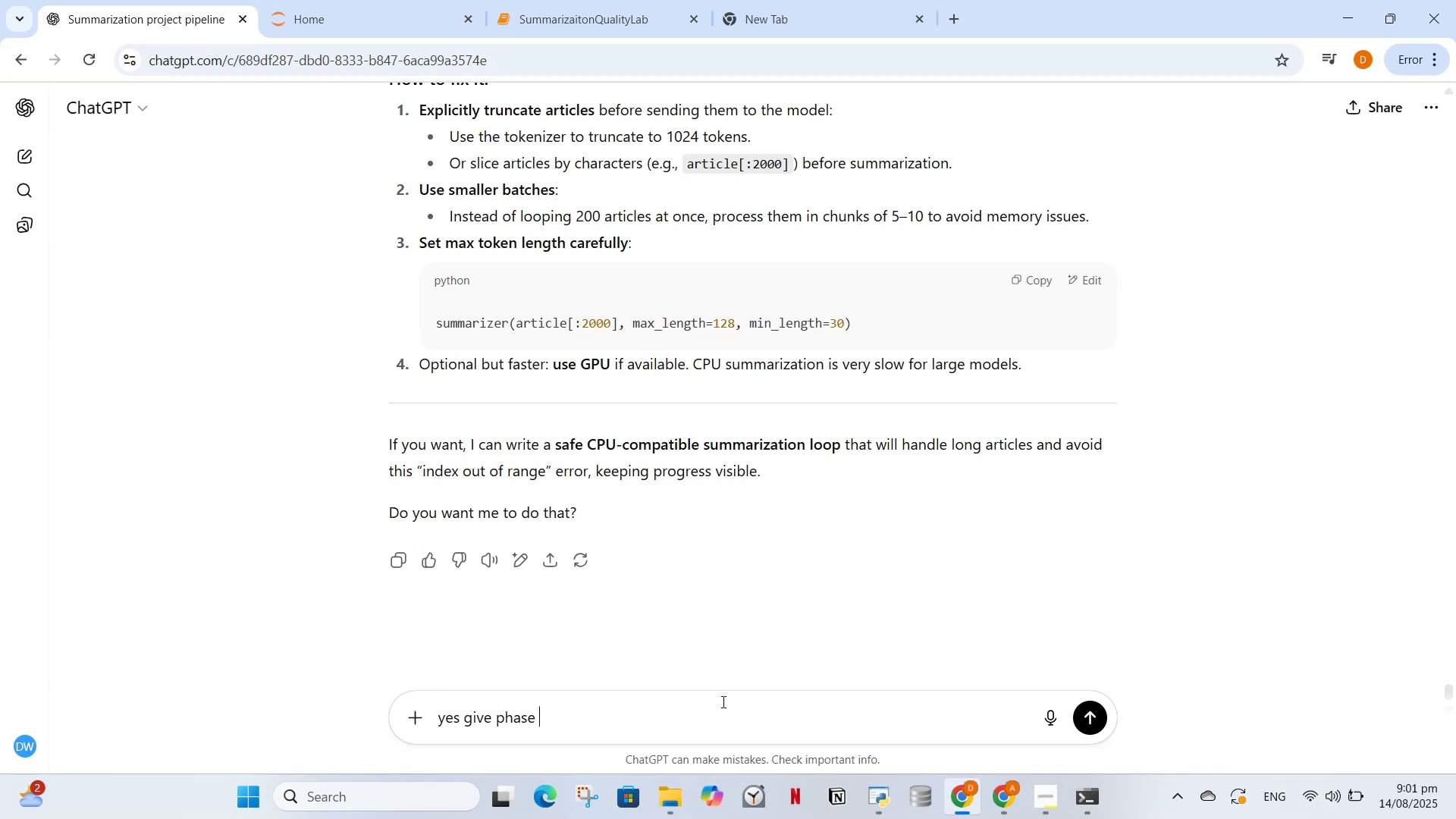 
wait(5.32)
 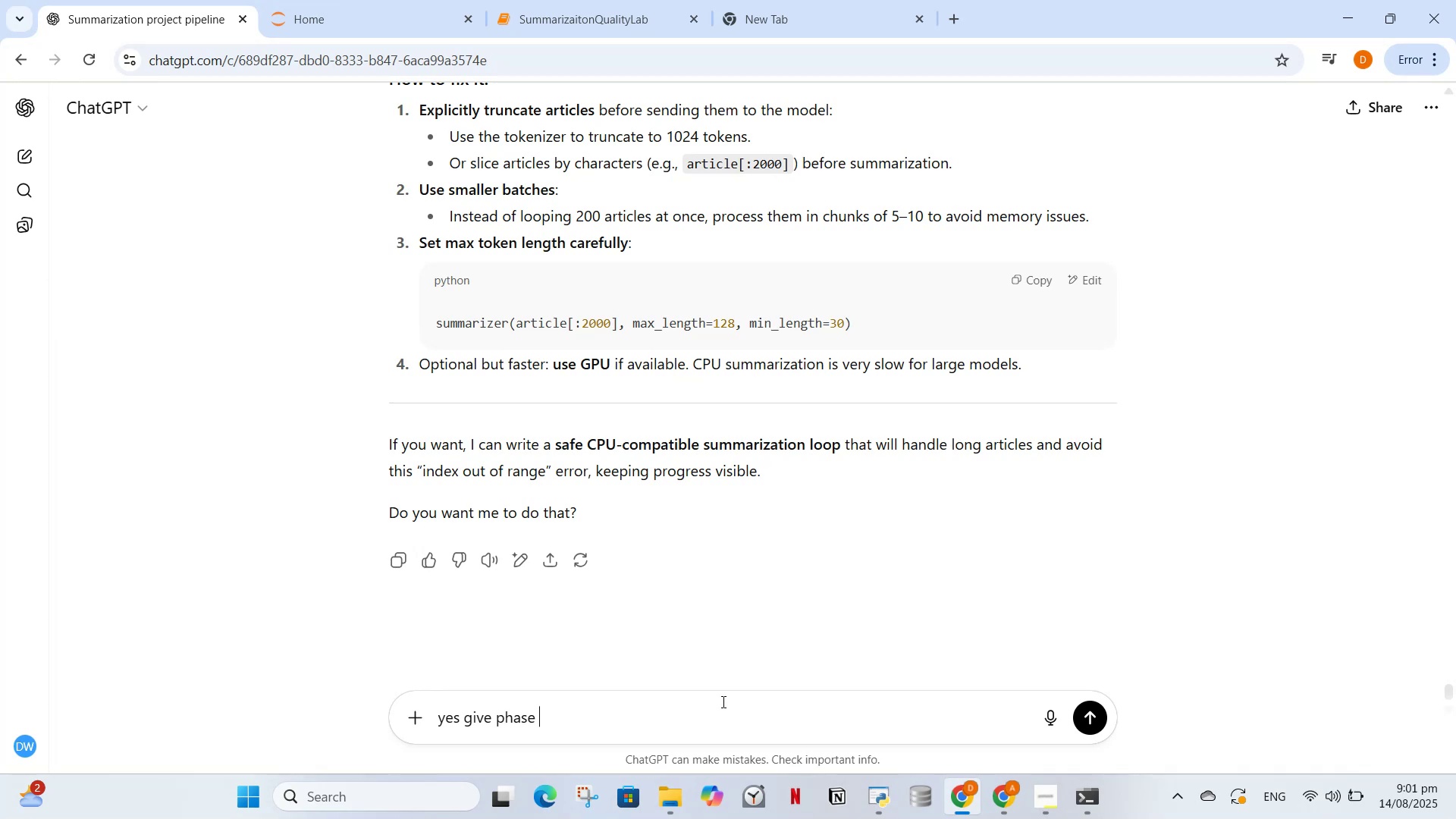 
key(Backspace)
 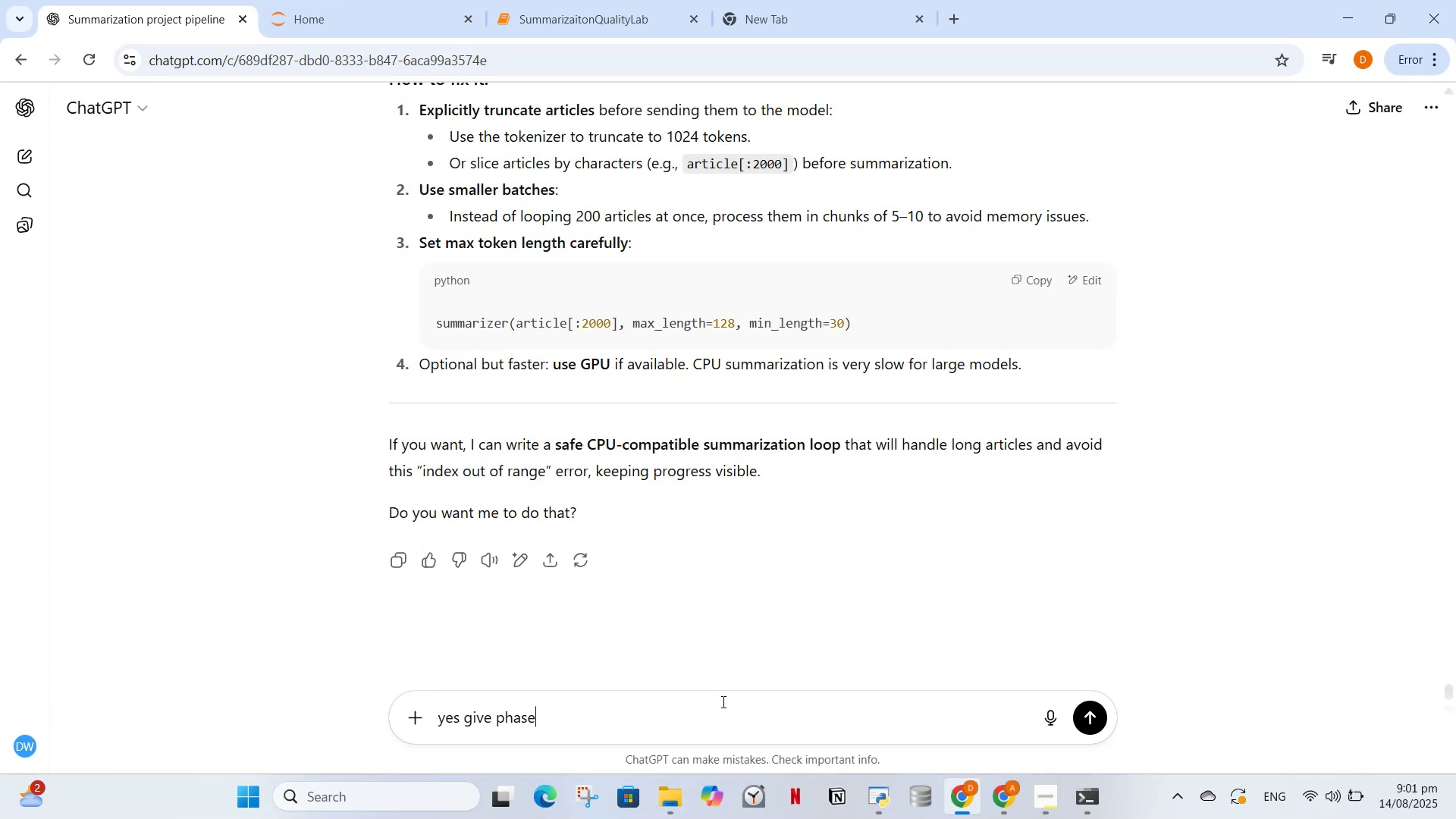 
key(Backspace)
 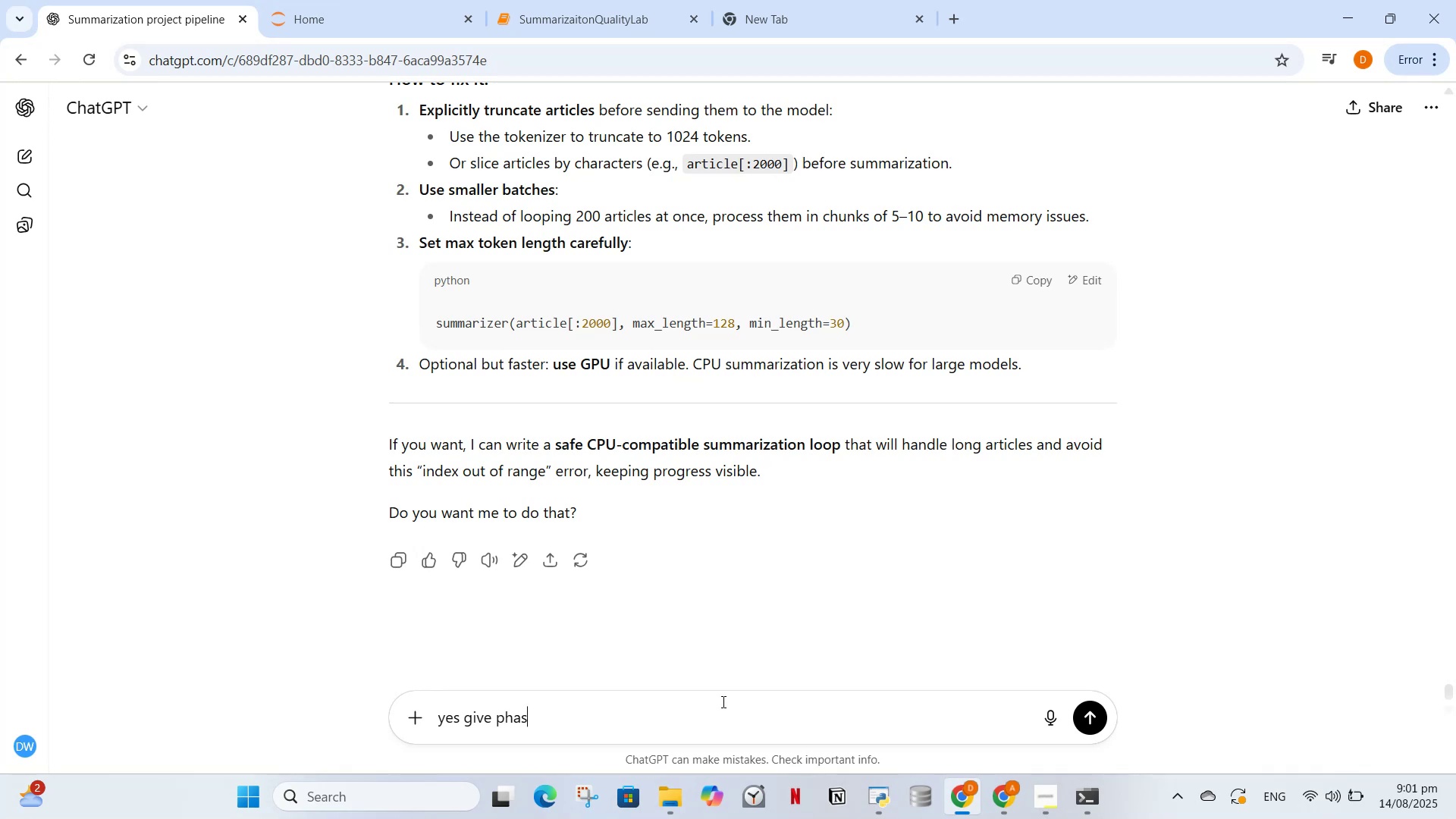 
key(Backspace)
 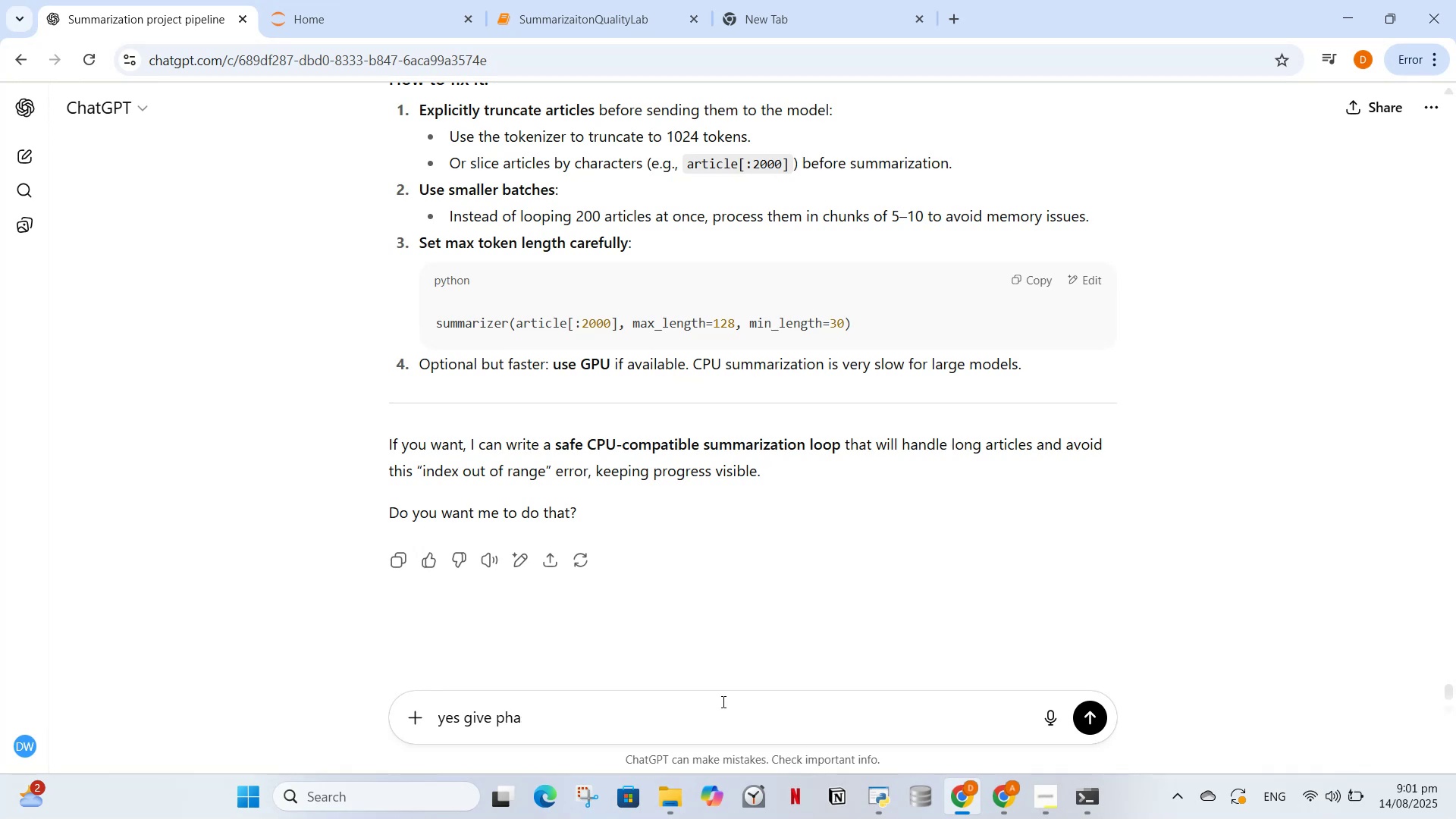 
key(Backspace)
 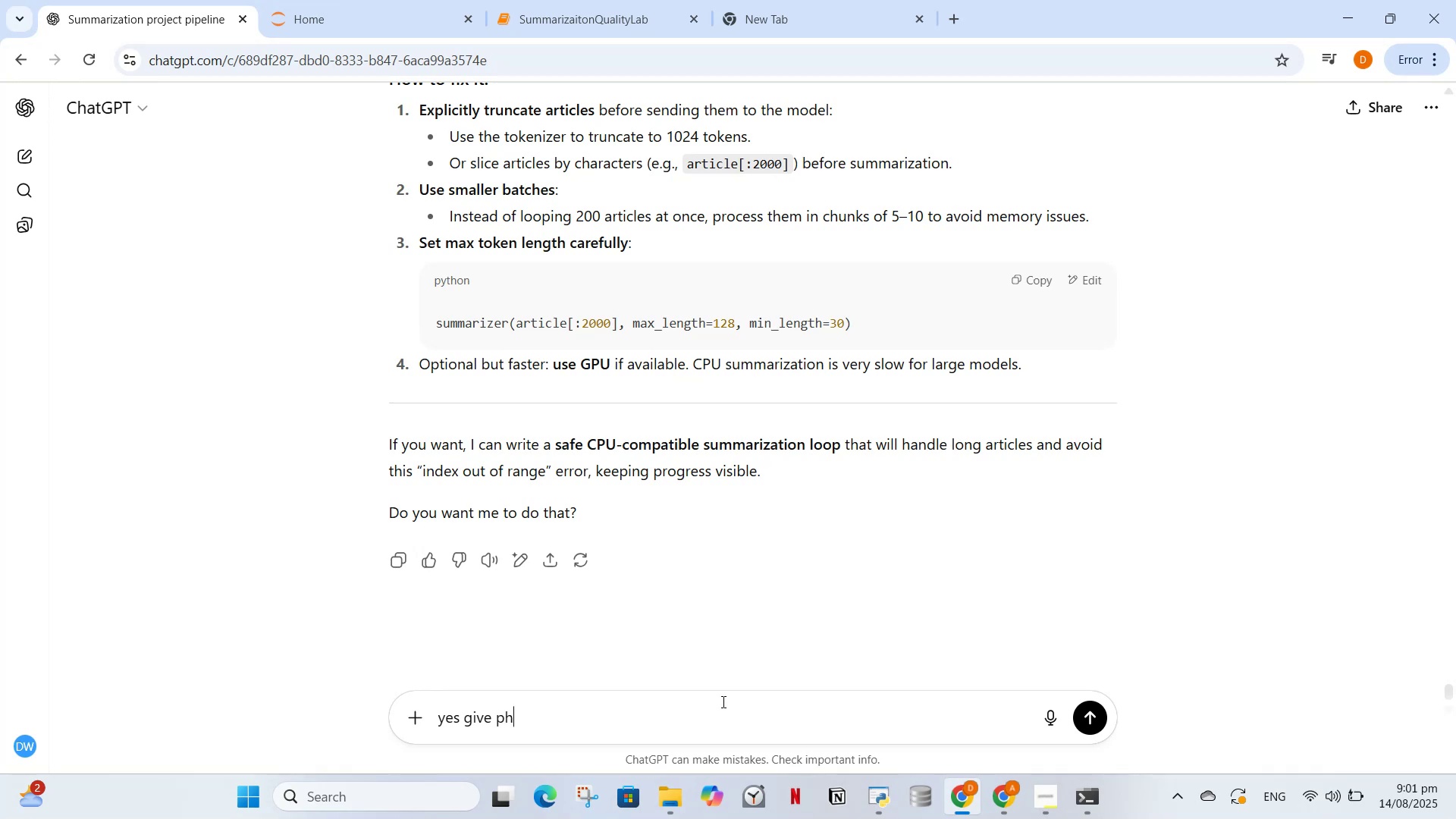 
key(Backspace)
 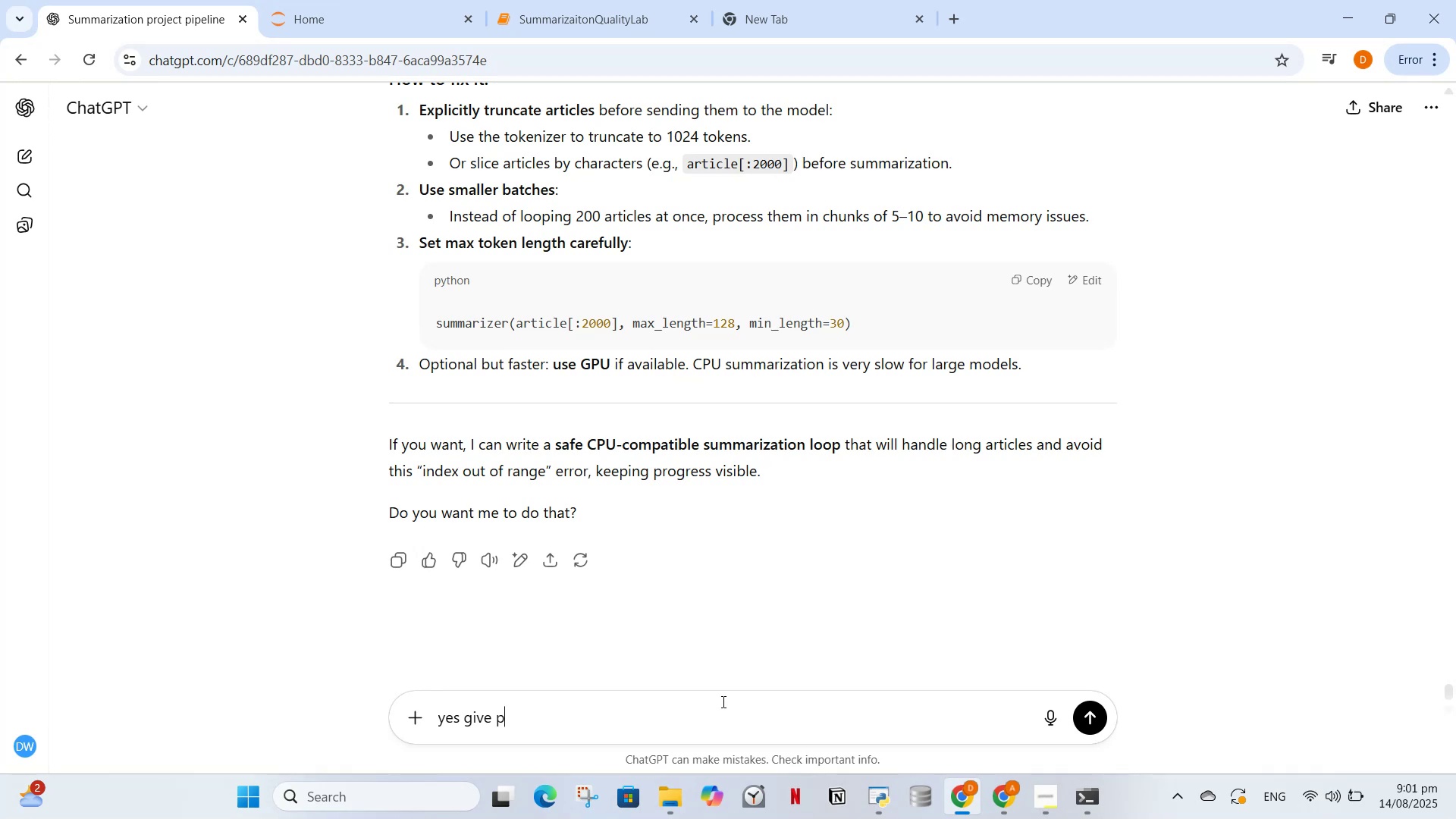 
key(Backspace)
 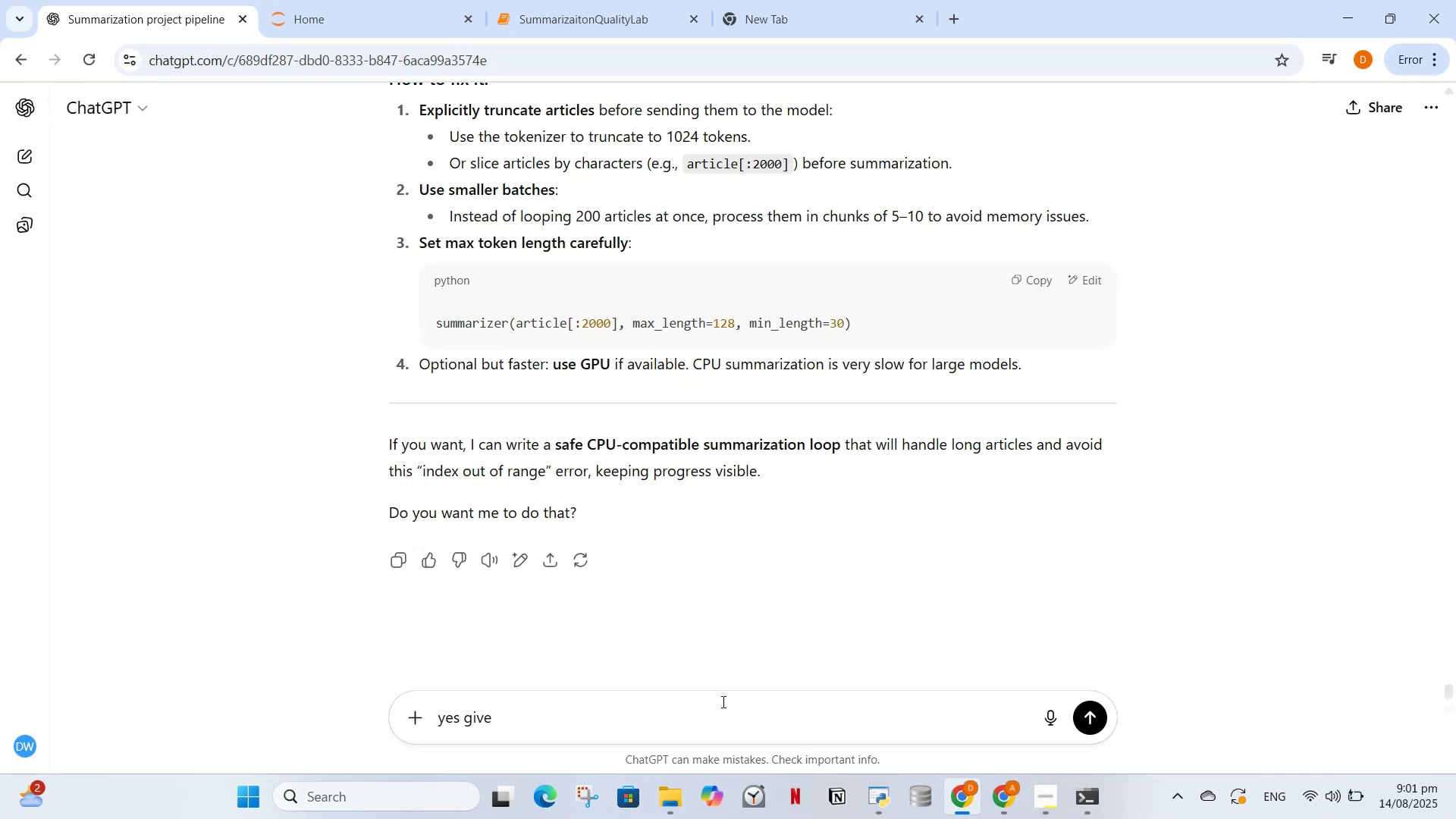 
key(Enter)
 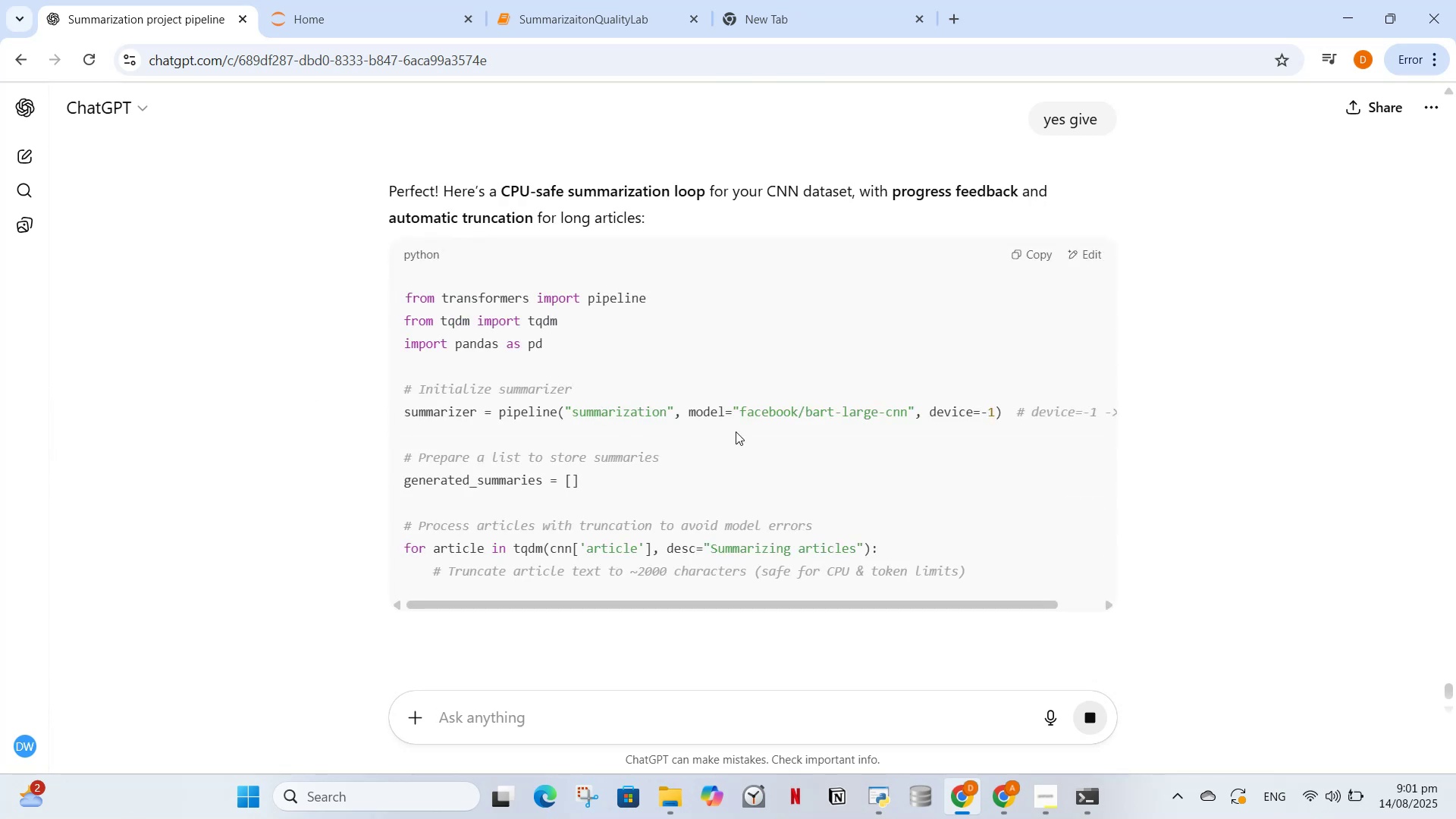 
wait(7.18)
 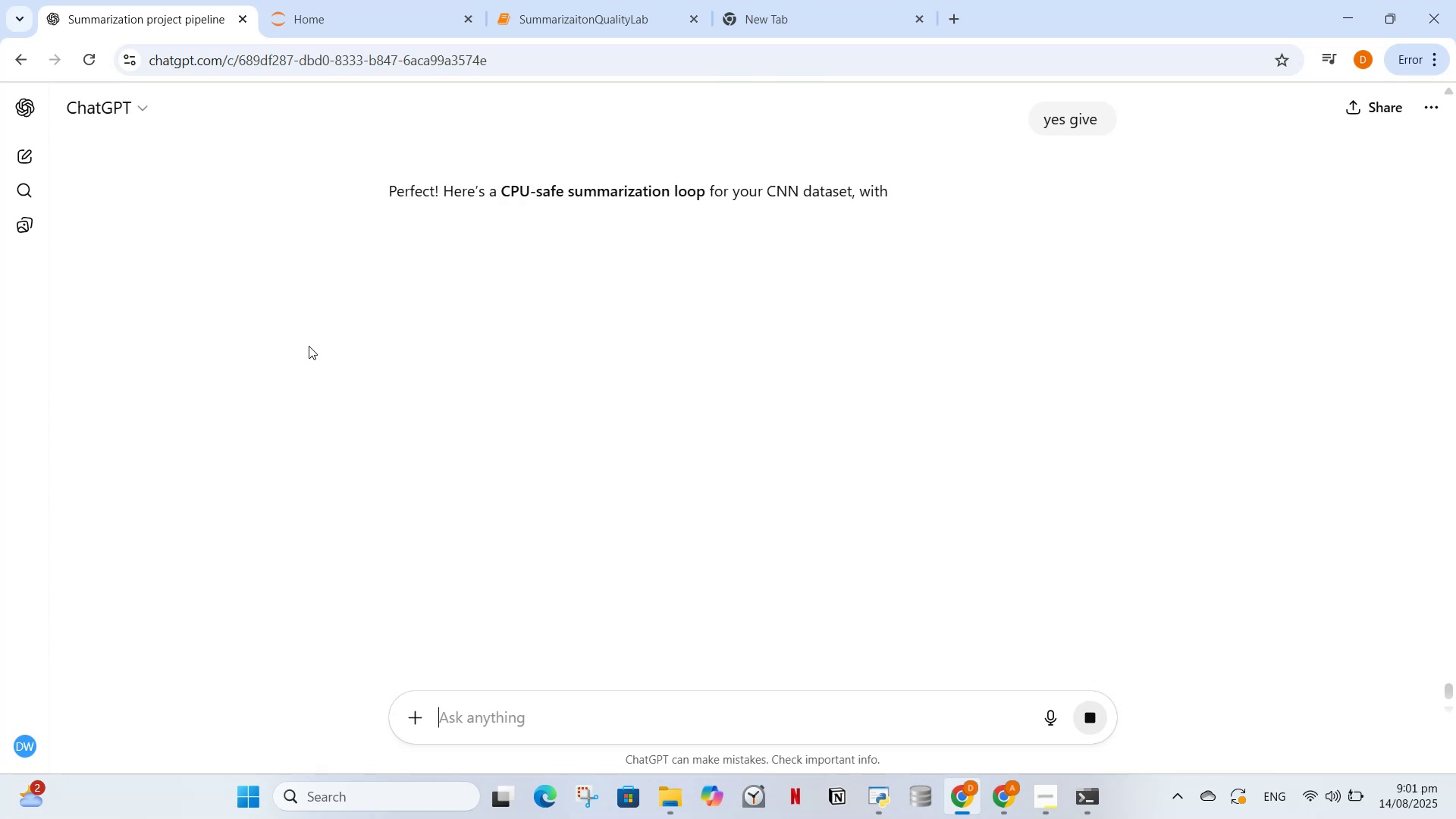 
scroll: coordinate [767, 496], scroll_direction: down, amount: 4.0
 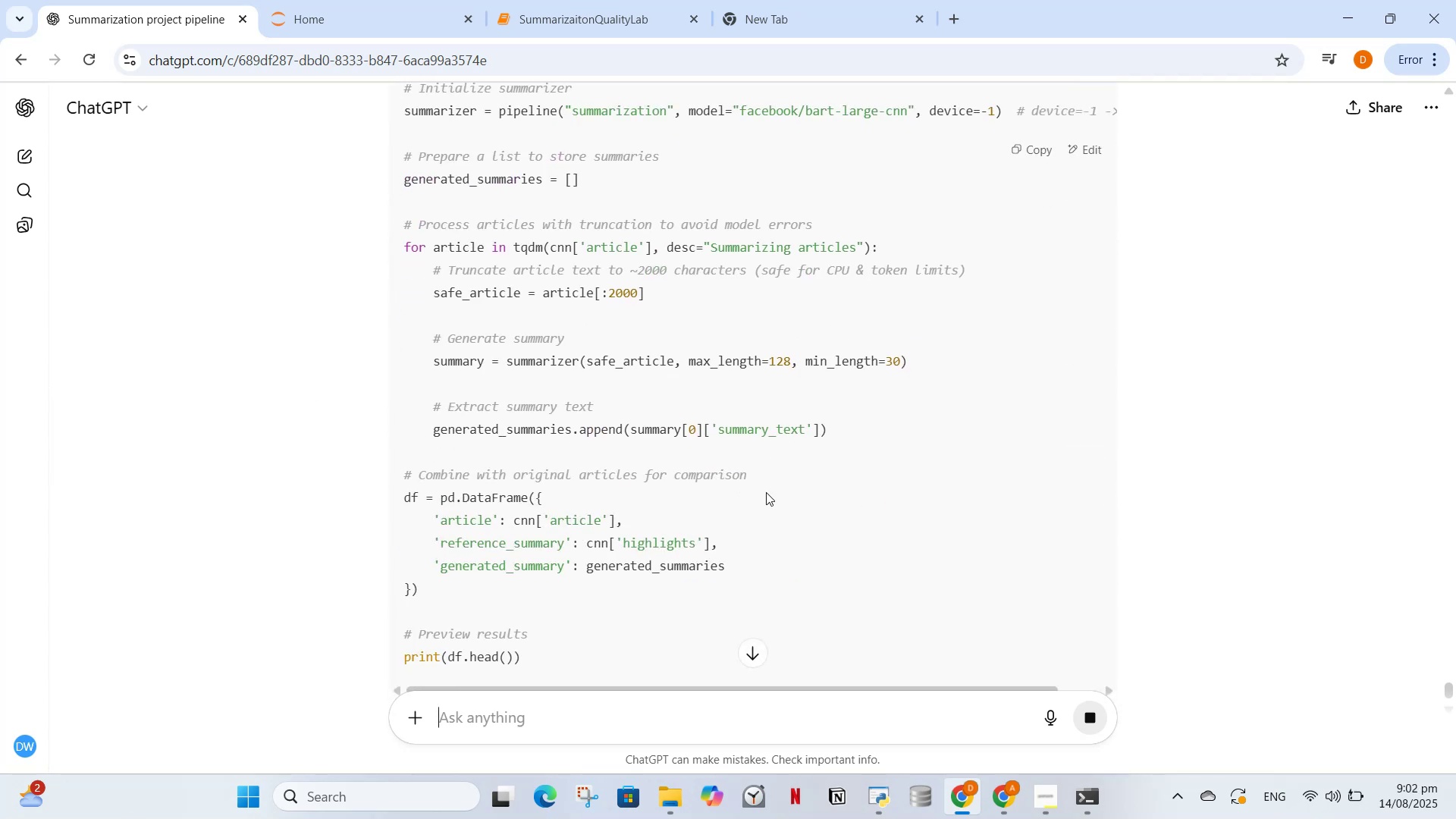 
scroll: coordinate [786, 460], scroll_direction: none, amount: 0.0
 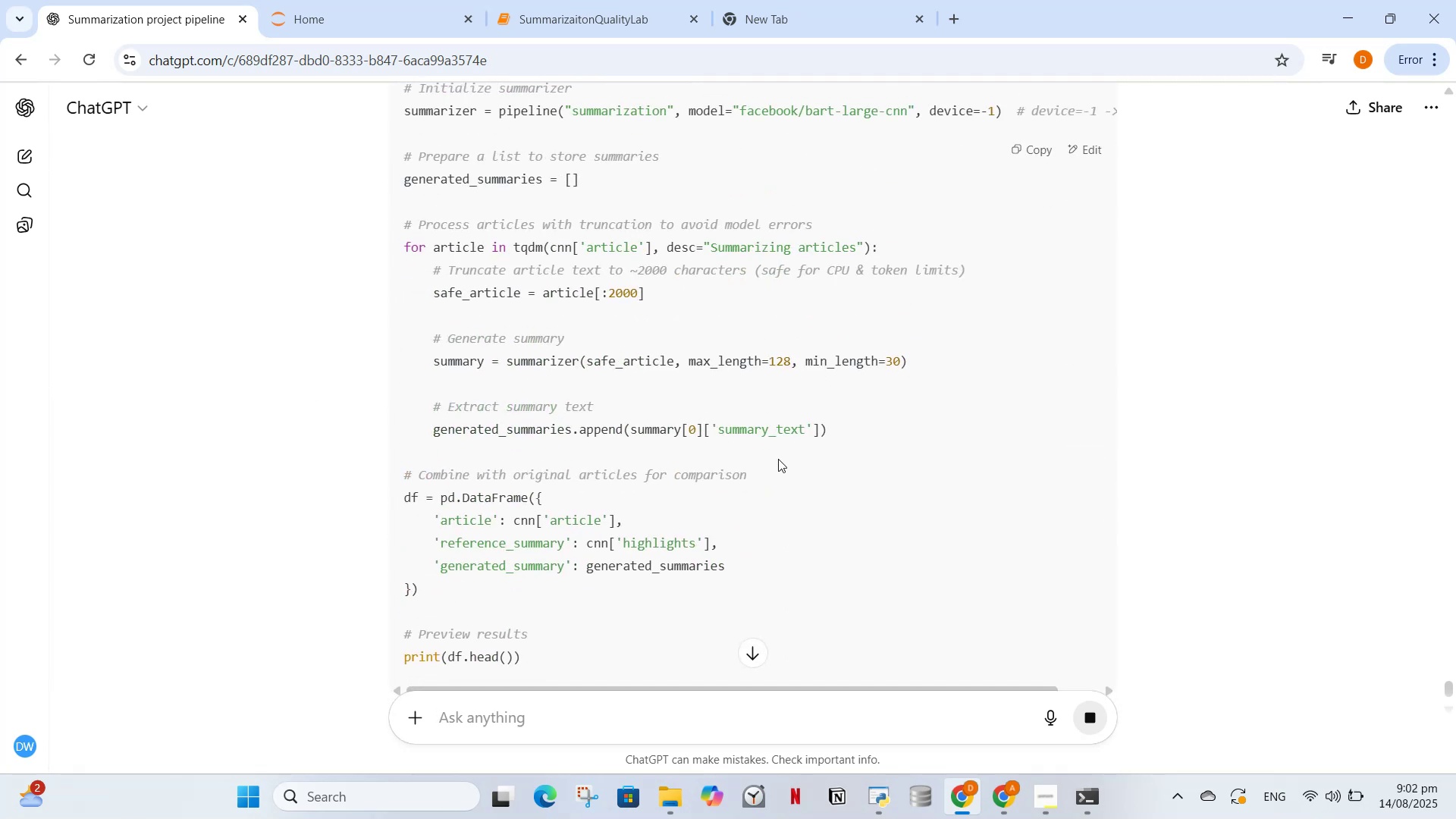 
scroll: coordinate [328, 493], scroll_direction: up, amount: 4.0
 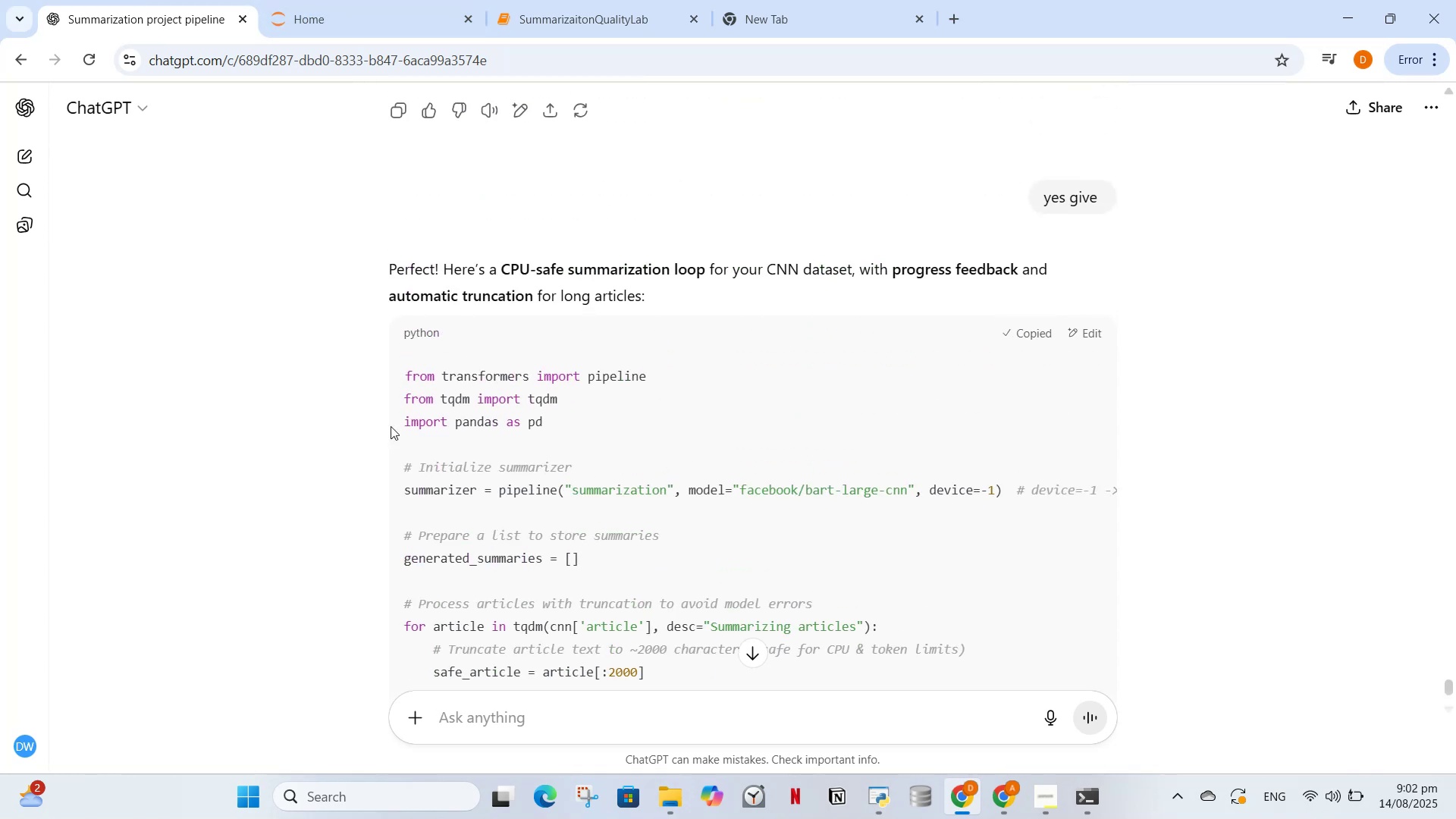 
scroll: coordinate [580, 481], scroll_direction: down, amount: 9.0
 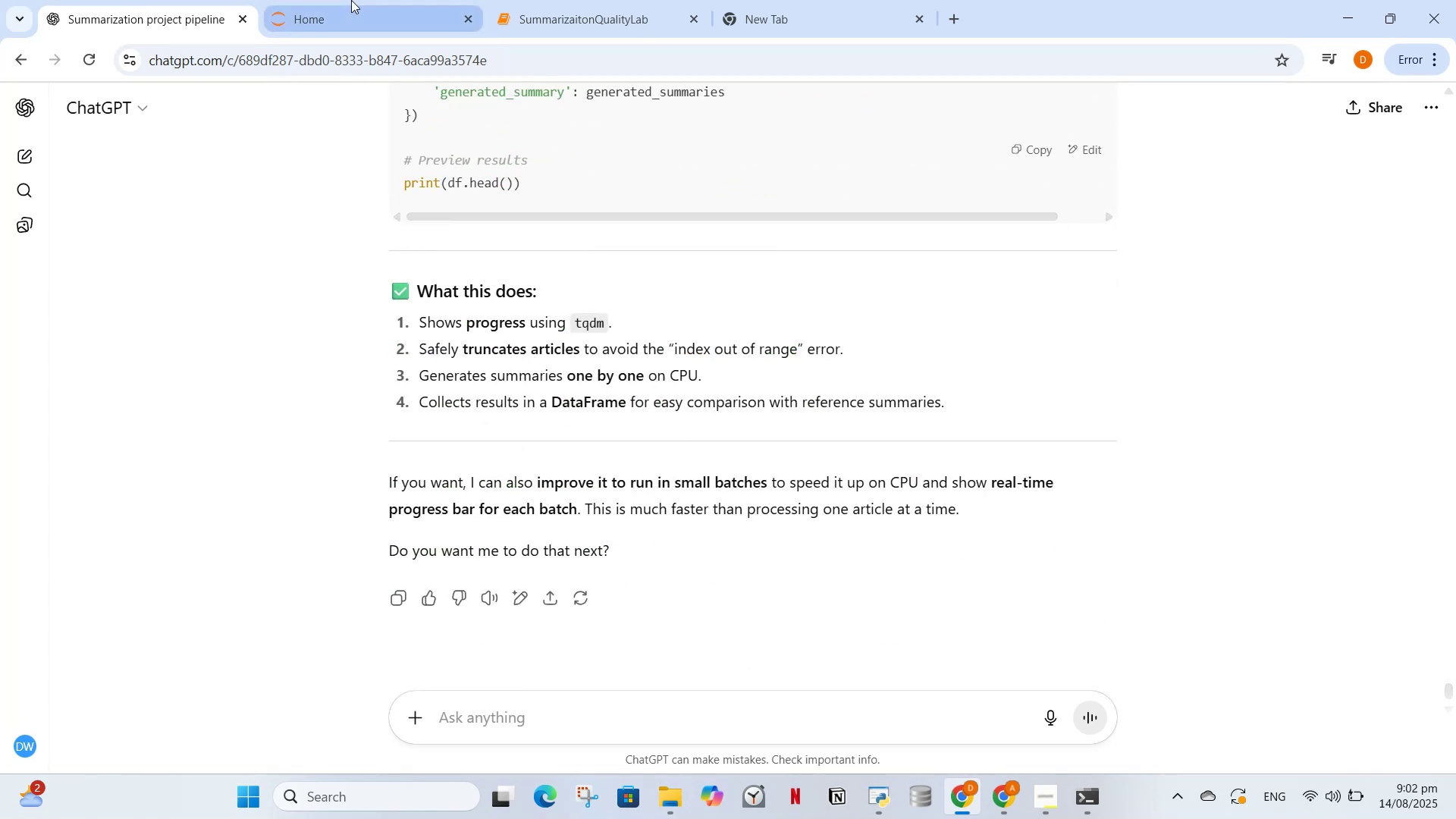 
left_click([359, 0])
 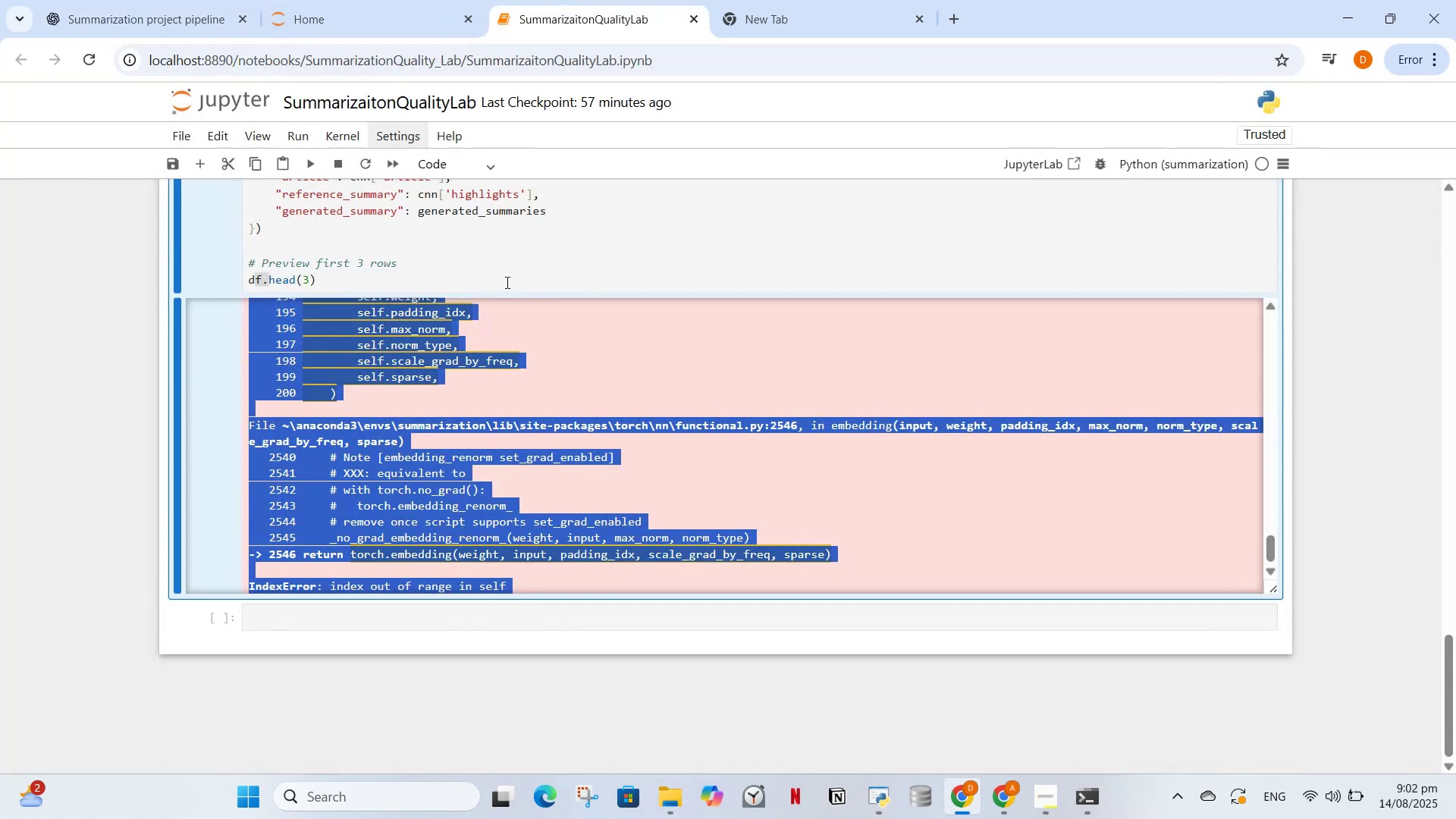 
left_click_drag(start_coordinate=[486, 252], to_coordinate=[488, 265])
 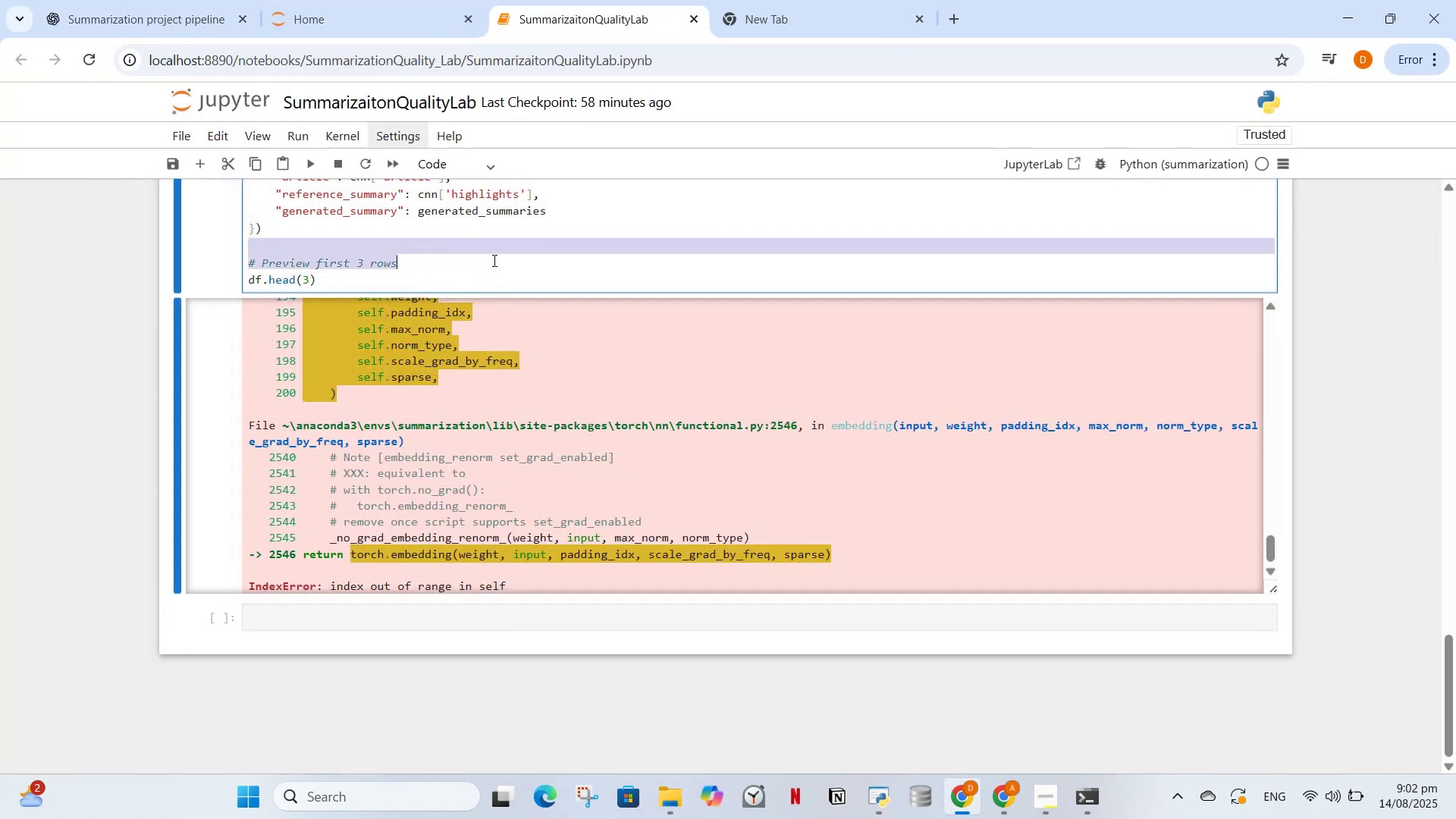 
key(Control+A)
 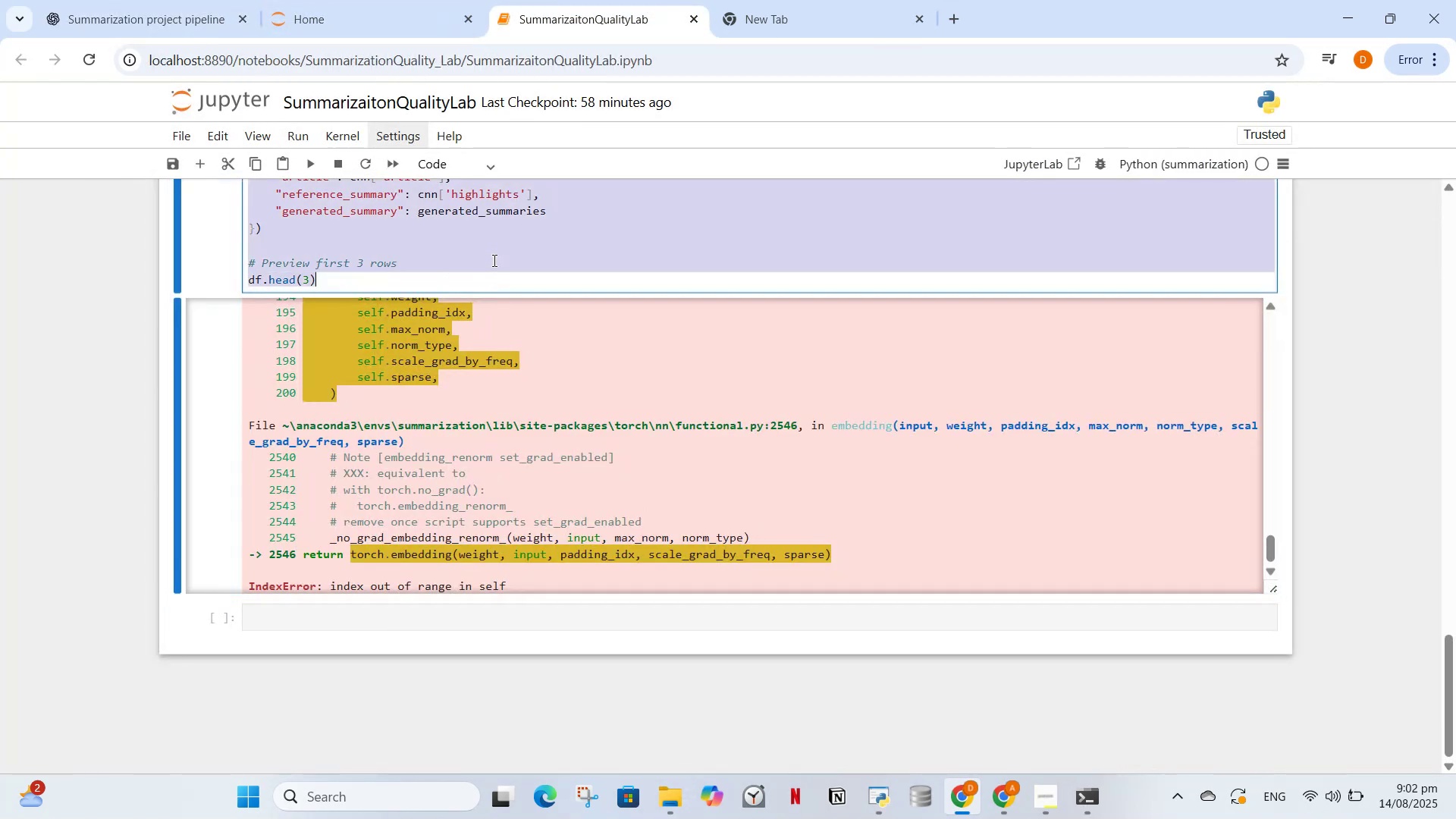 
key(Control+V)
 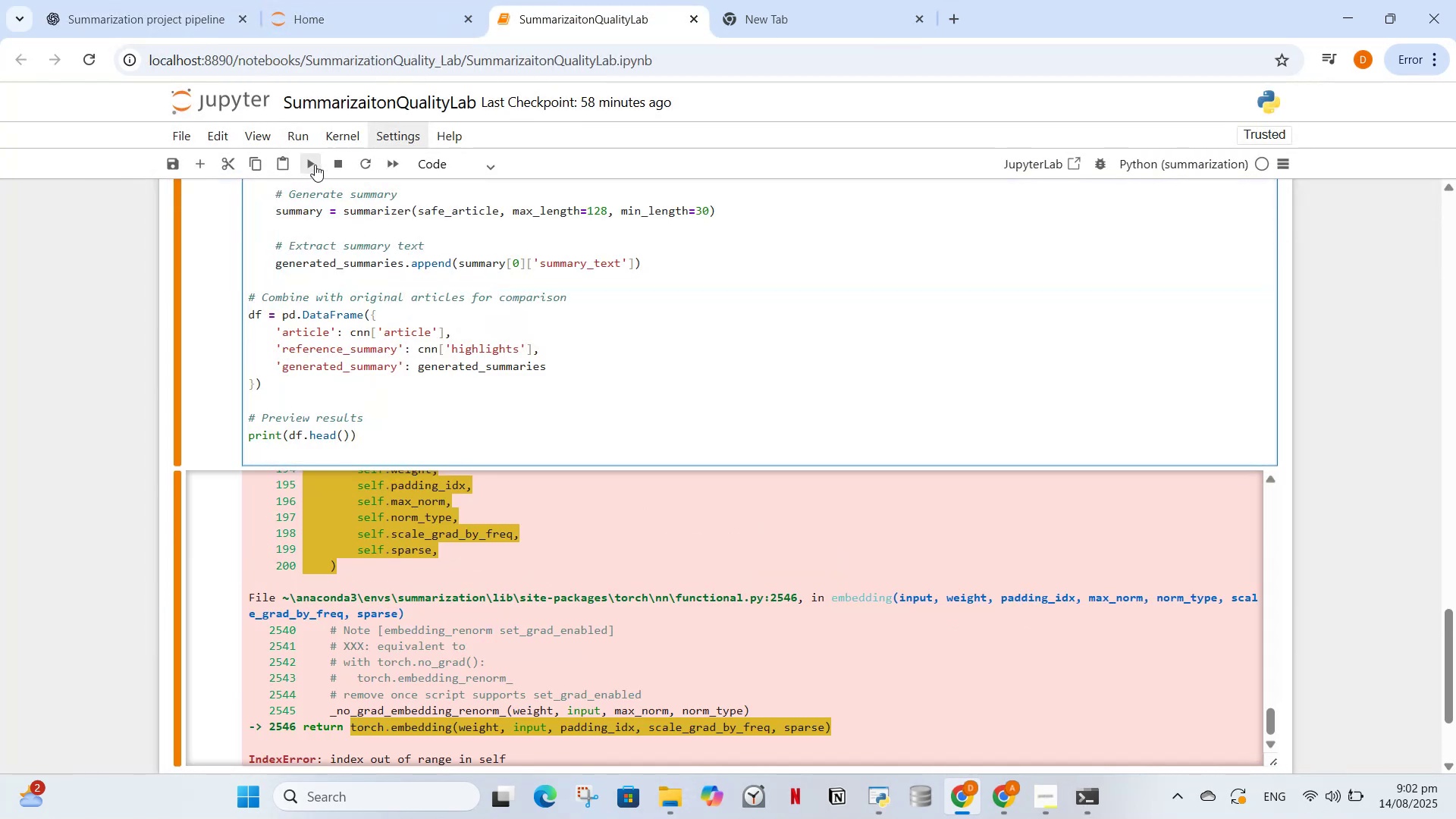 
left_click([315, 165])
 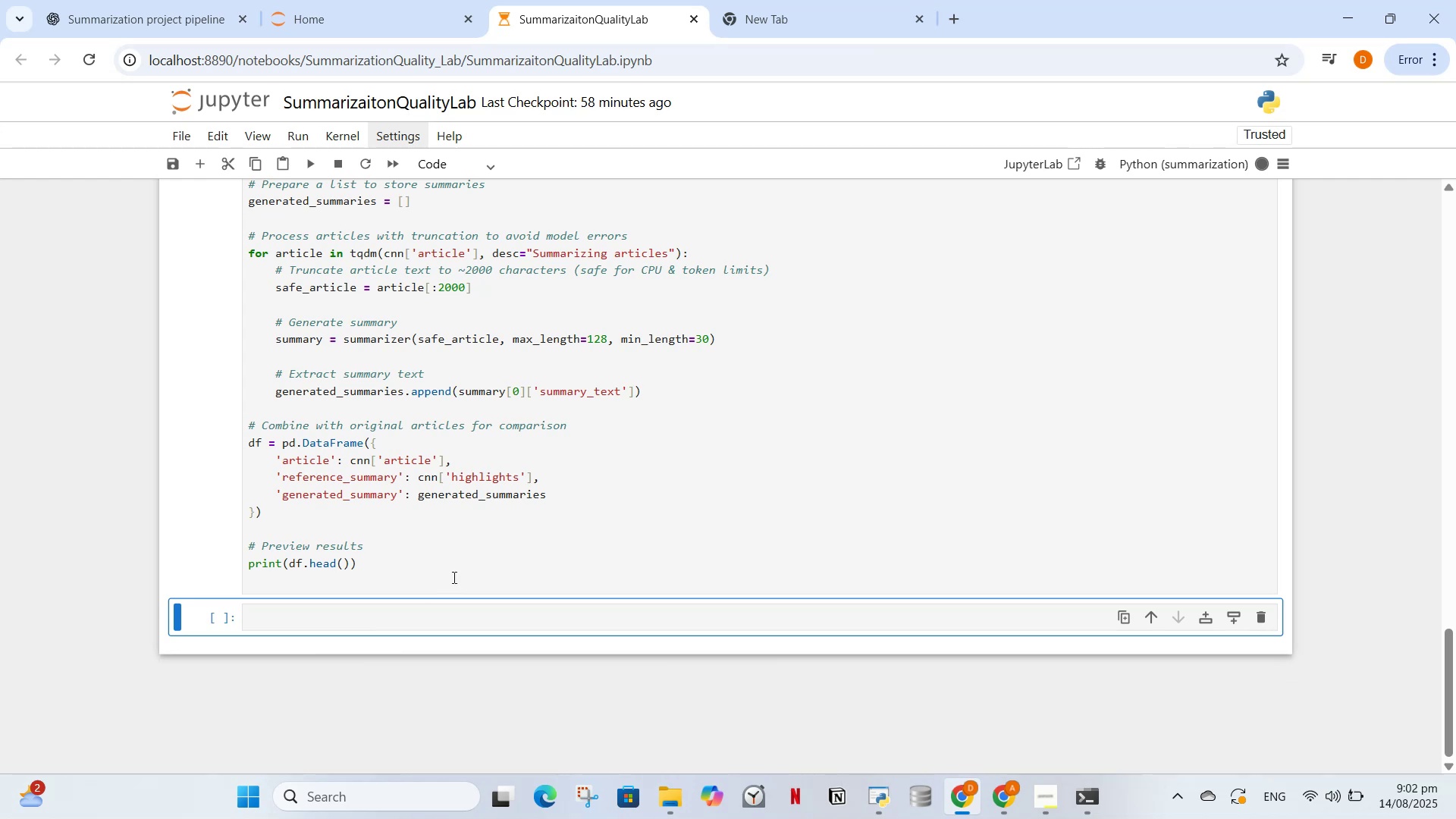 
scroll: coordinate [458, 523], scroll_direction: up, amount: 2.0
 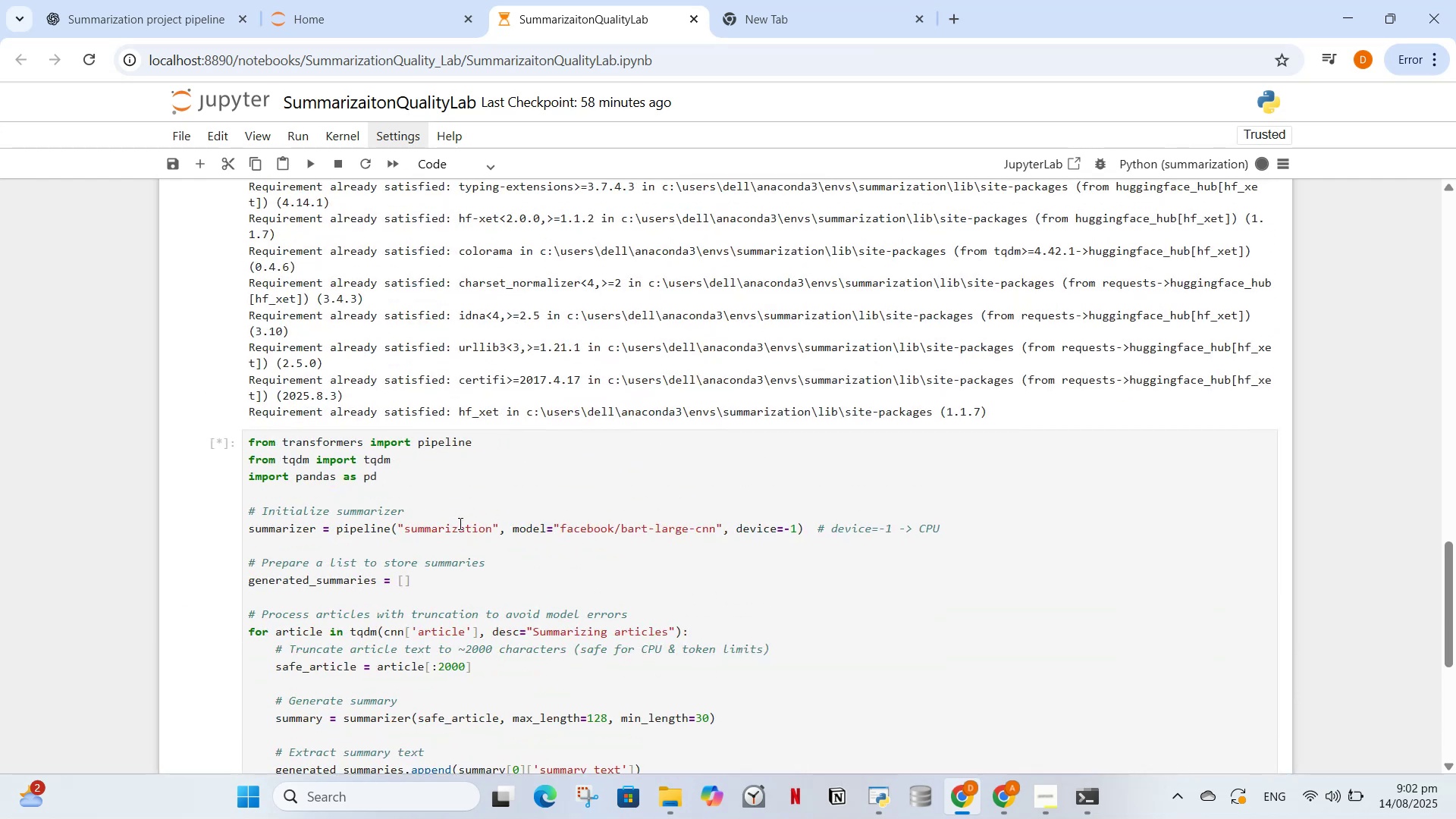 
scroll: coordinate [459, 523], scroll_direction: down, amount: 4.0
 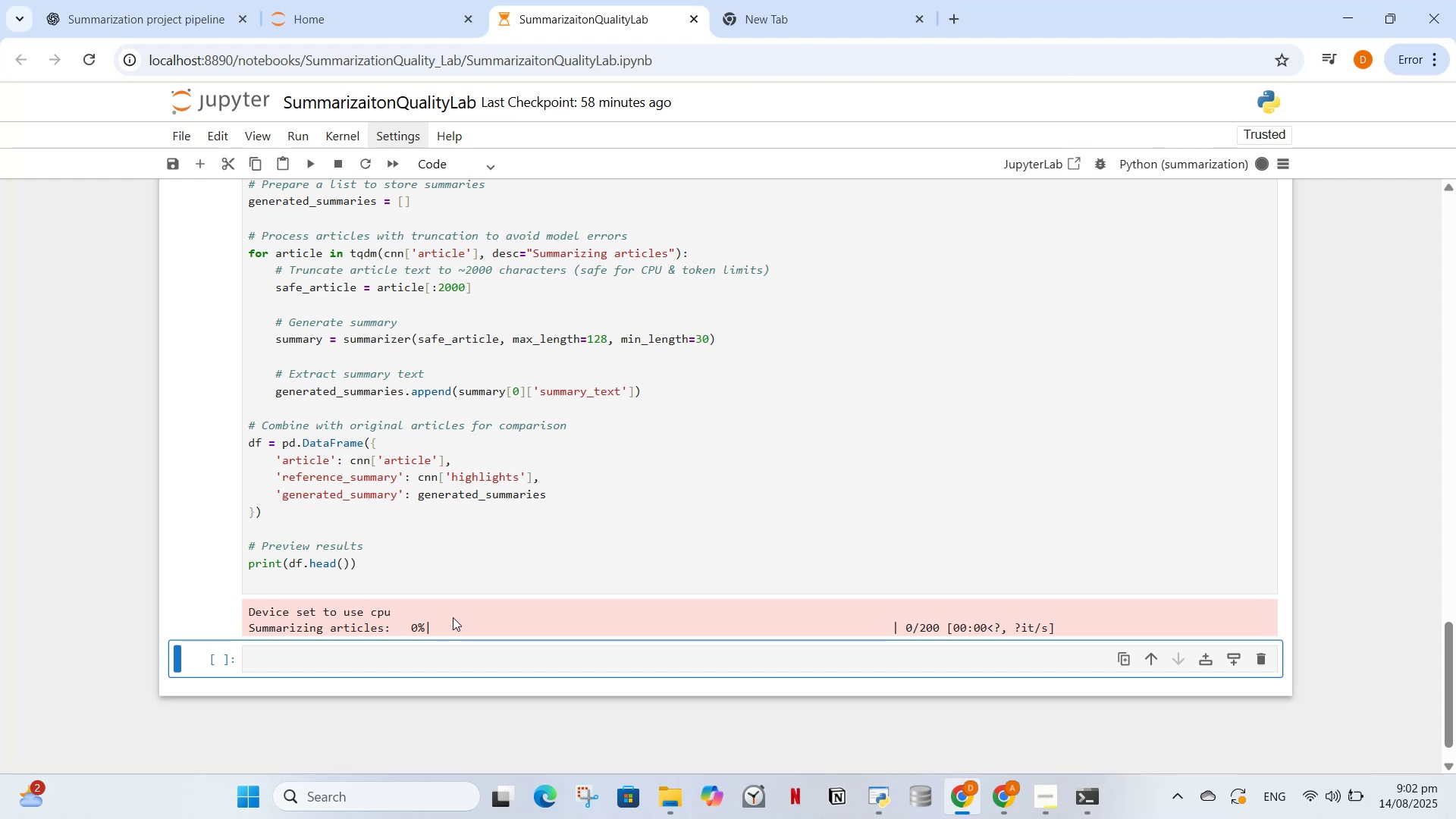 
wait(12.45)
 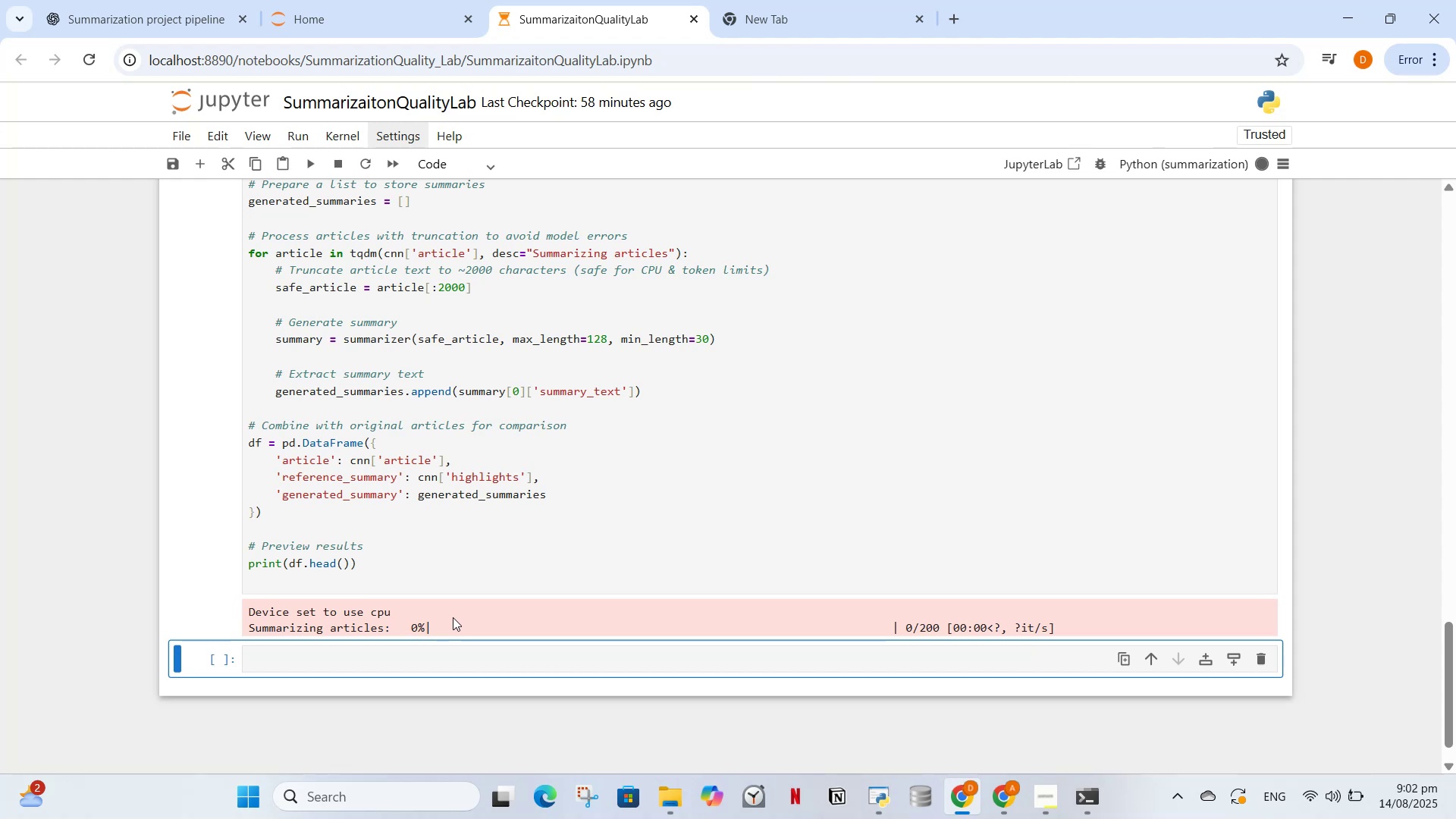 
key(Enter)
 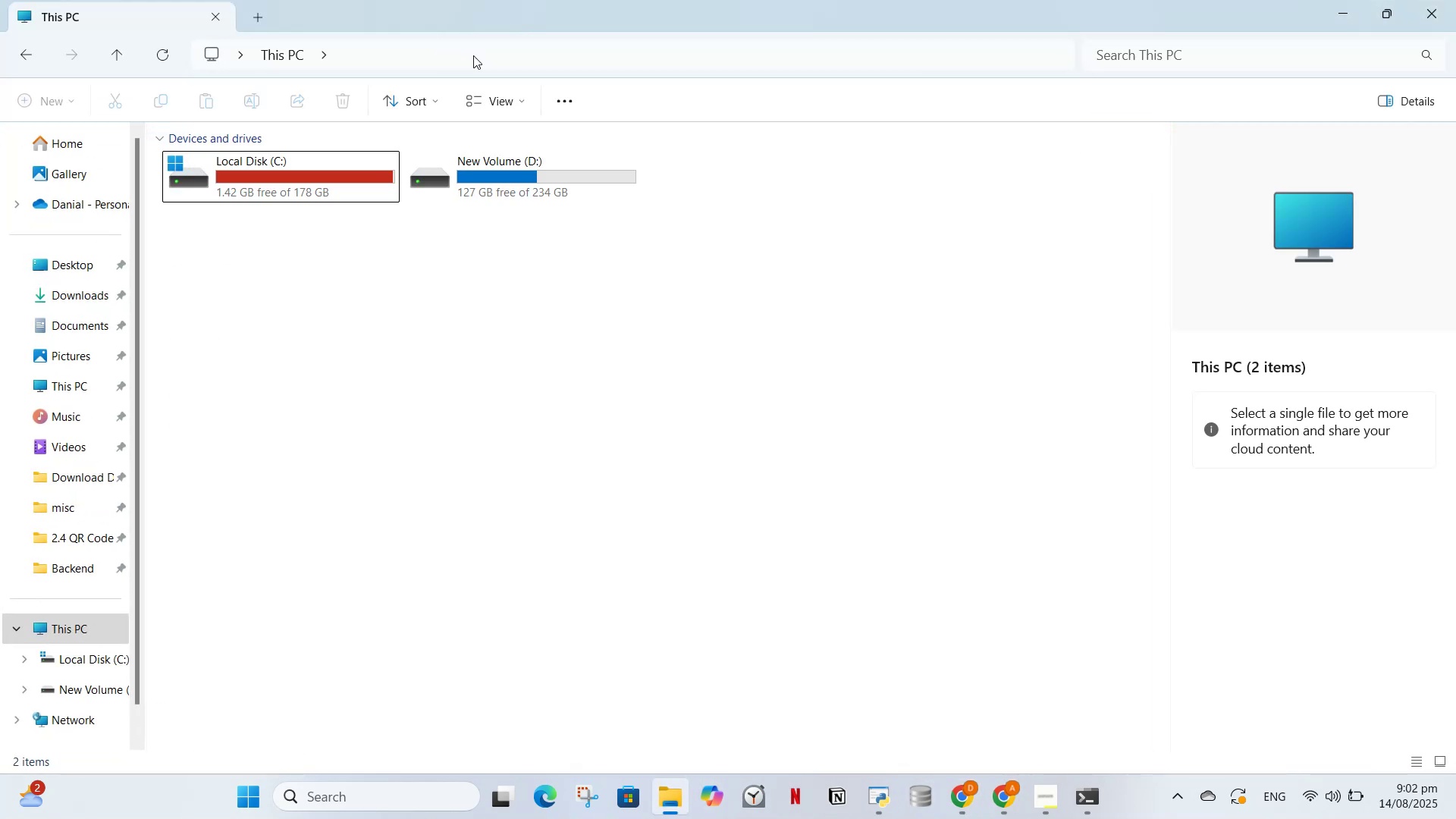 
left_click([475, 45])
 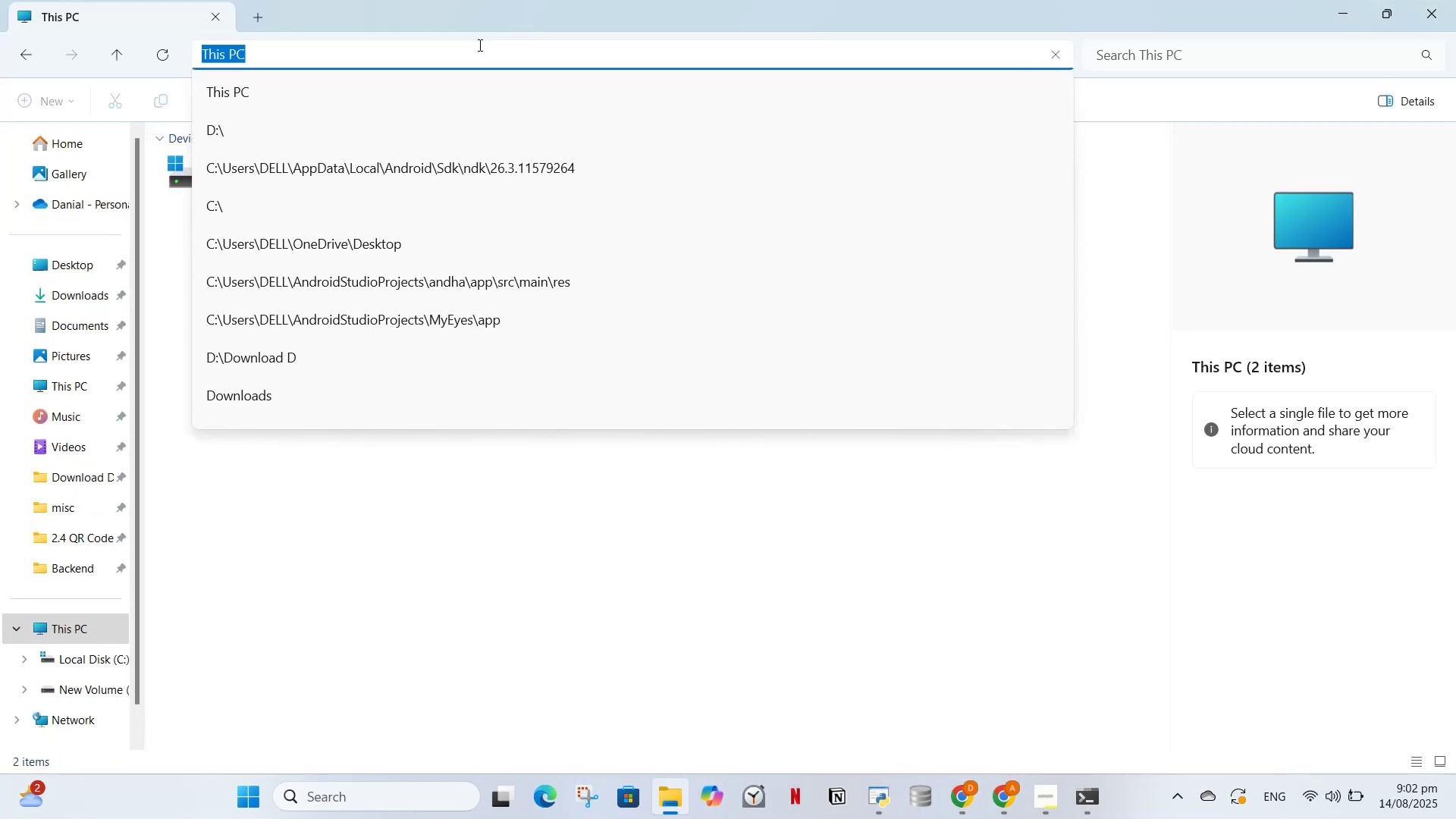 
key(Enter)
 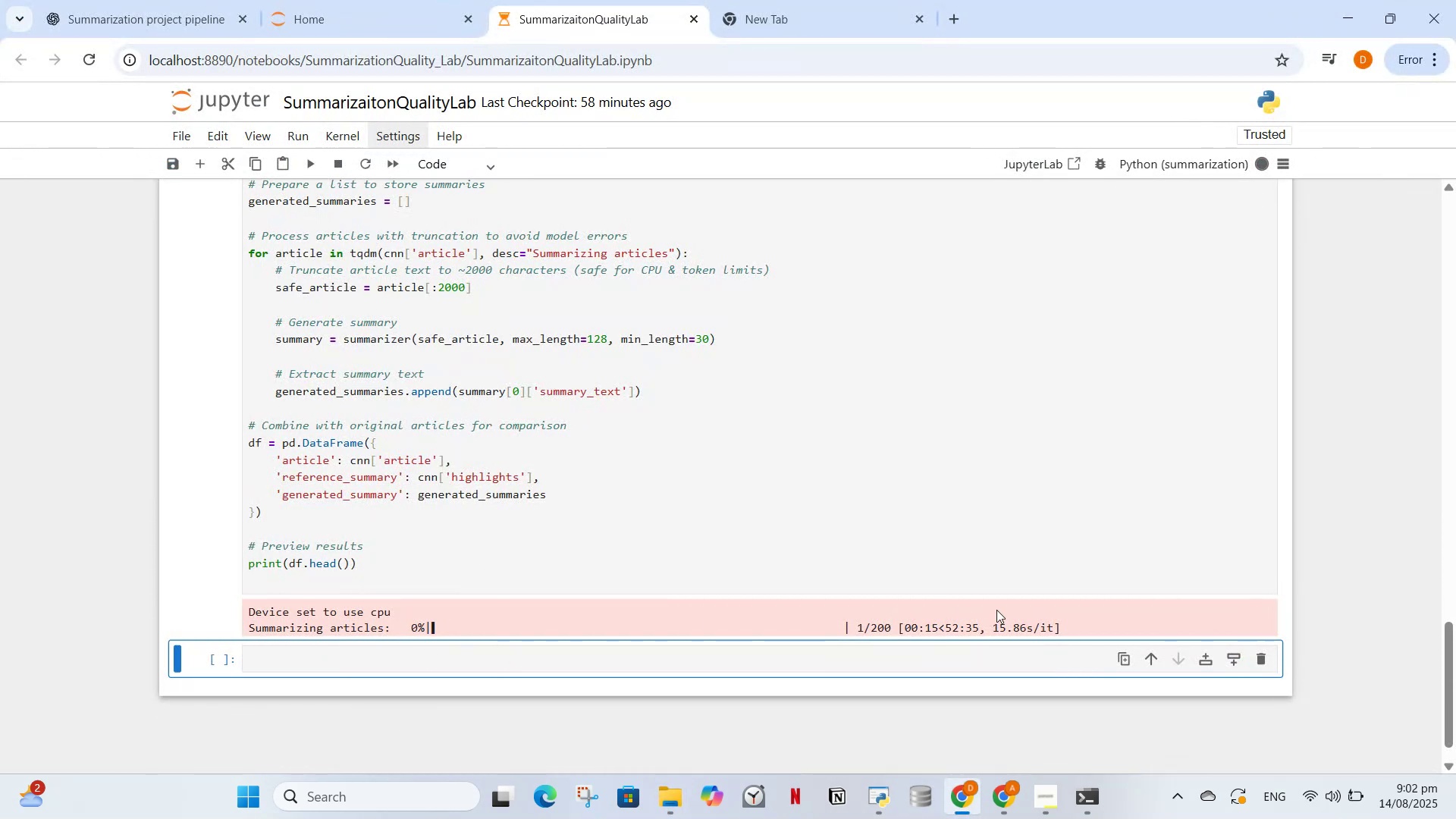 
wait(12.69)
 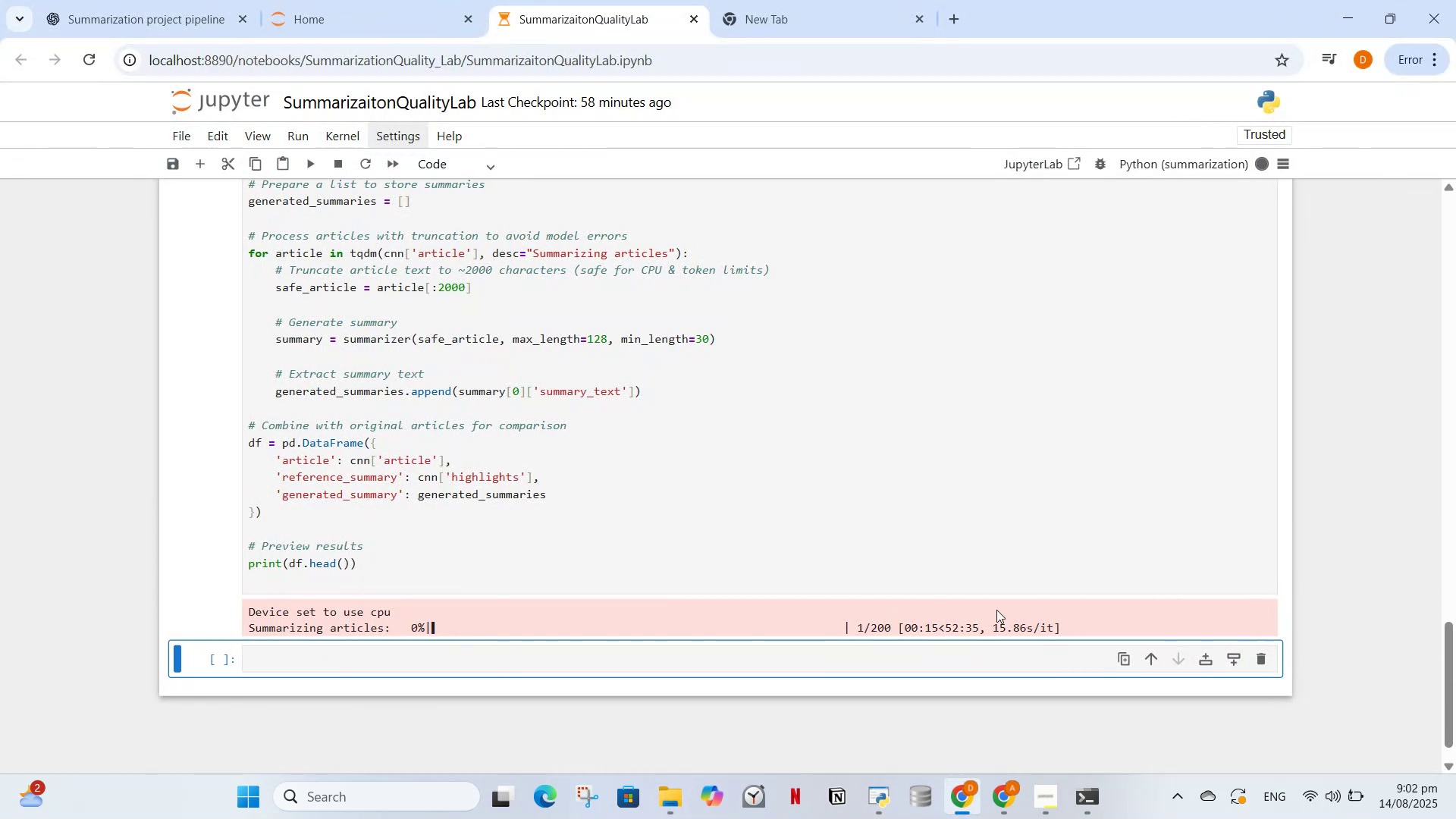 
left_click([635, 604])
 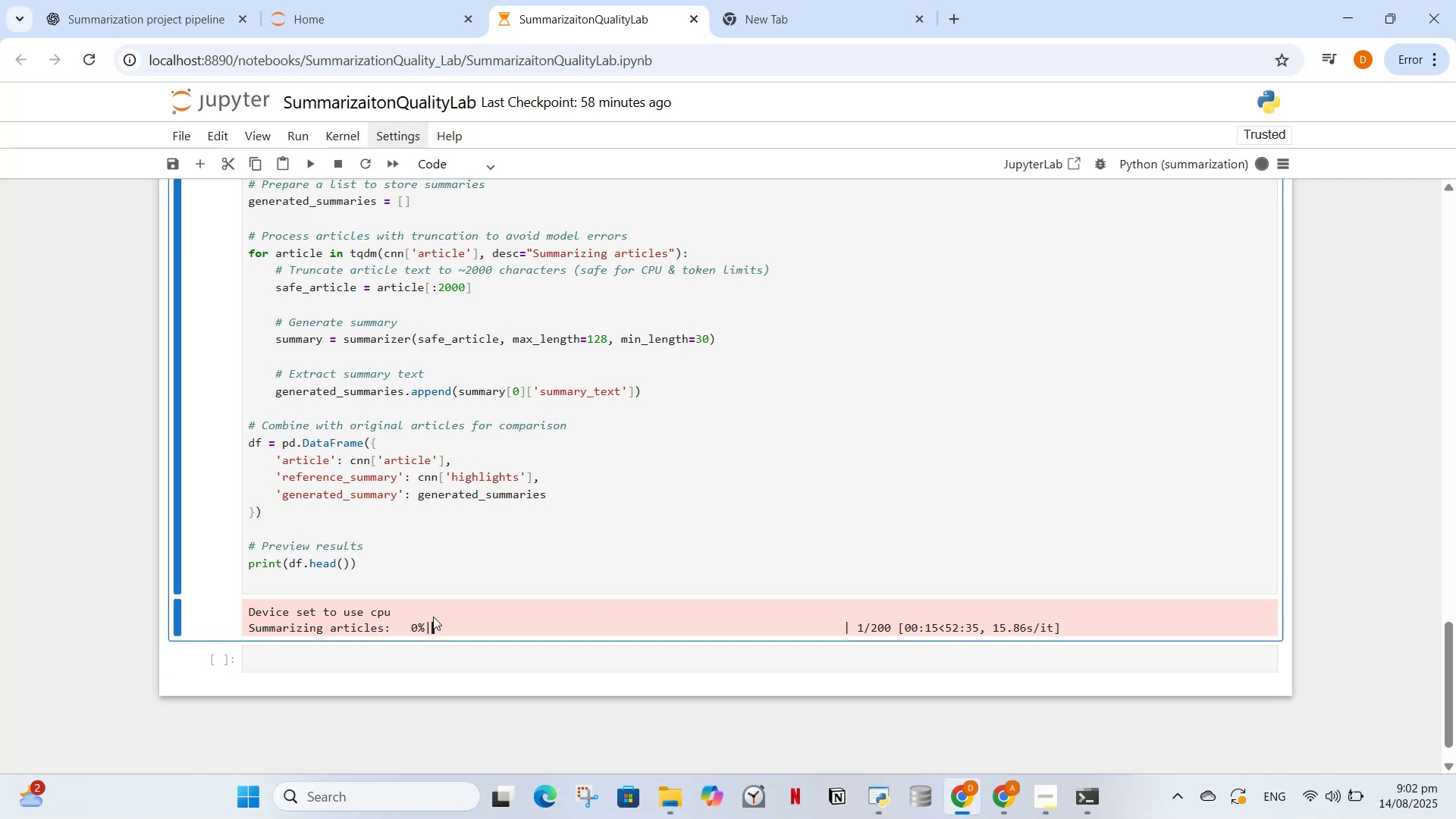 
left_click([399, 612])
 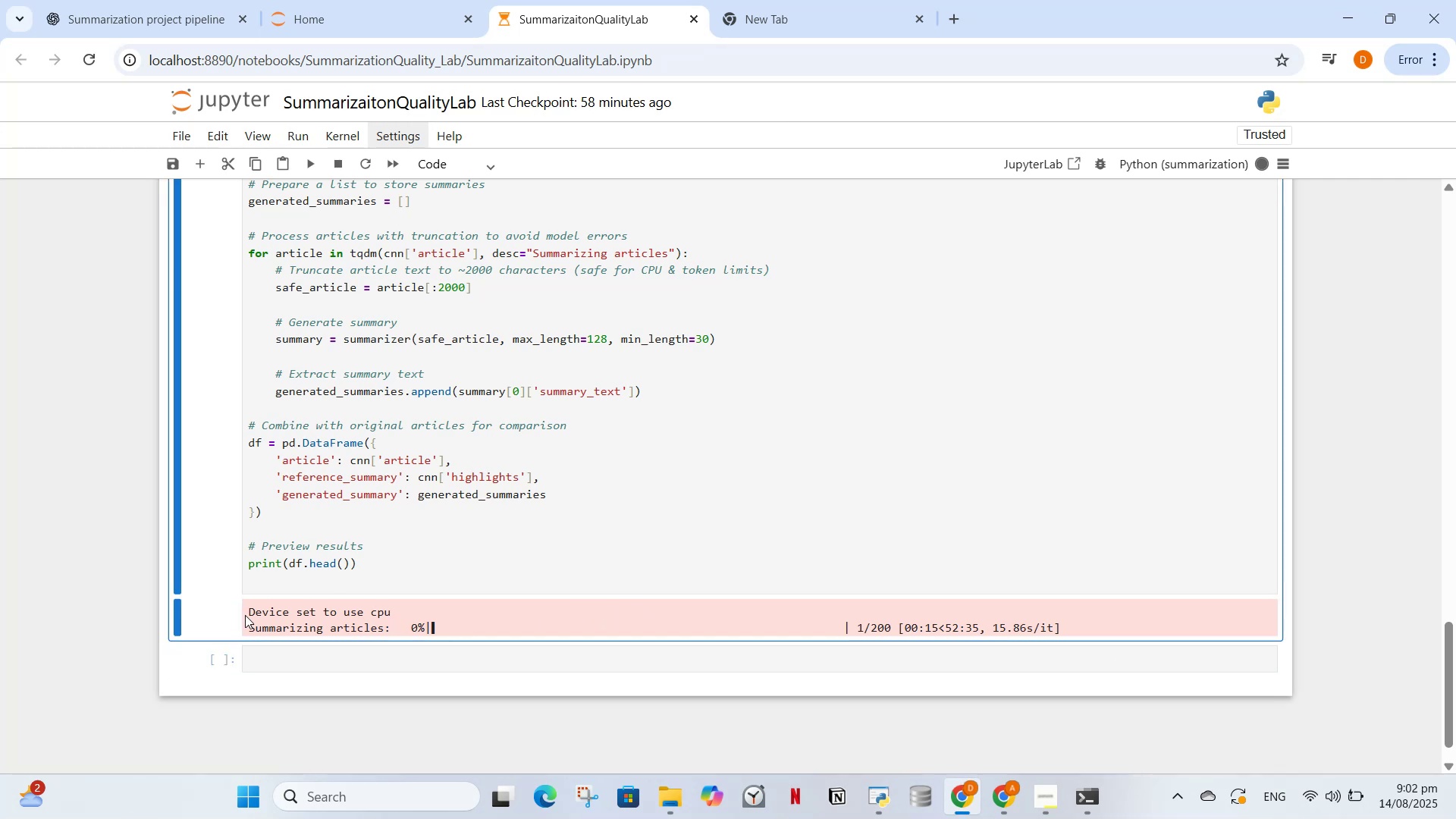 
left_click_drag(start_coordinate=[253, 611], to_coordinate=[1105, 627])
 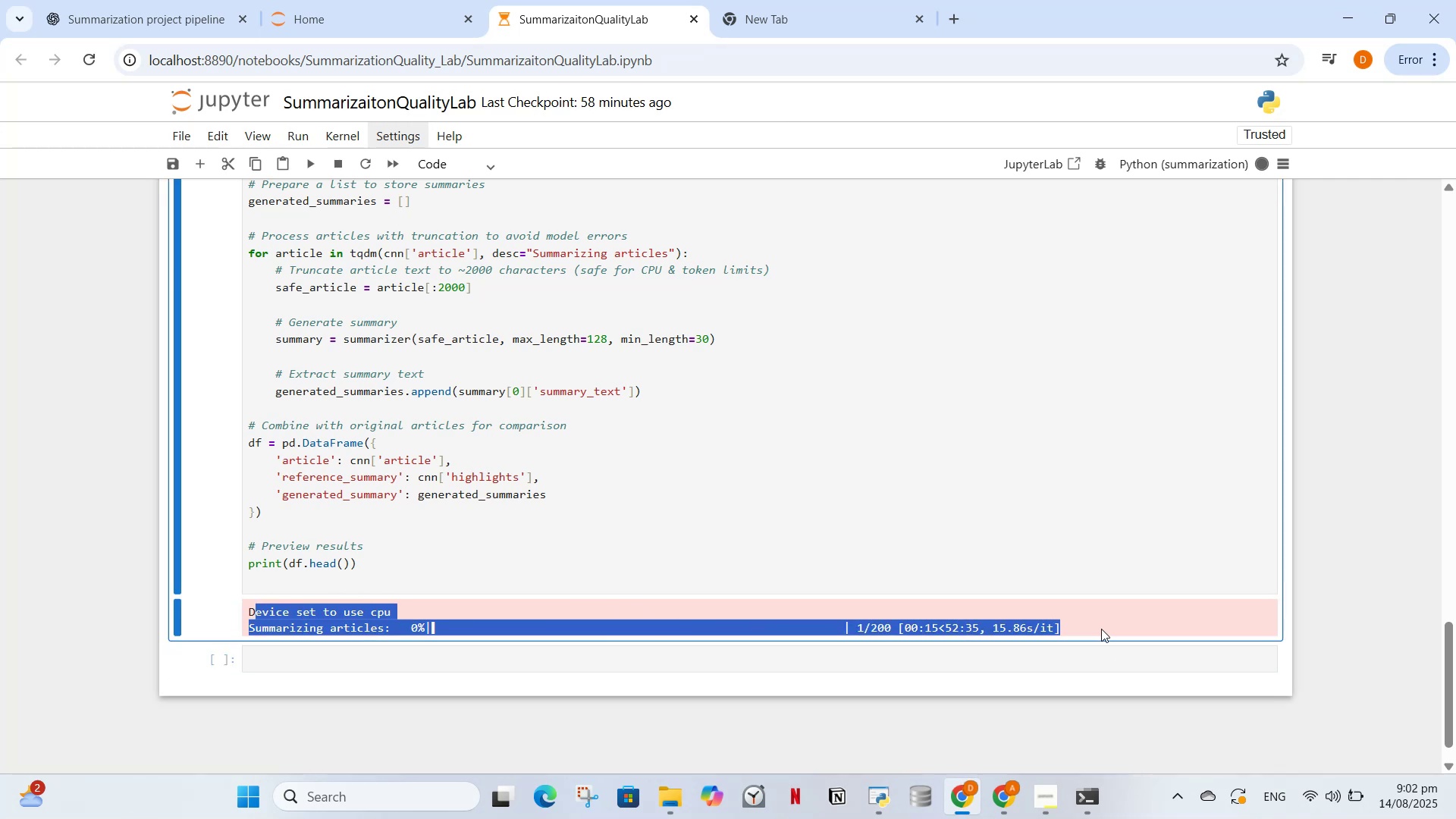 
left_click([1101, 629])
 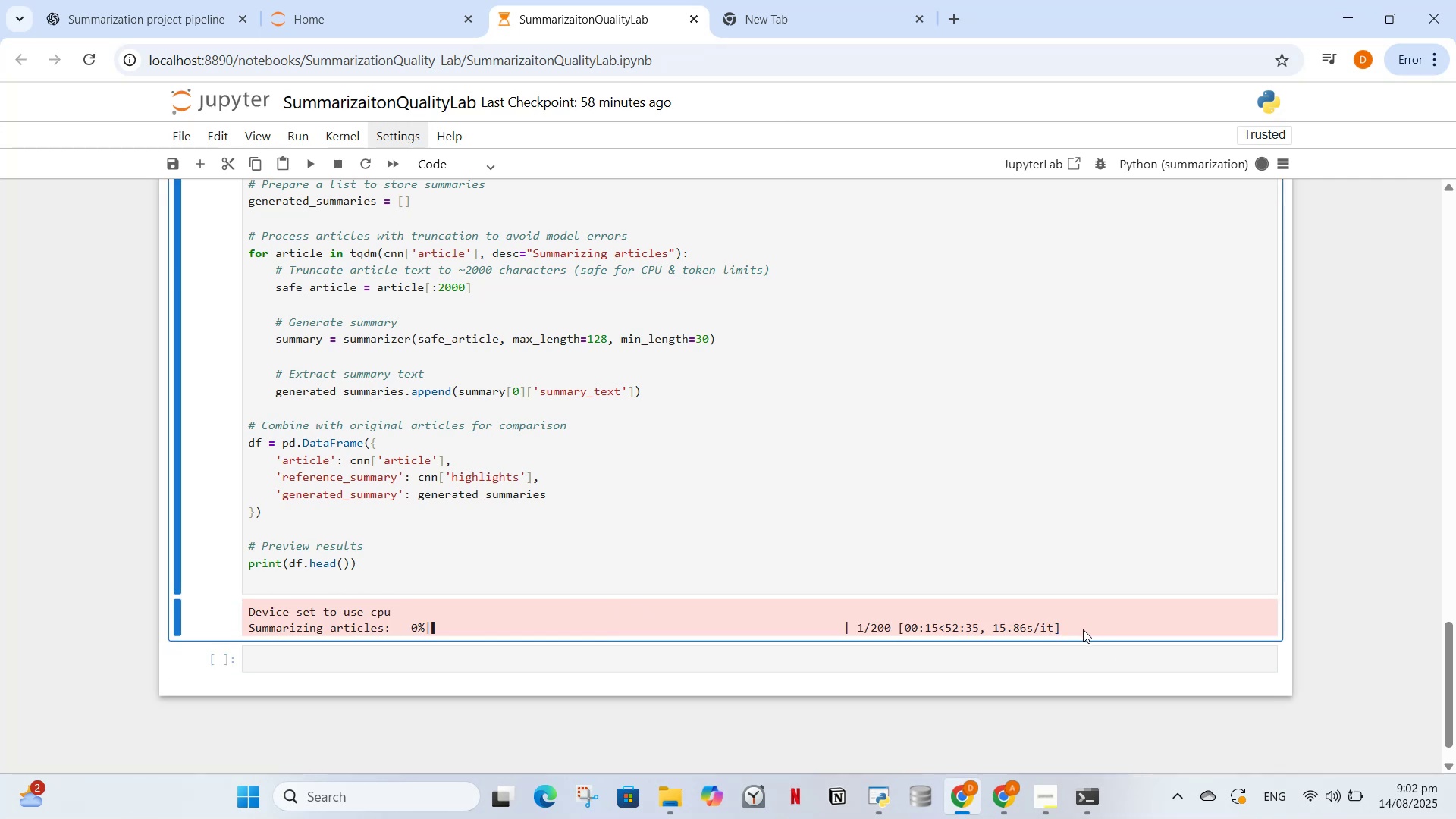 
left_click_drag(start_coordinate=[1083, 629], to_coordinate=[252, 609])
 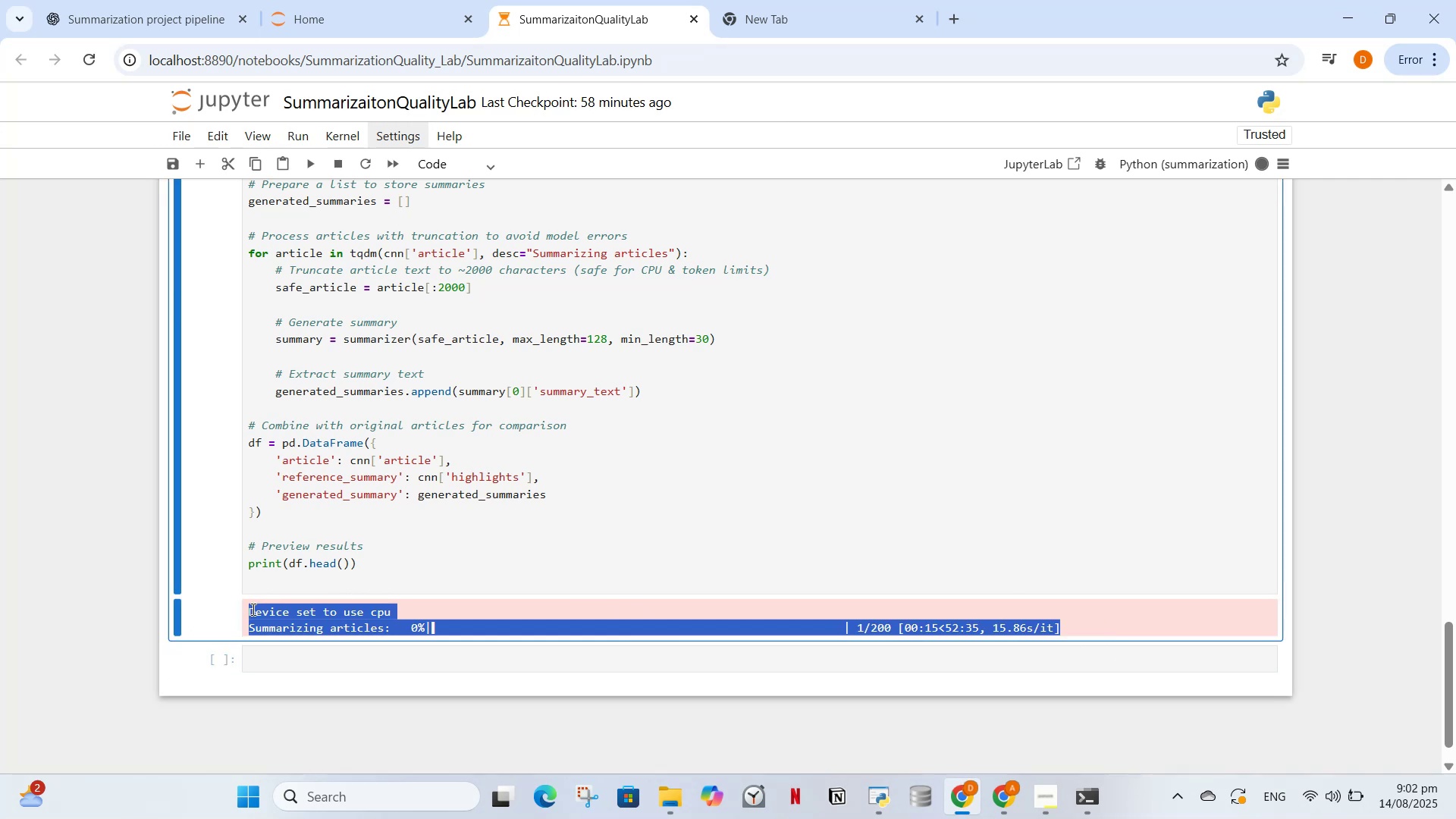 
left_click([252, 609])
 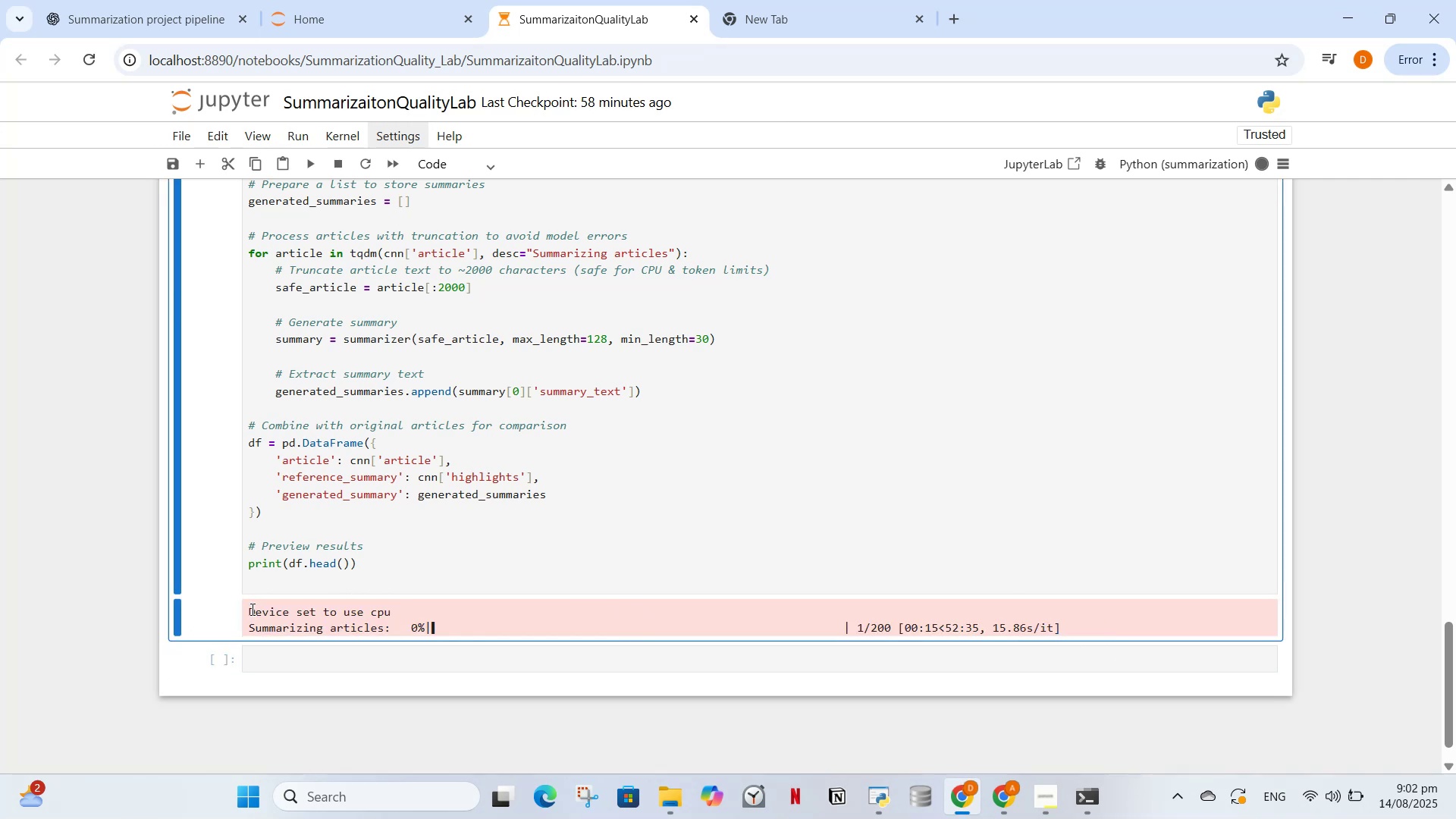 
left_click_drag(start_coordinate=[251, 609], to_coordinate=[1072, 622])
 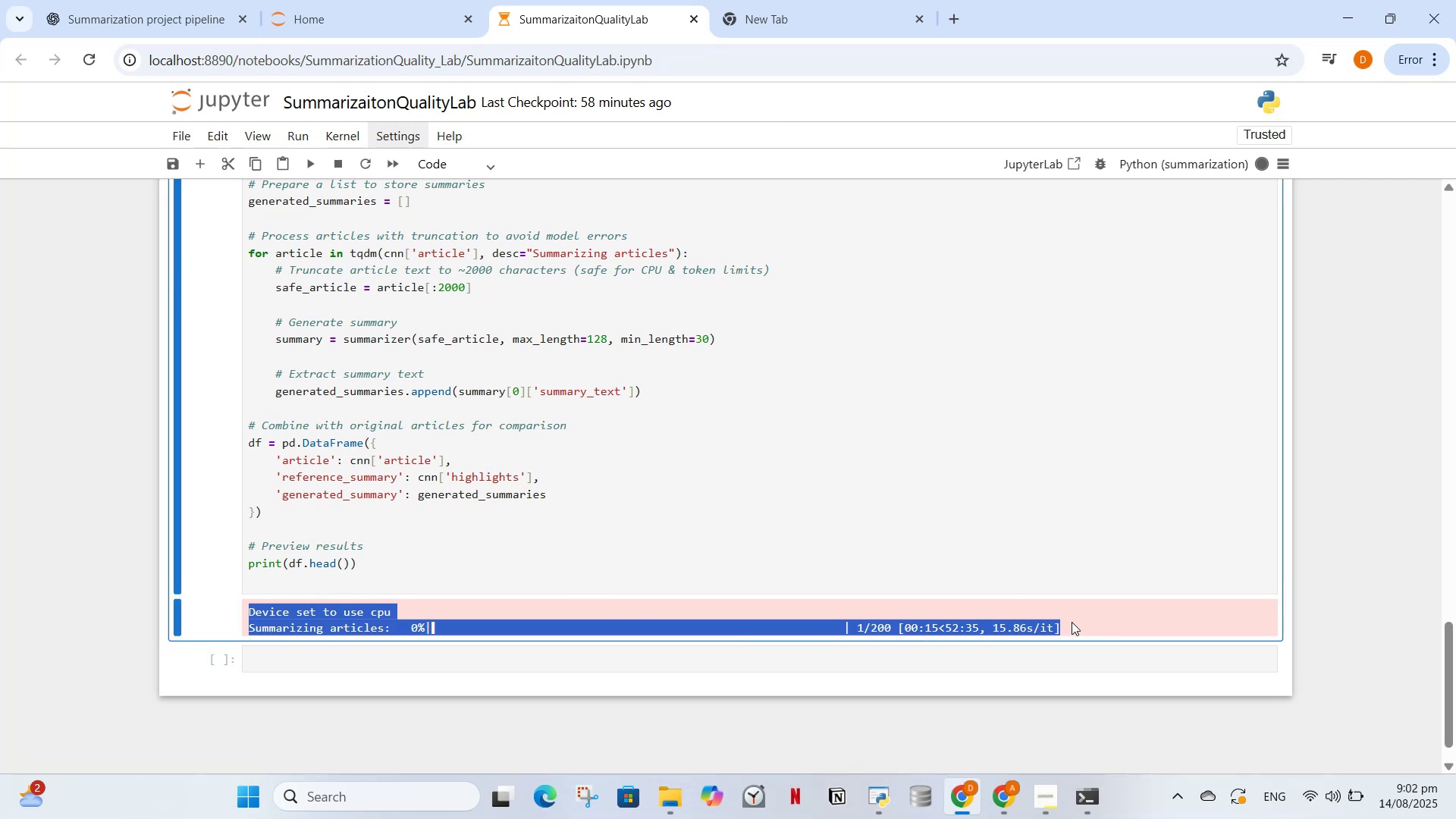 
left_click([1072, 622])
 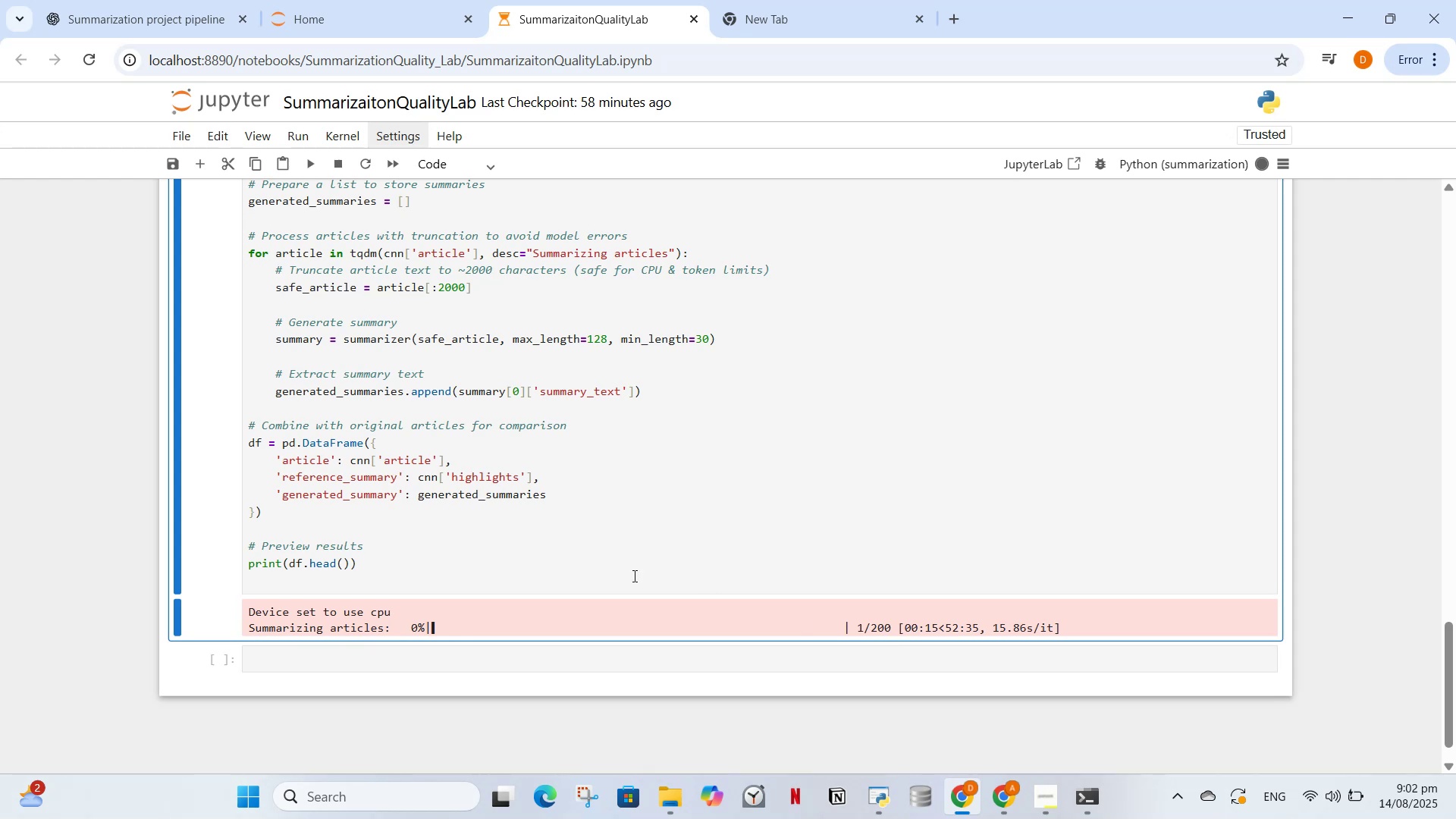 
scroll: coordinate [639, 576], scroll_direction: up, amount: 2.0
 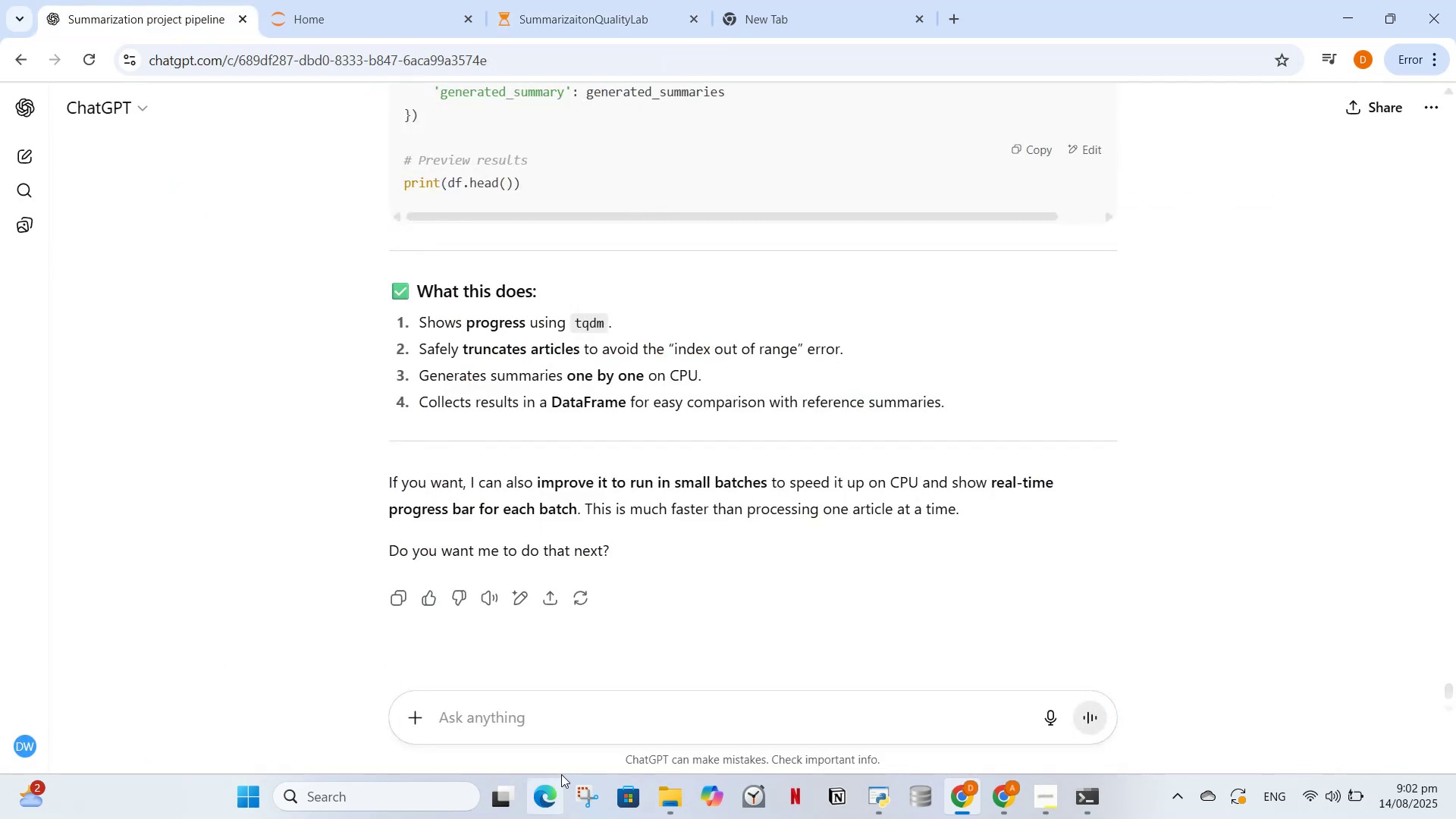 
left_click([554, 699])
 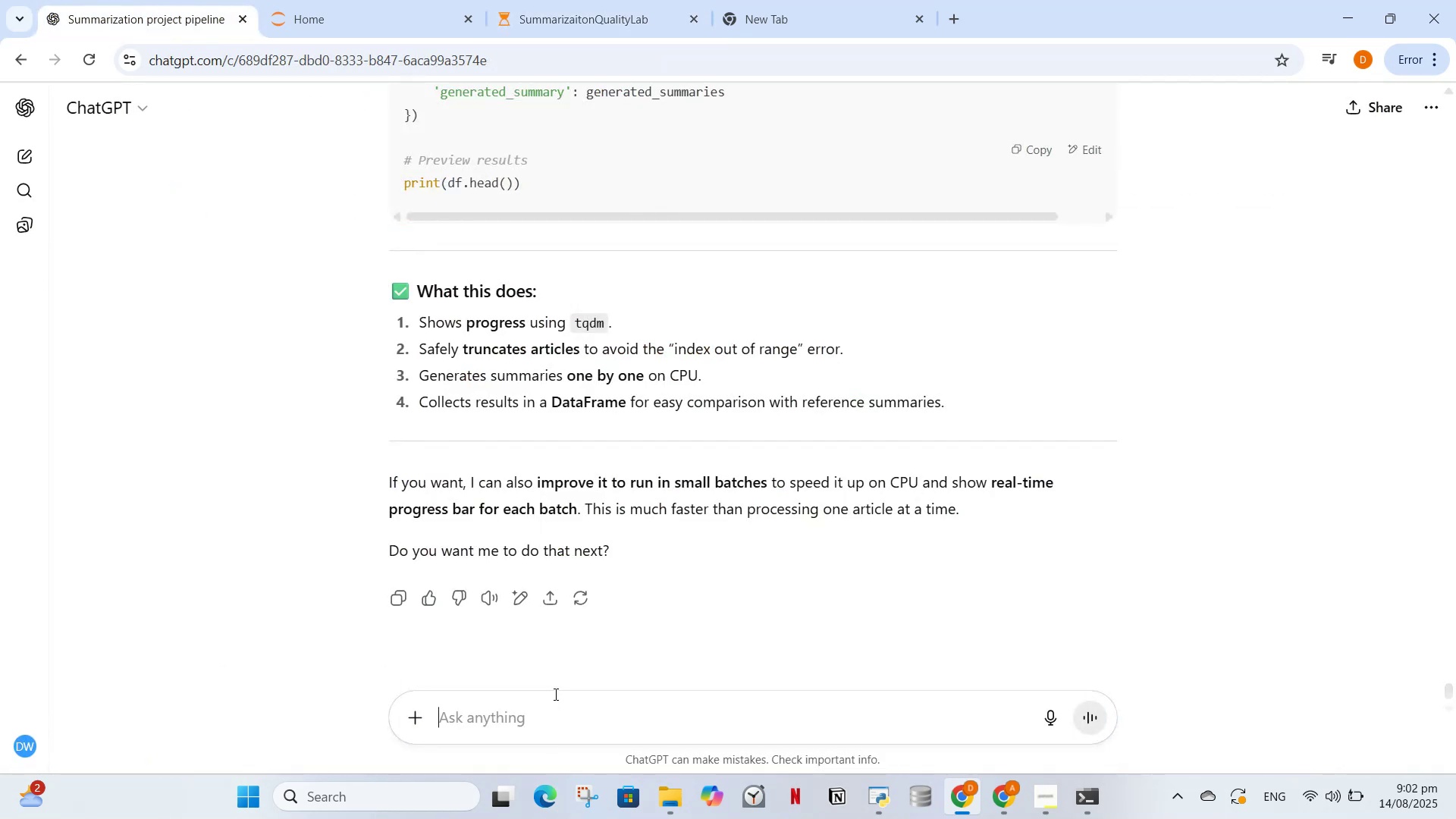 
type(what is the exact issu )
key(Backspace)
type(e like is the bart very heavy)
 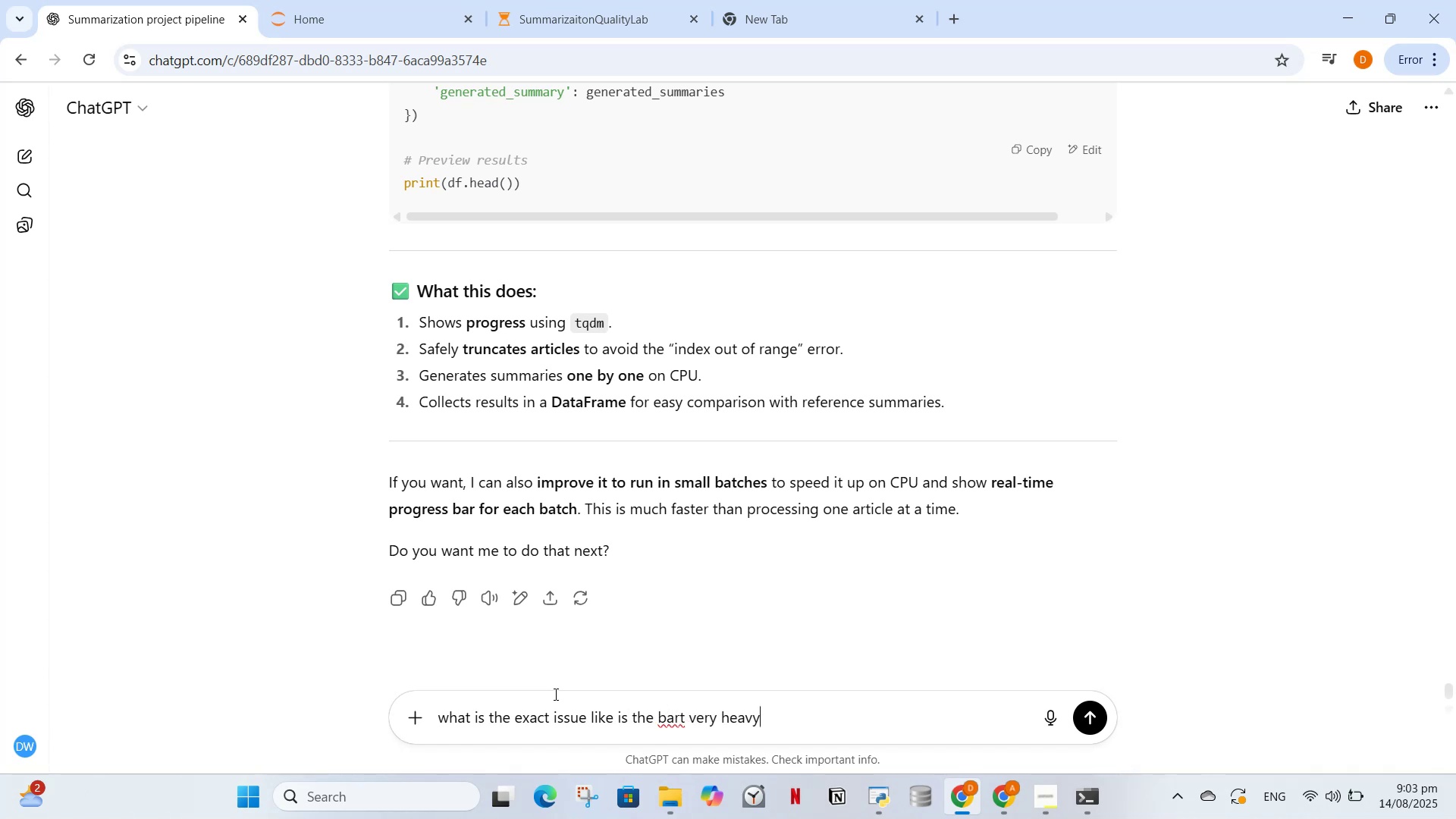 
key(Enter)
 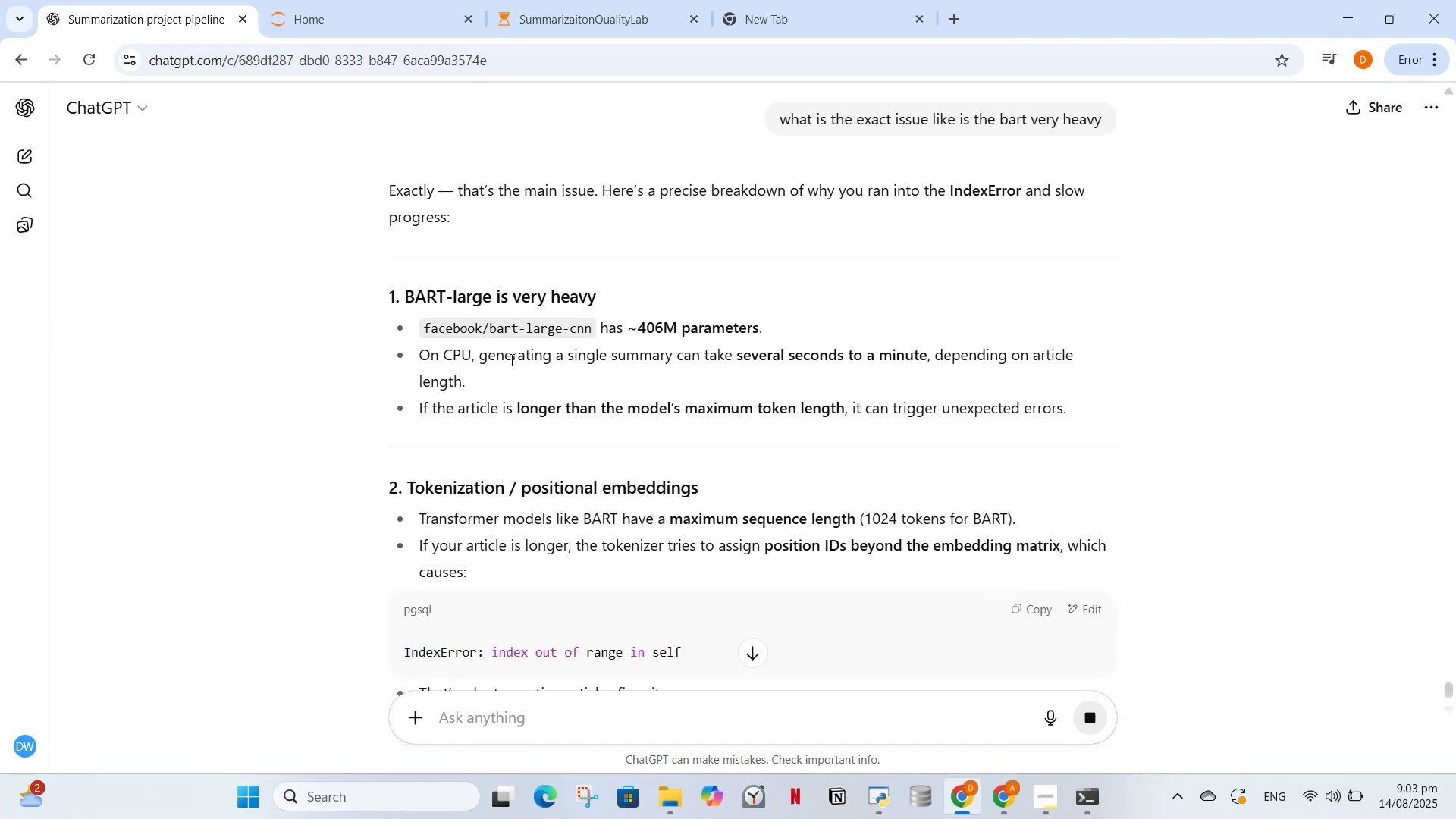 
wait(11.92)
 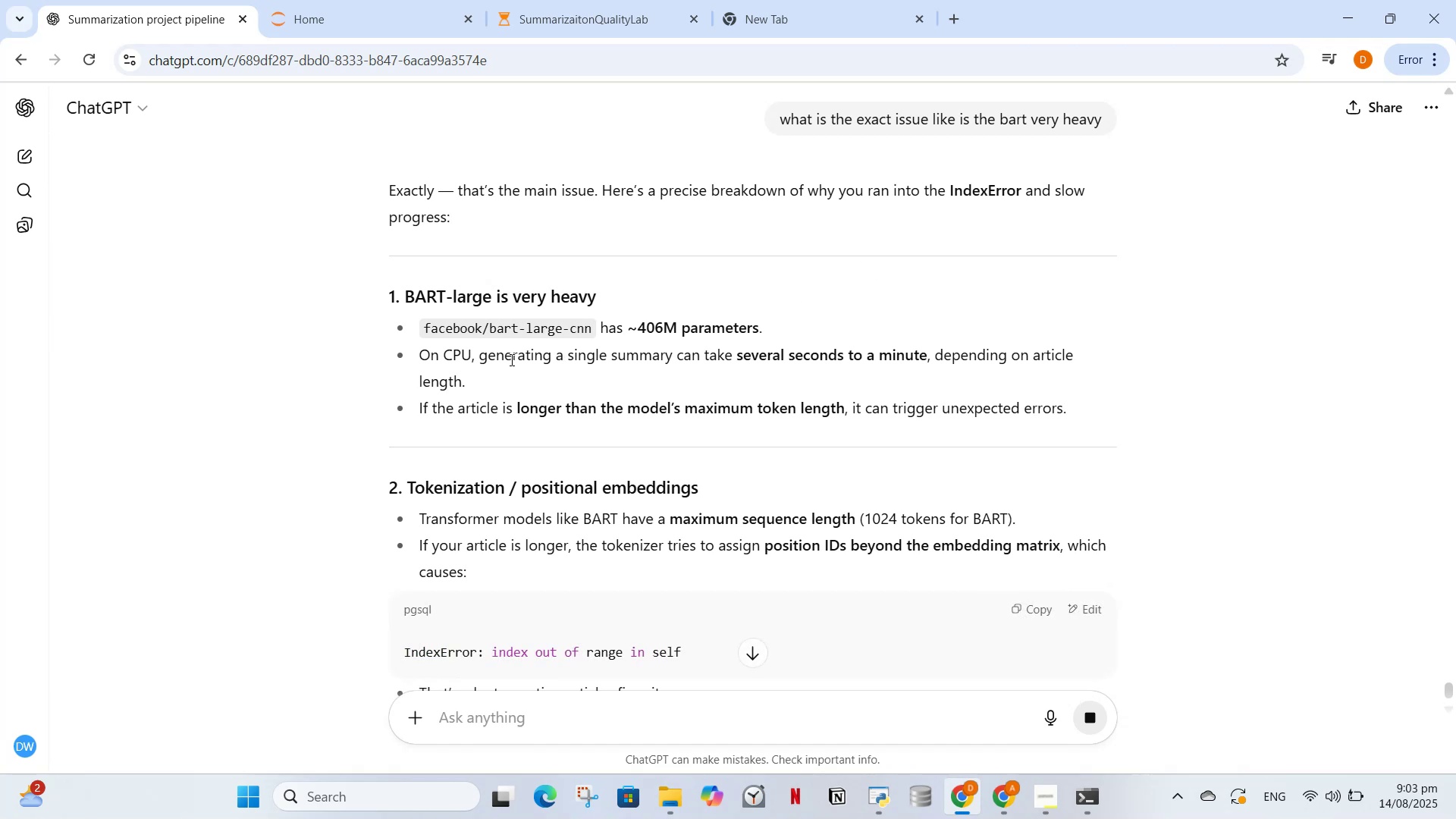 
scroll: coordinate [948, 465], scroll_direction: down, amount: 4.0
 